 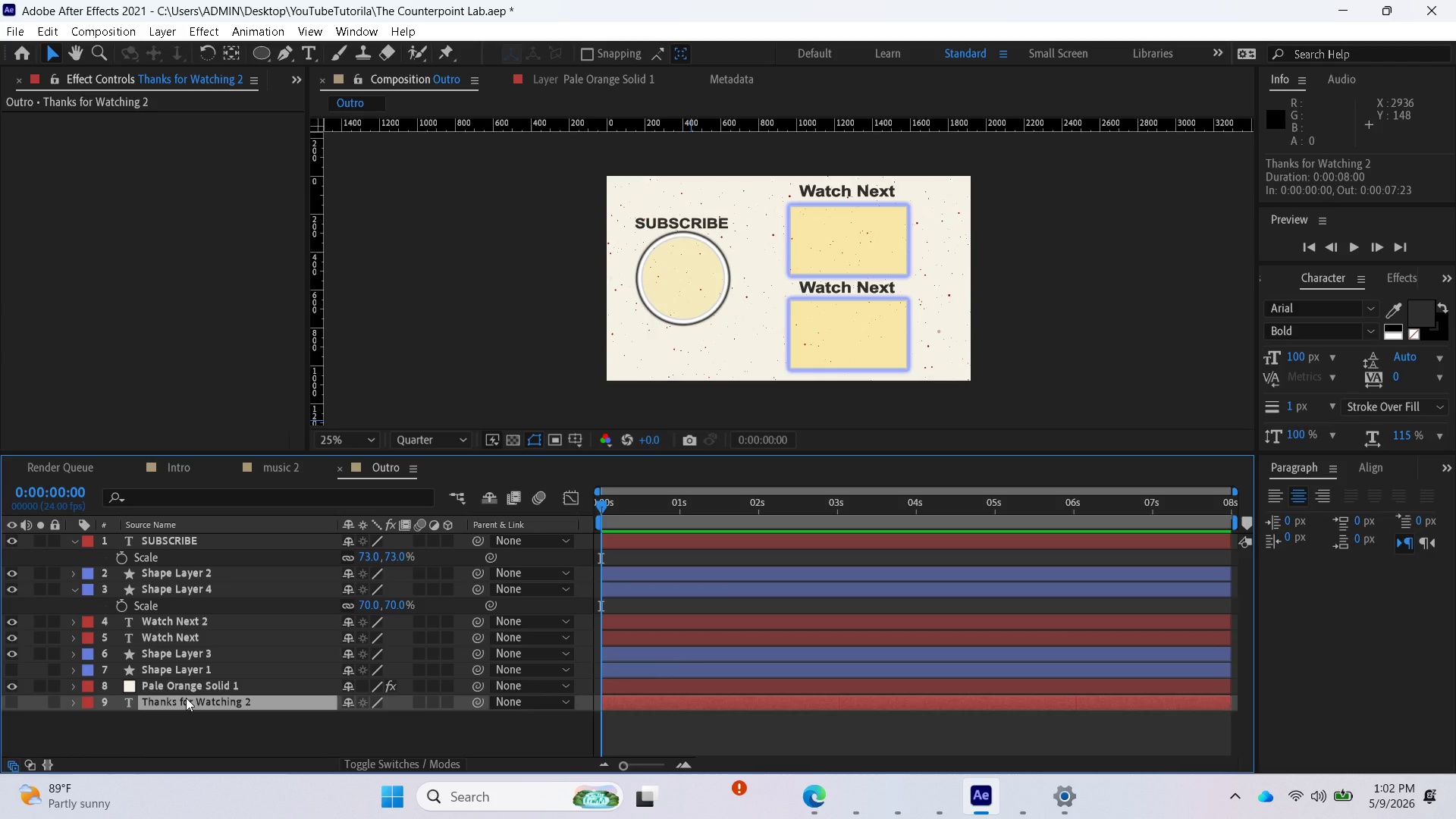 
left_click([8, 698])
 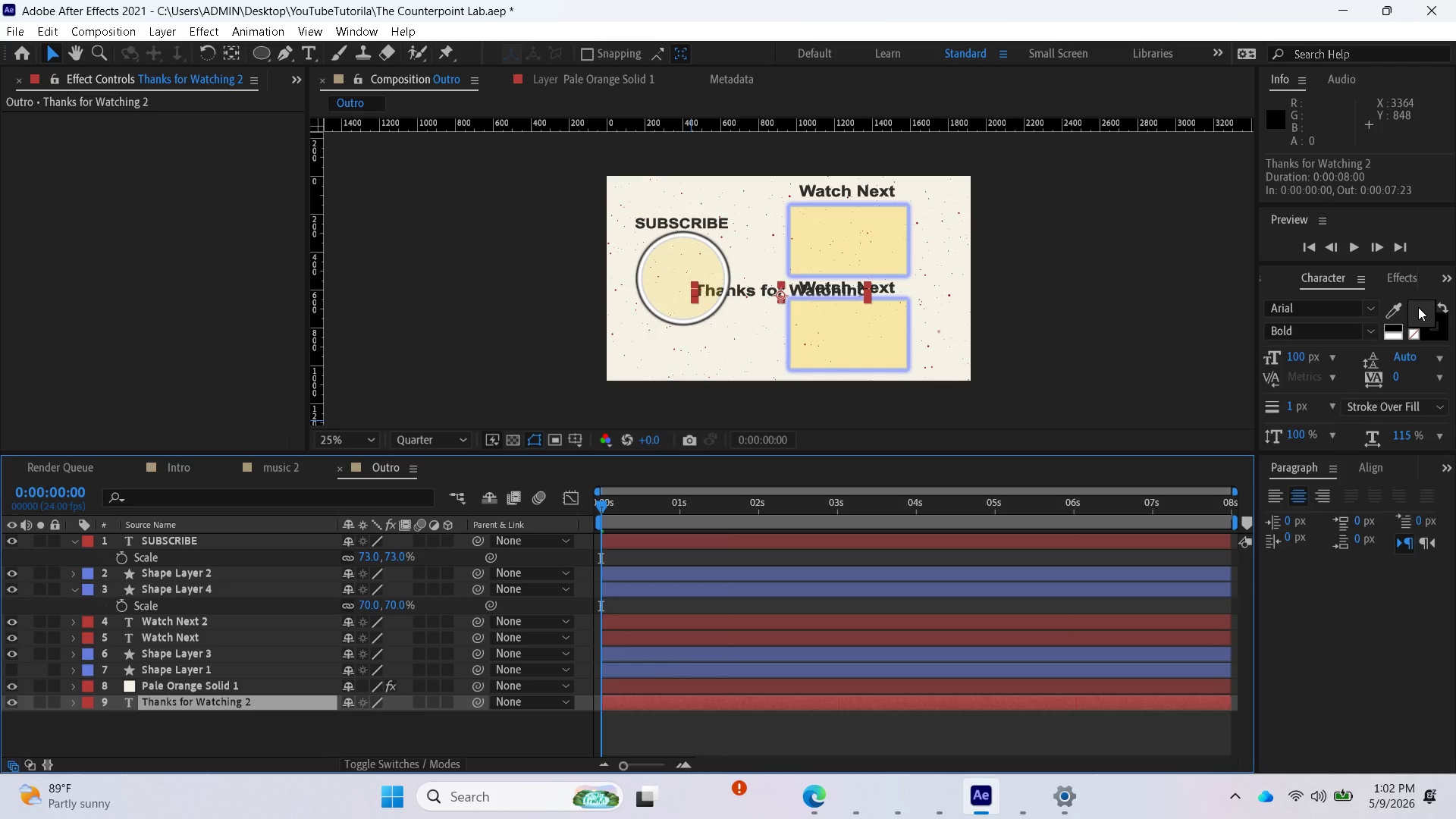 
wait(18.08)
 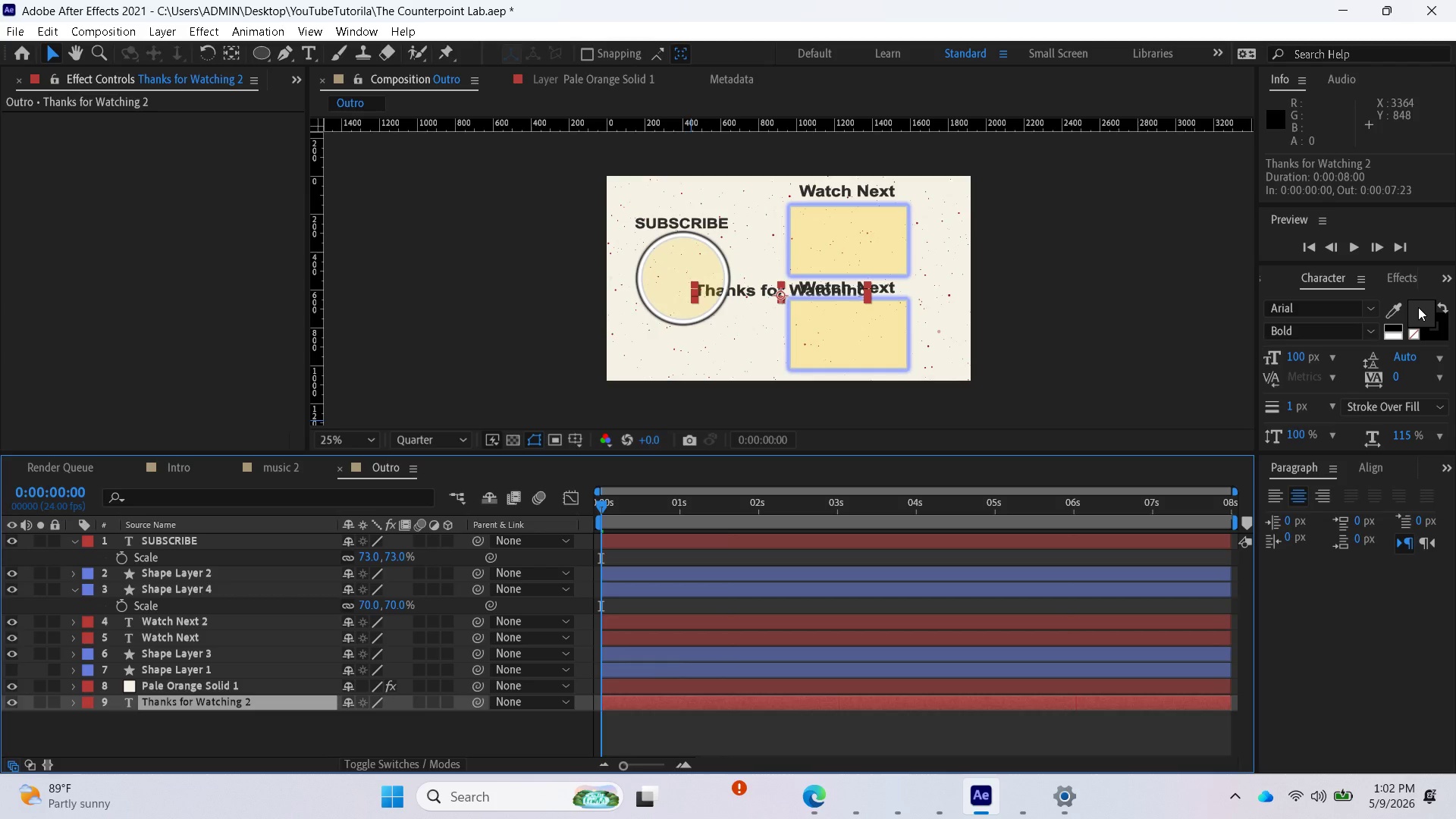 
left_click([1418, 307])
 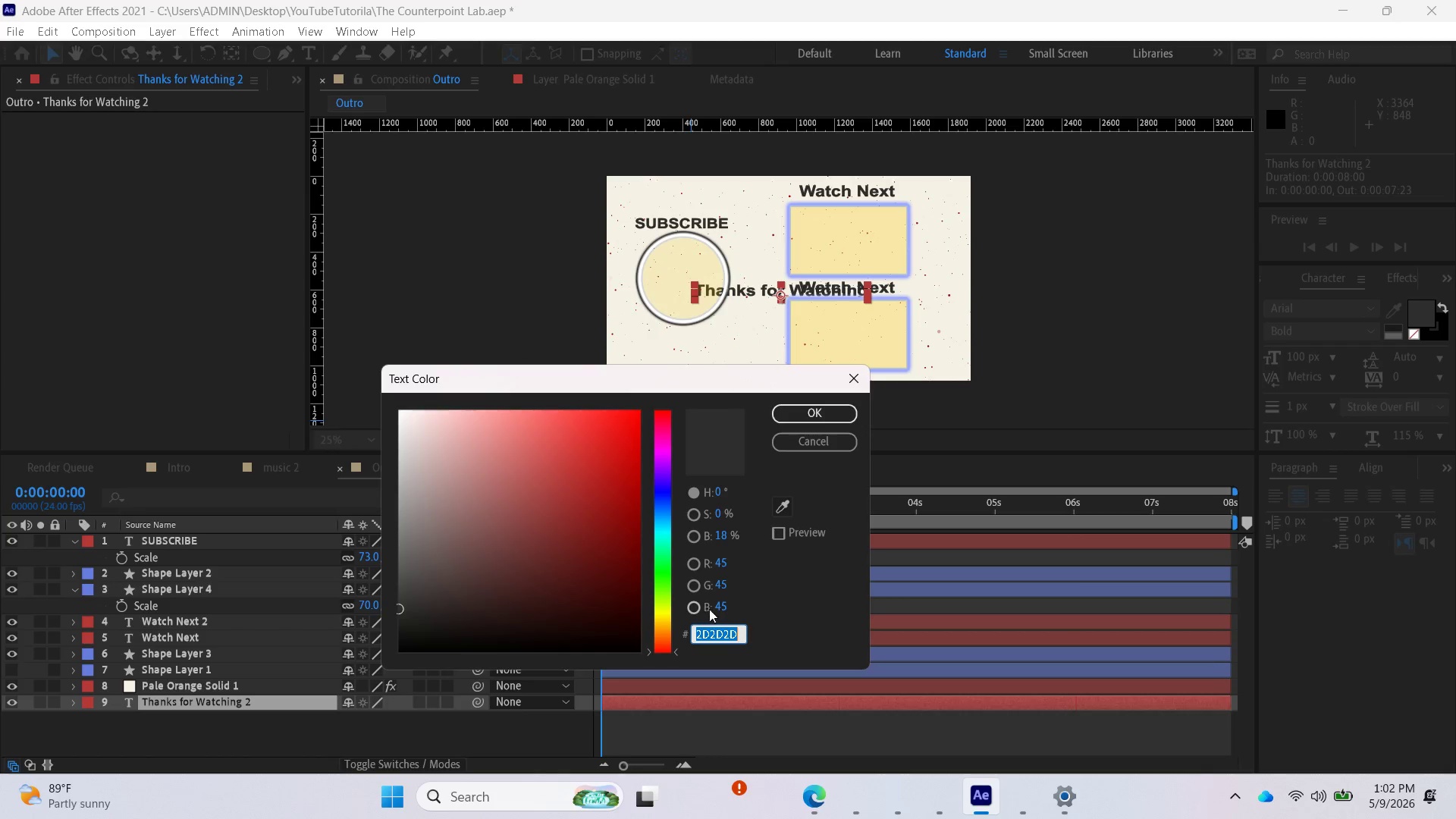 
key(Control+V)
 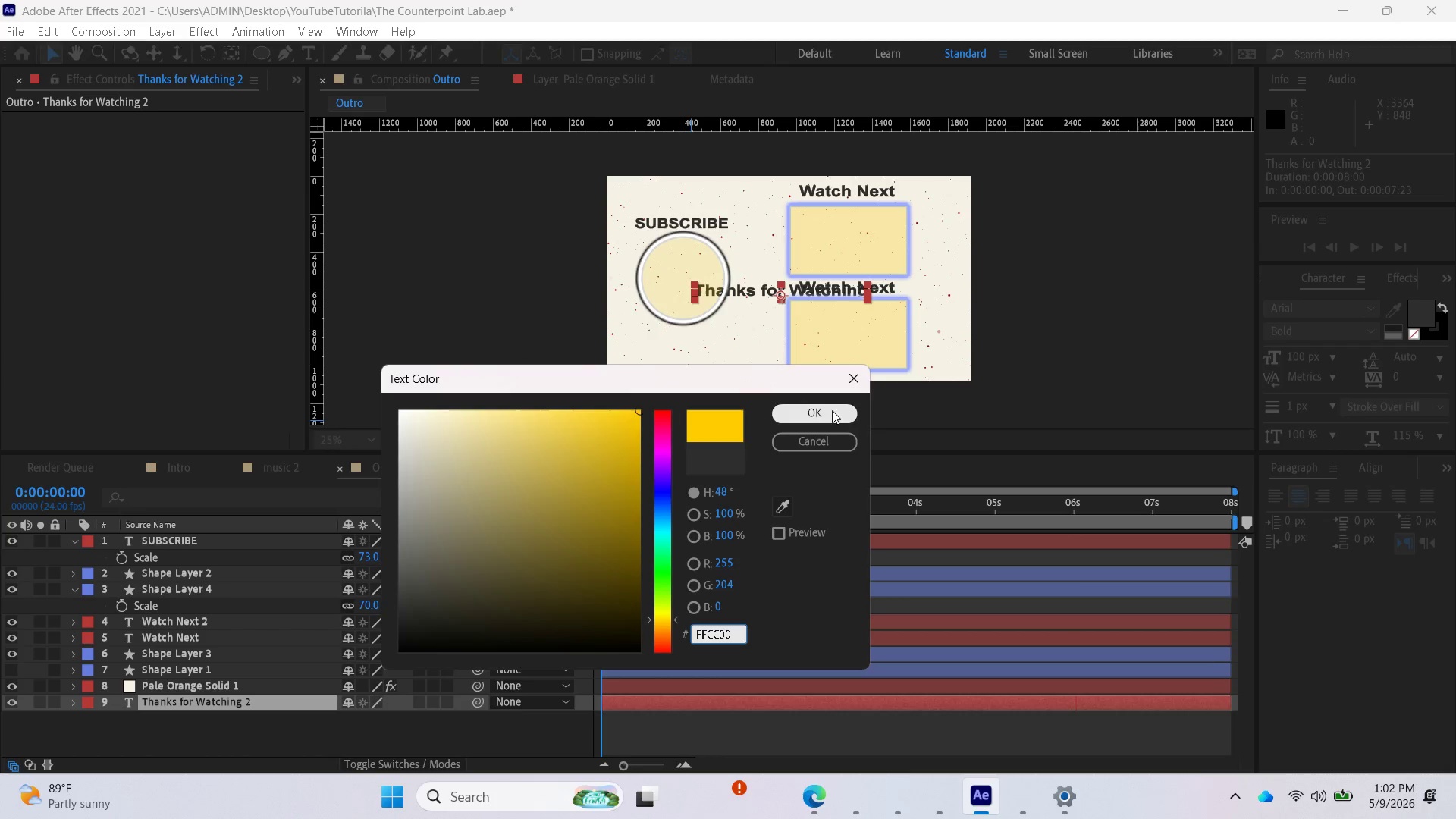 
left_click([832, 408])
 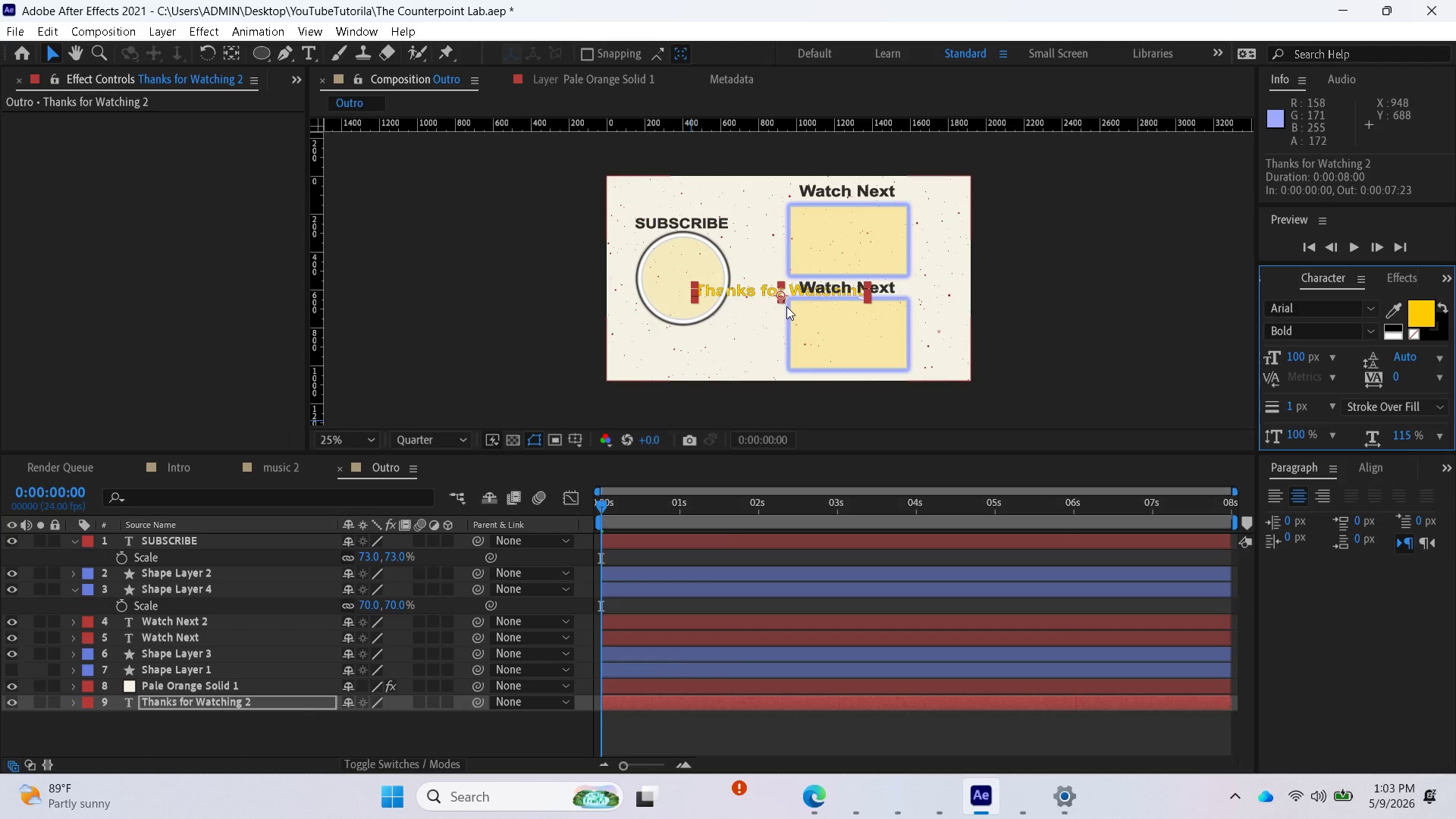 
wait(51.55)
 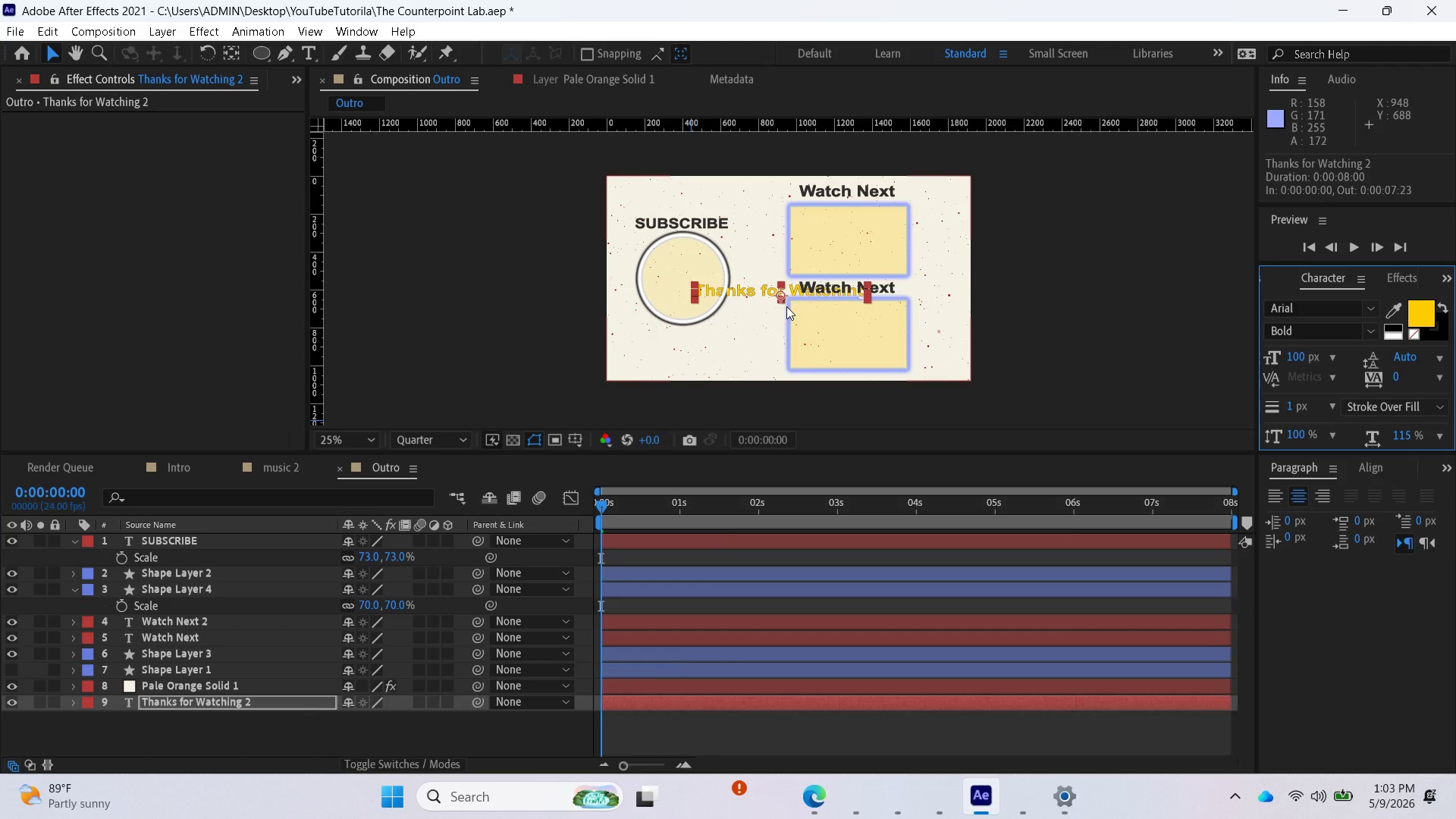 
mouse_move([946, 813])
 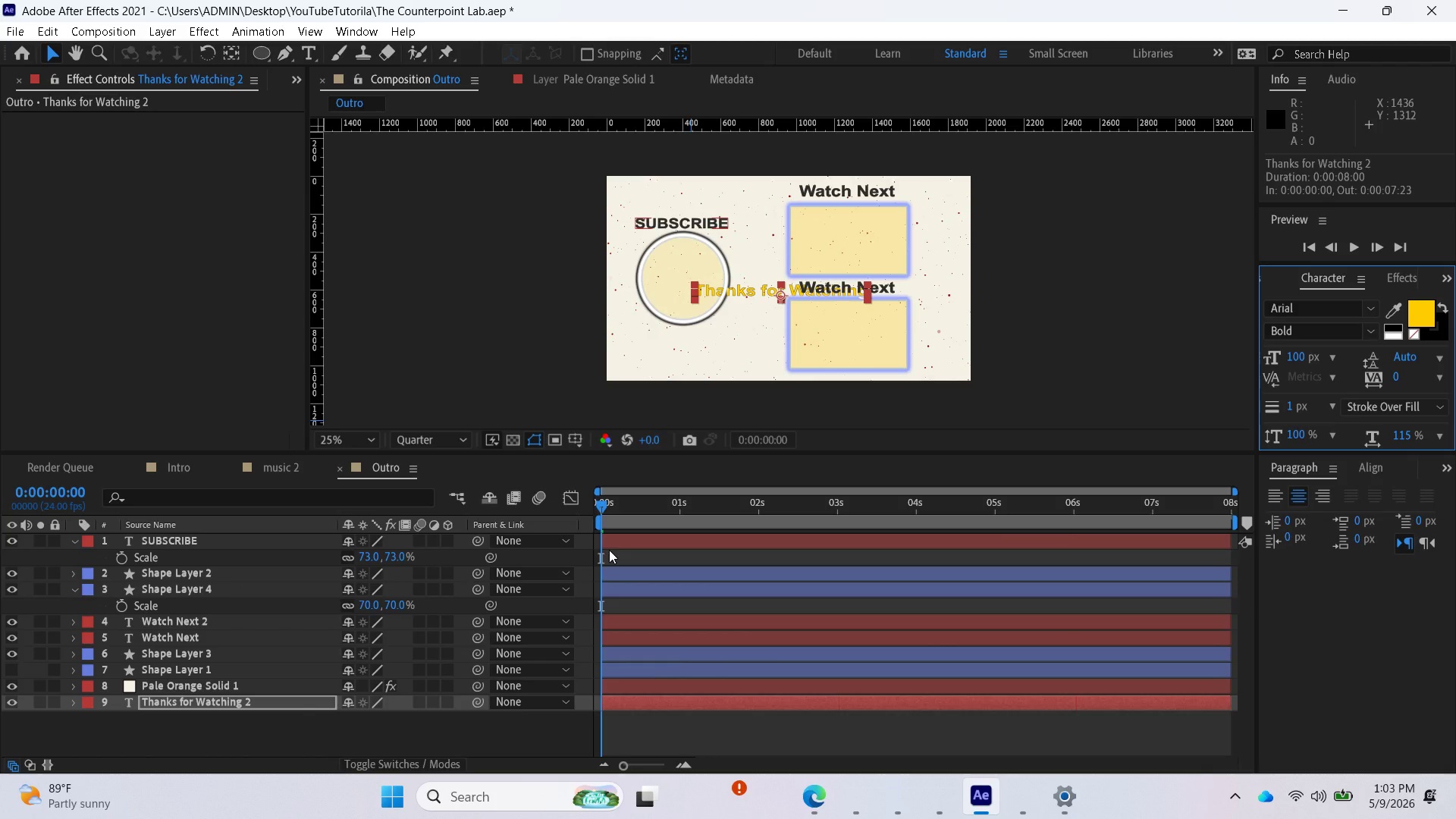 
wait(13.32)
 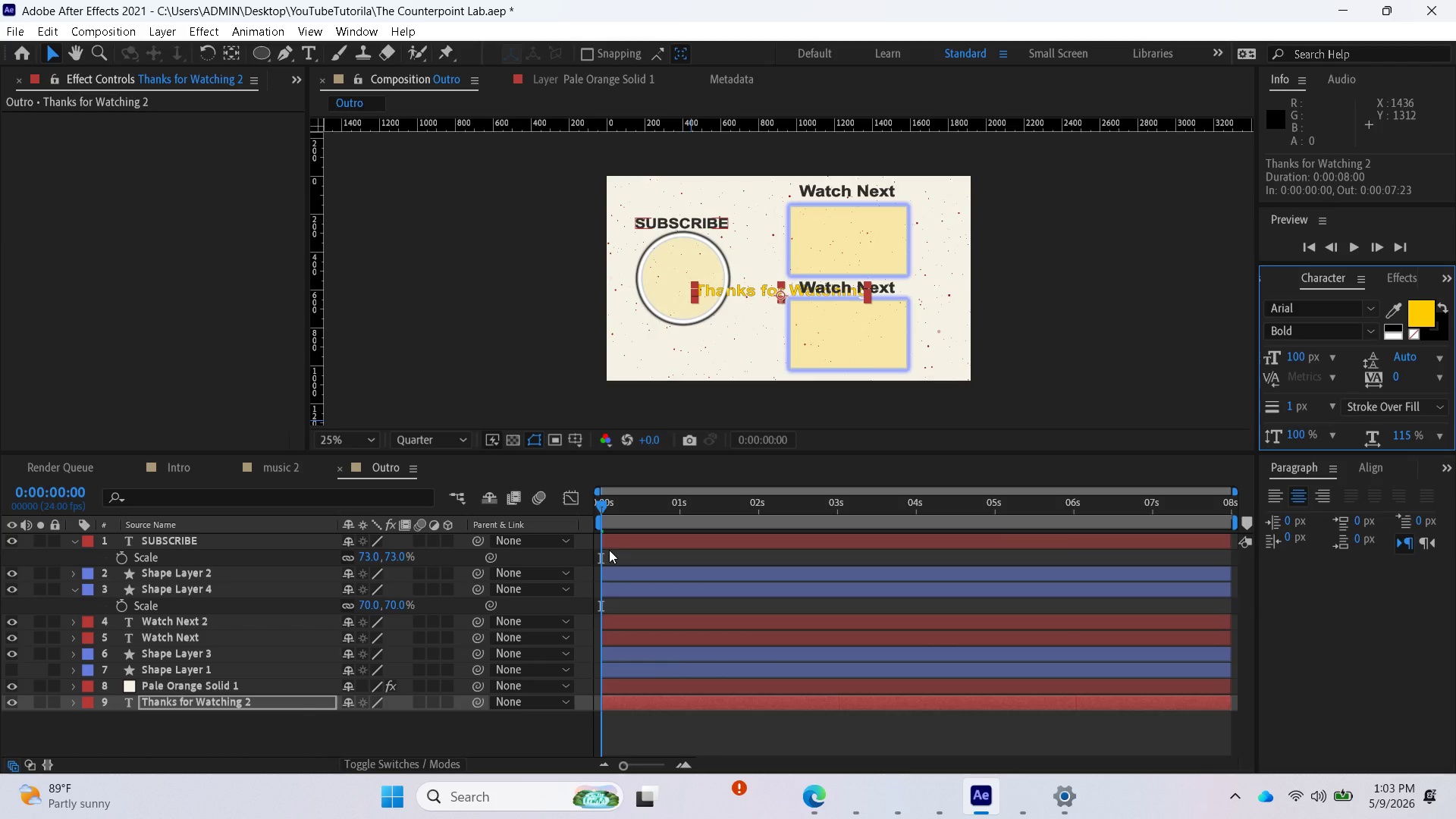 
left_click([621, 682])
 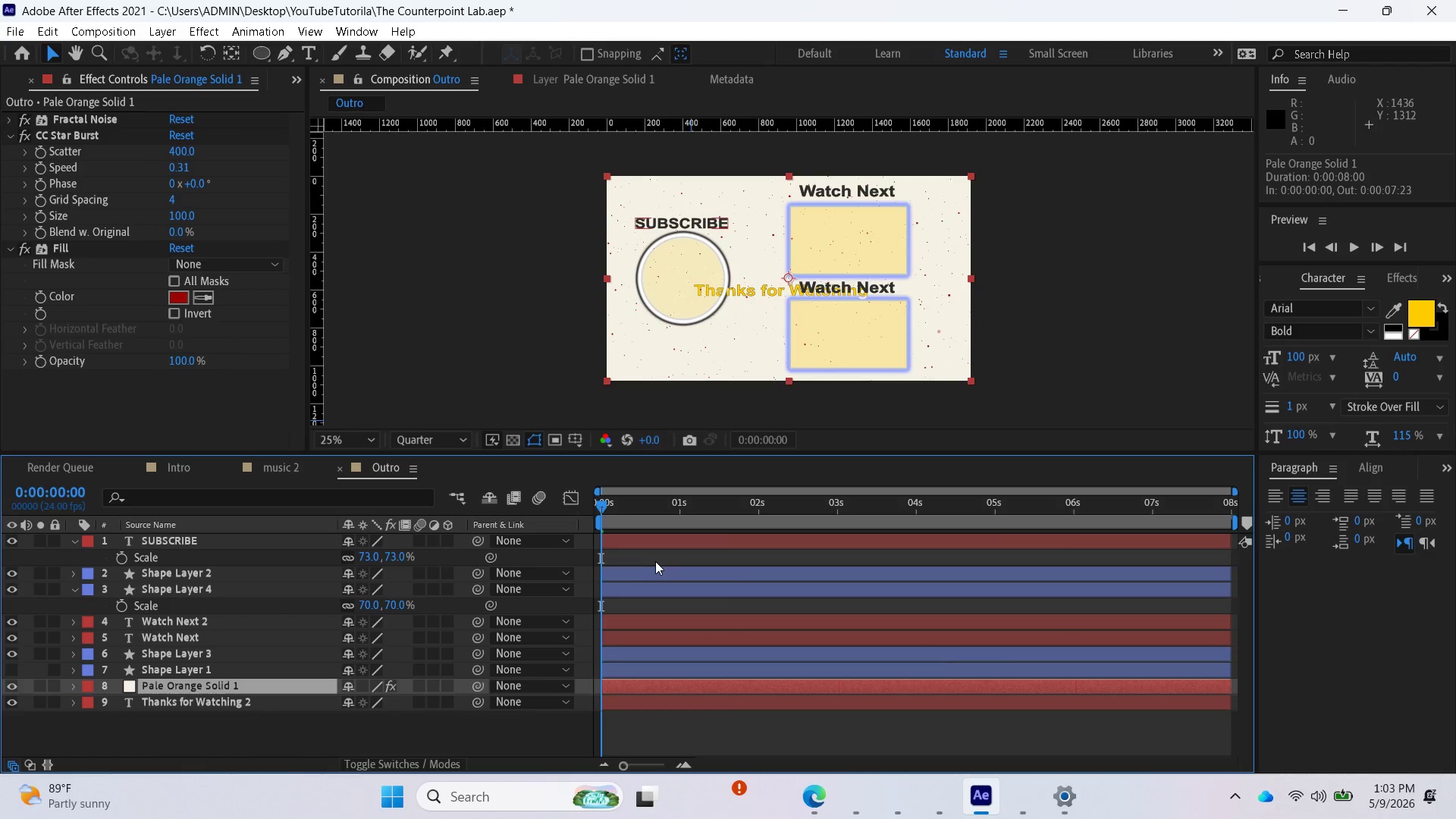 
scroll: coordinate [655, 561], scroll_direction: up, amount: 1.0
 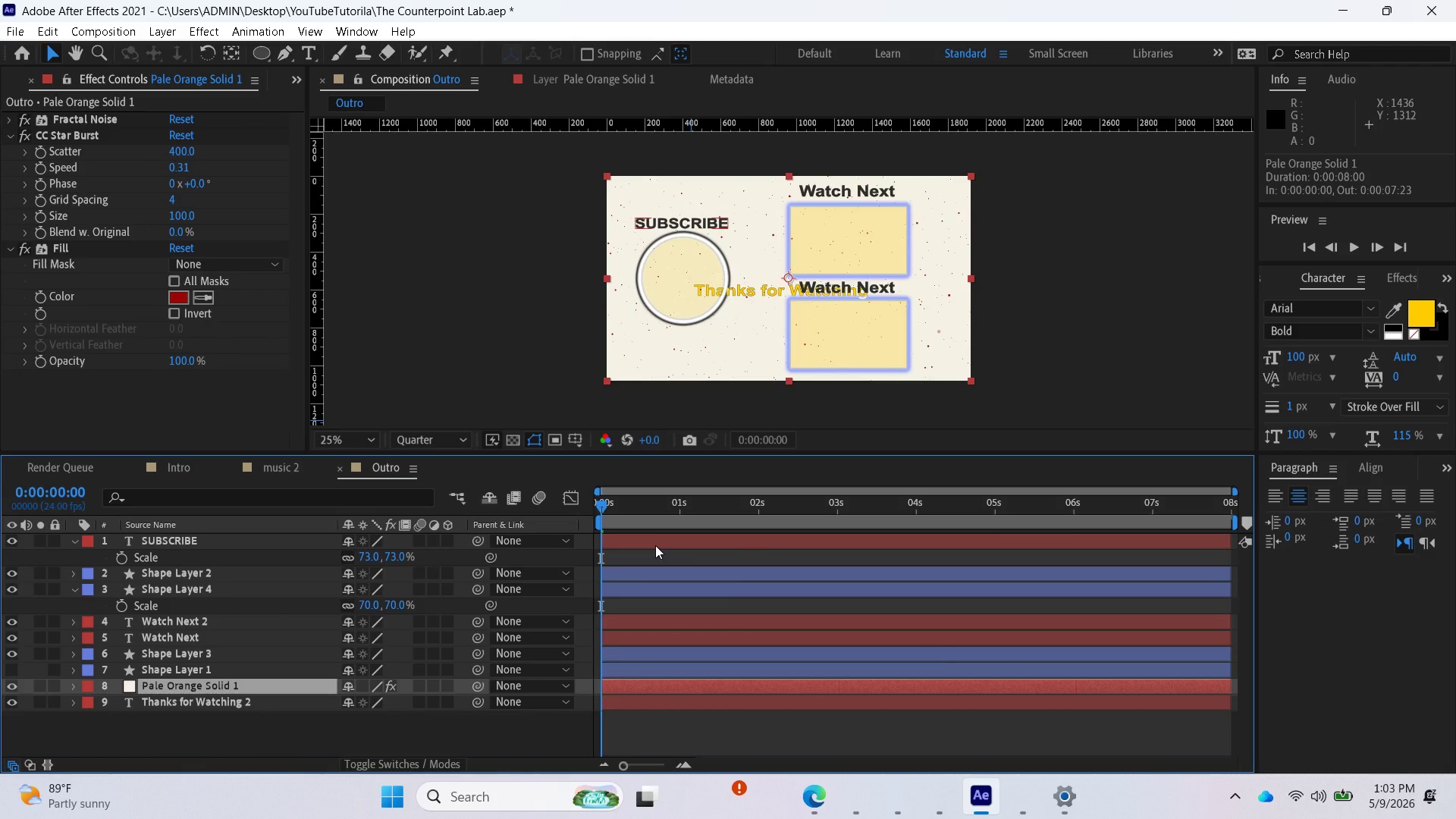 
hold_key(key=ShiftLeft, duration=1.08)
left_click([655, 545])
 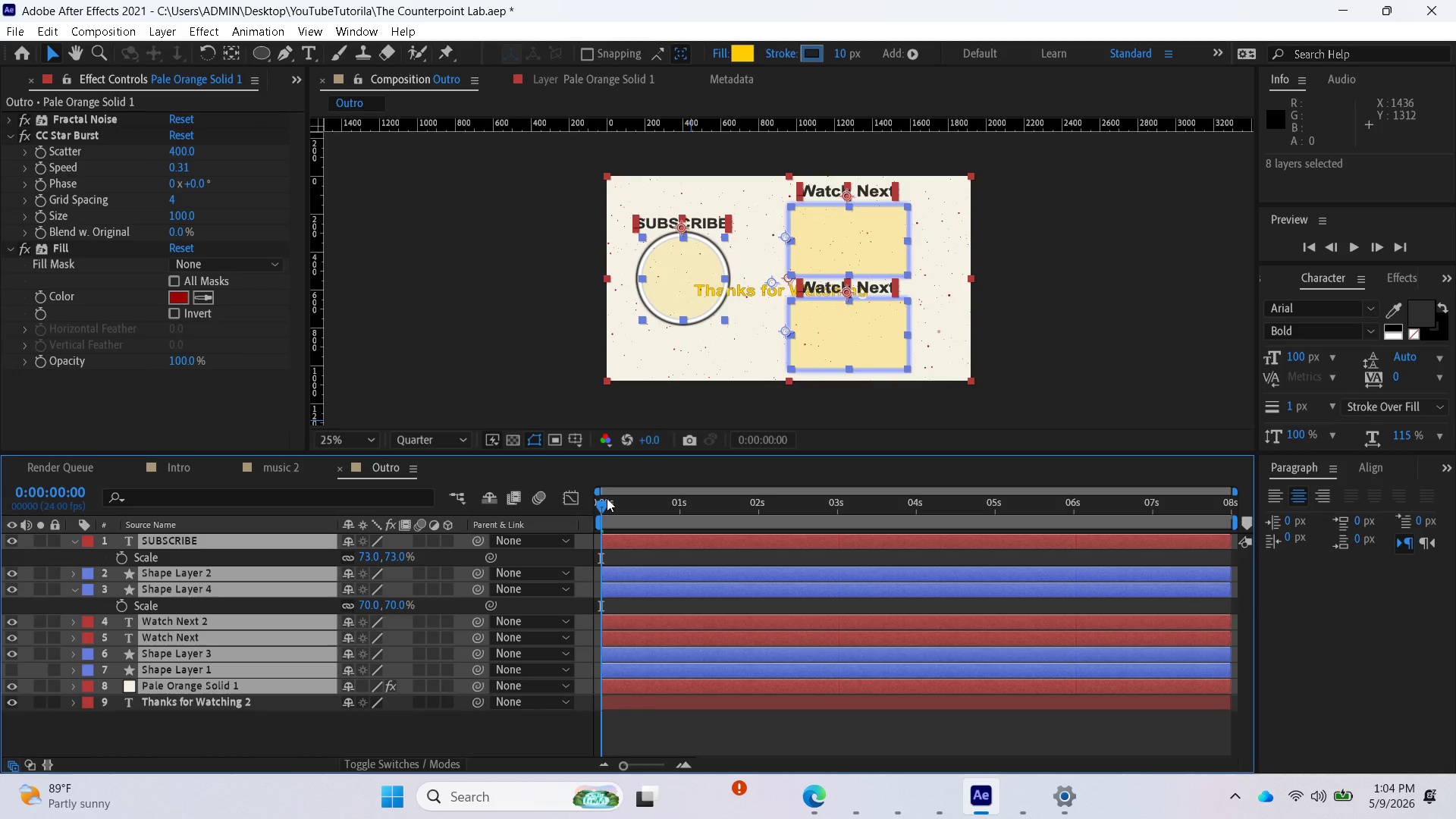 
left_click_drag(start_coordinate=[605, 499], to_coordinate=[758, 519])
 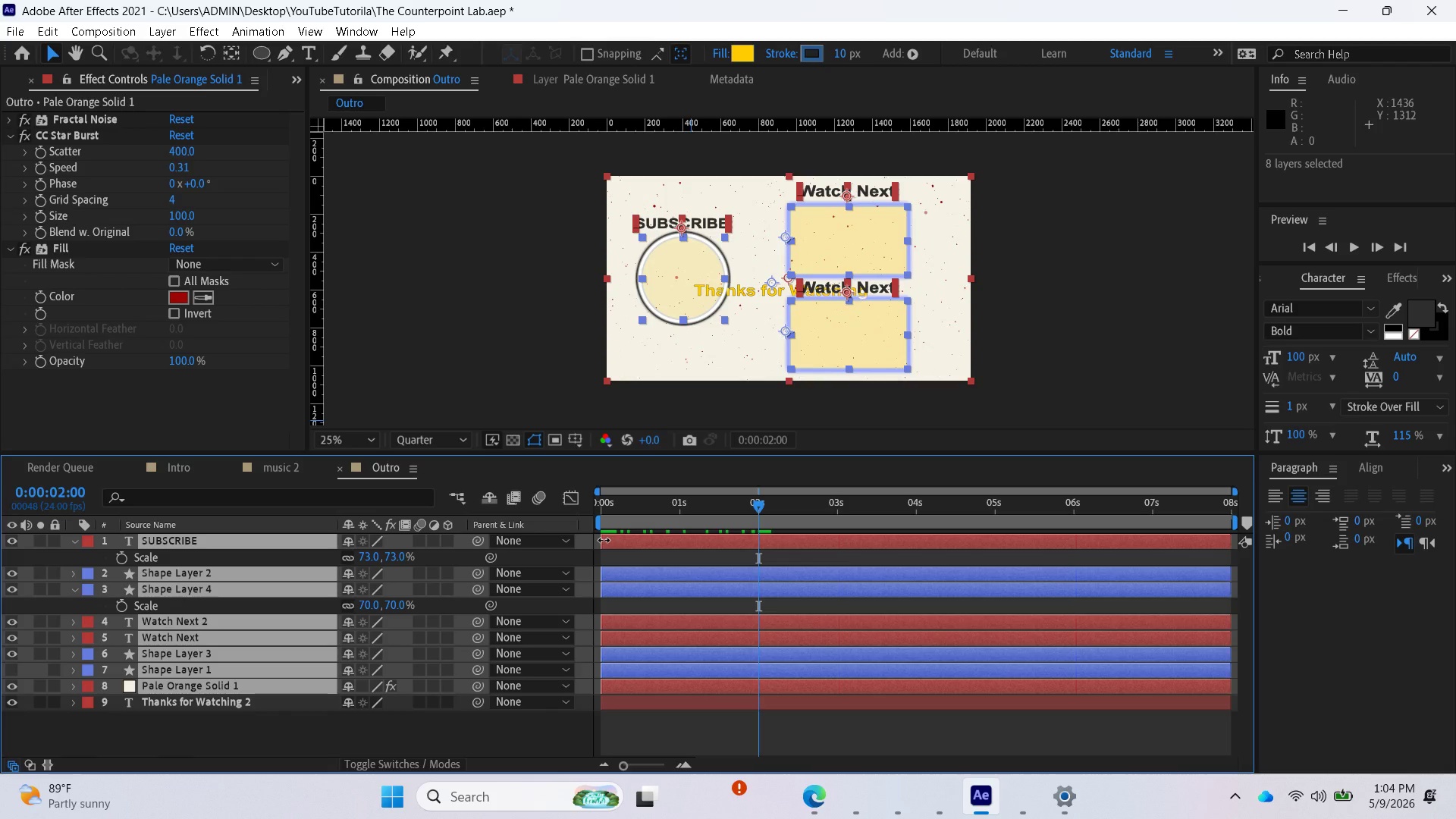 
left_click_drag(start_coordinate=[604, 540], to_coordinate=[760, 566])
 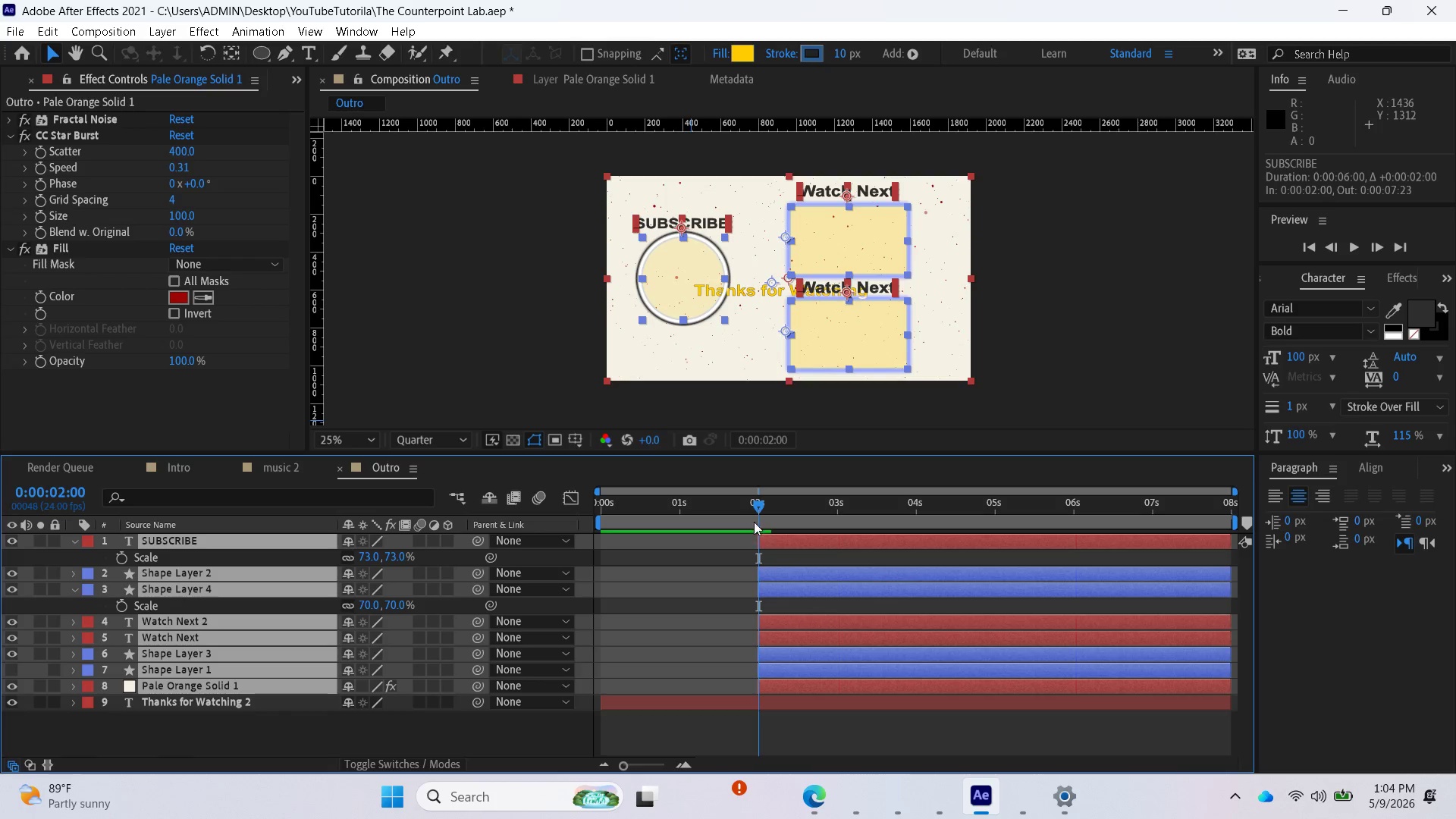 
left_click_drag(start_coordinate=[758, 499], to_coordinate=[594, 543])
 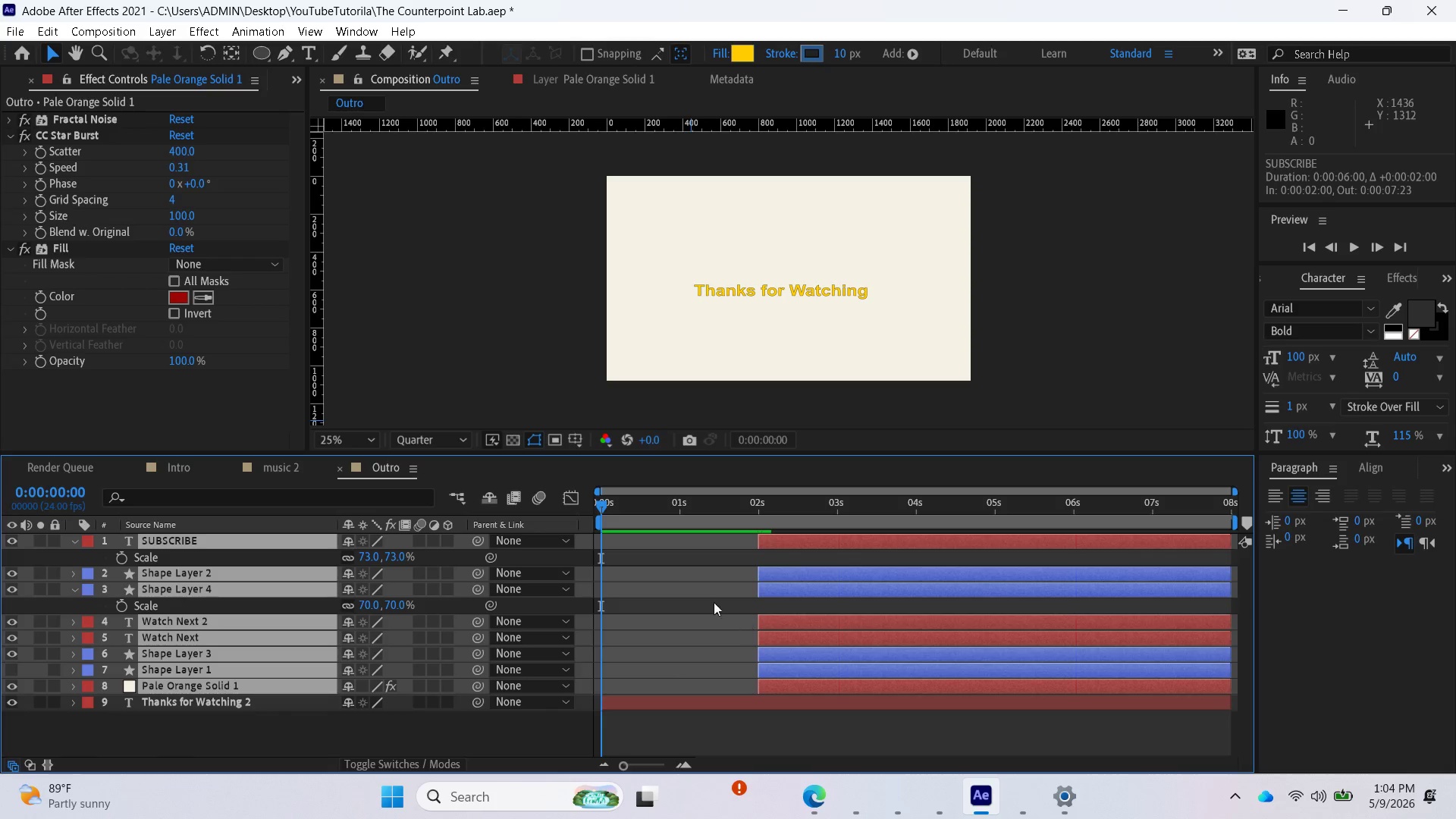 
wait(5.41)
 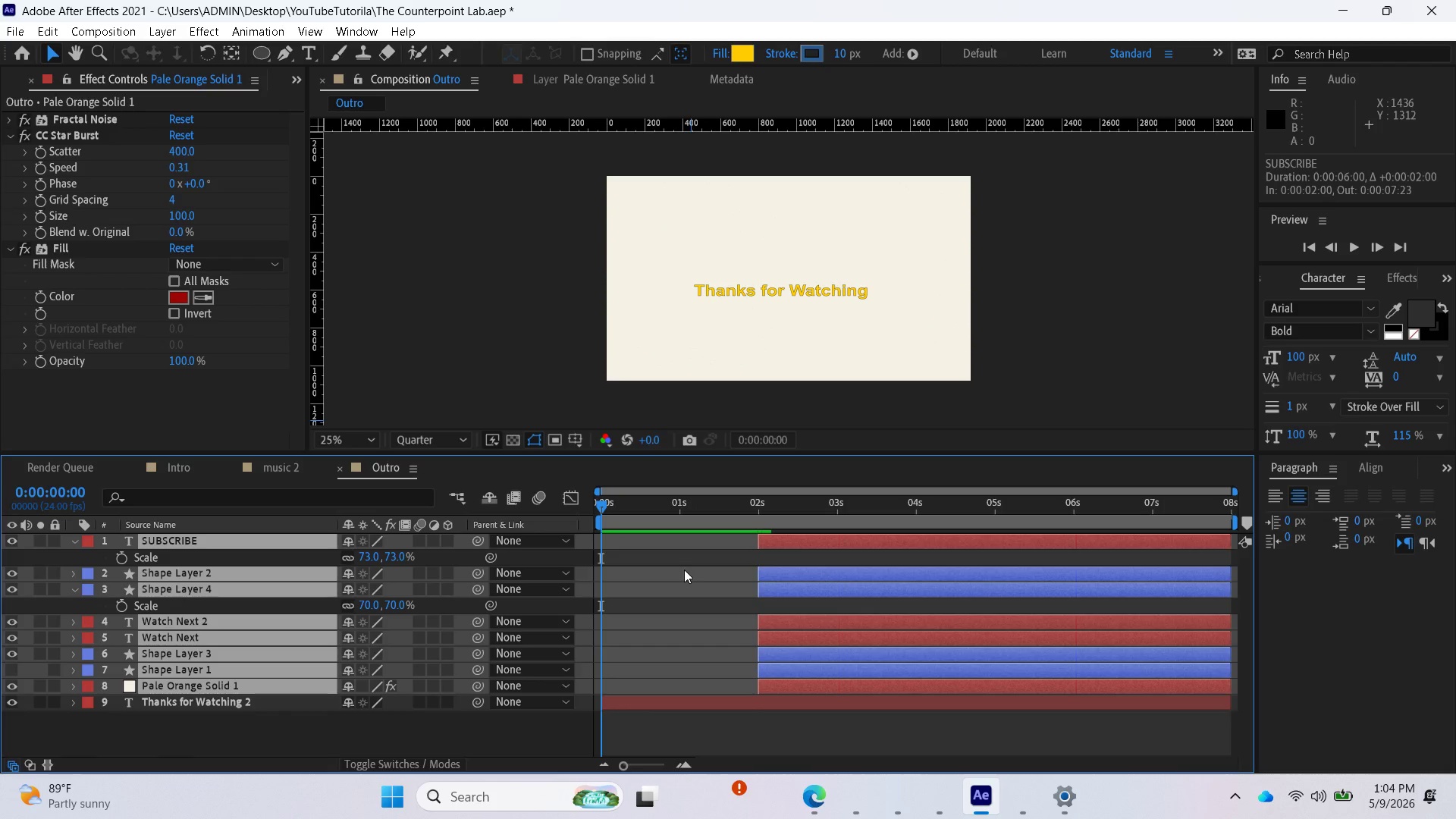 
left_click_drag(start_coordinate=[598, 504], to_coordinate=[569, 514])
 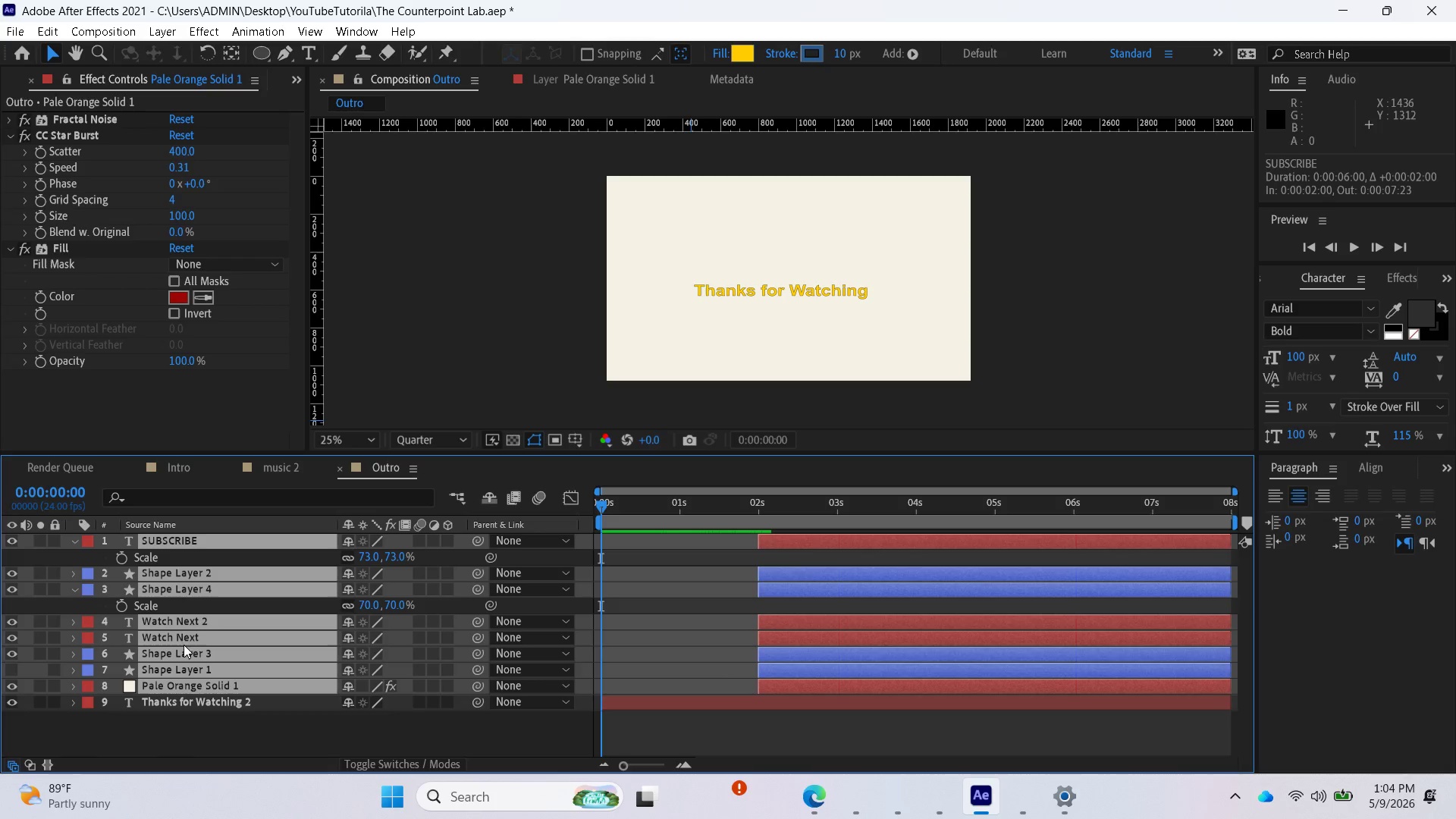 
wait(6.55)
 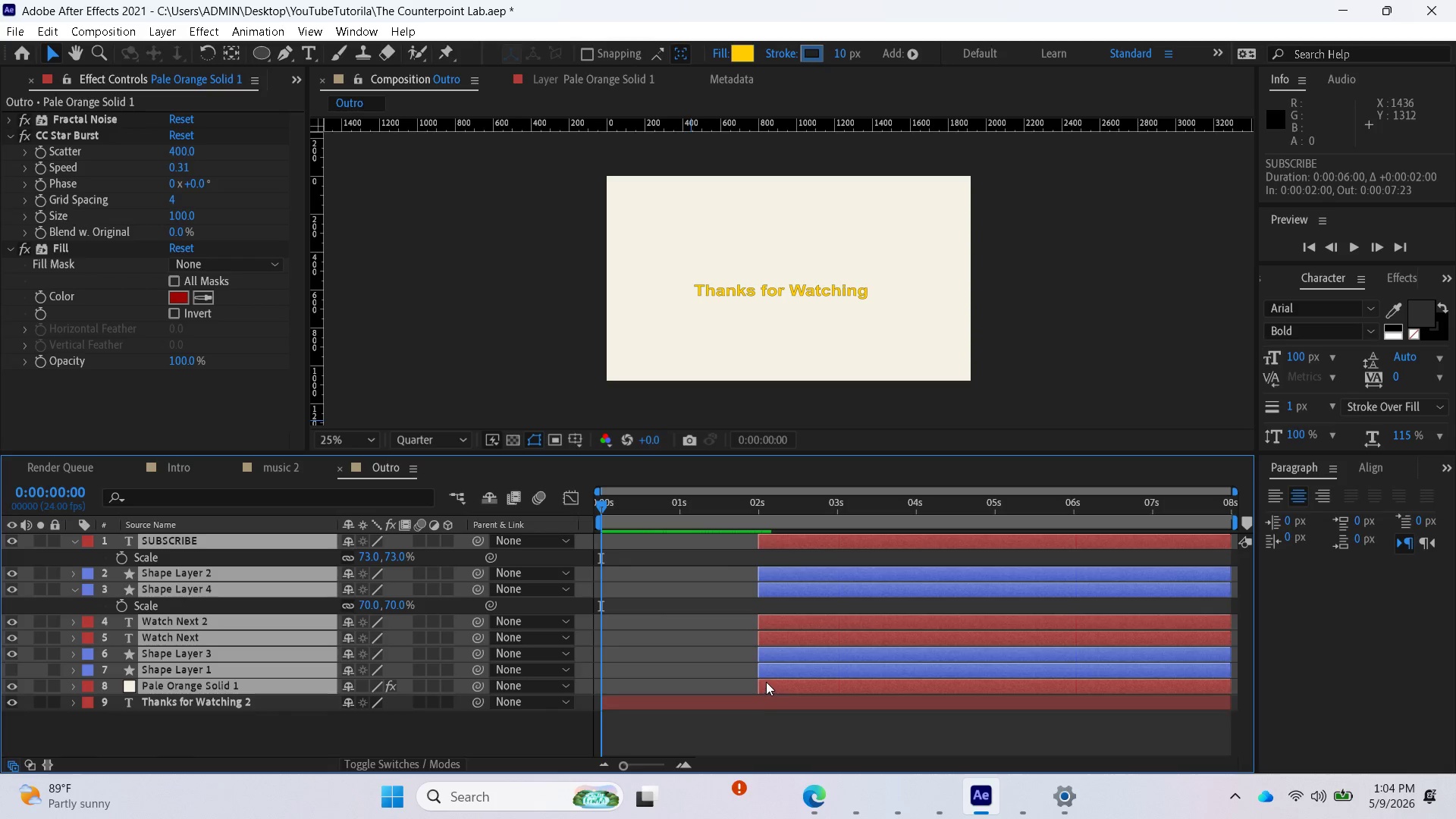 
scroll: coordinate [168, 678], scroll_direction: down, amount: 1.0
 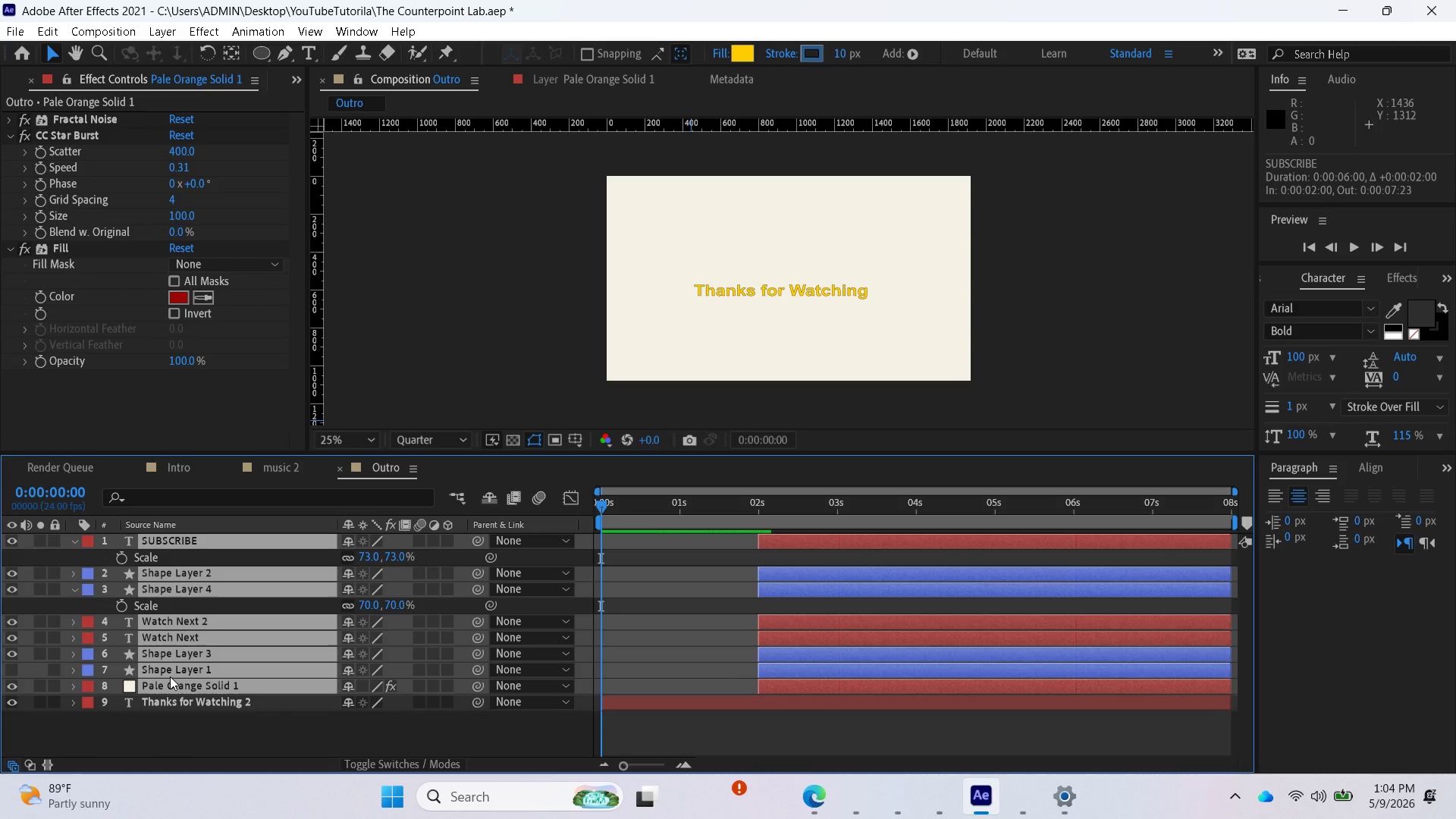 
left_click([170, 658])
 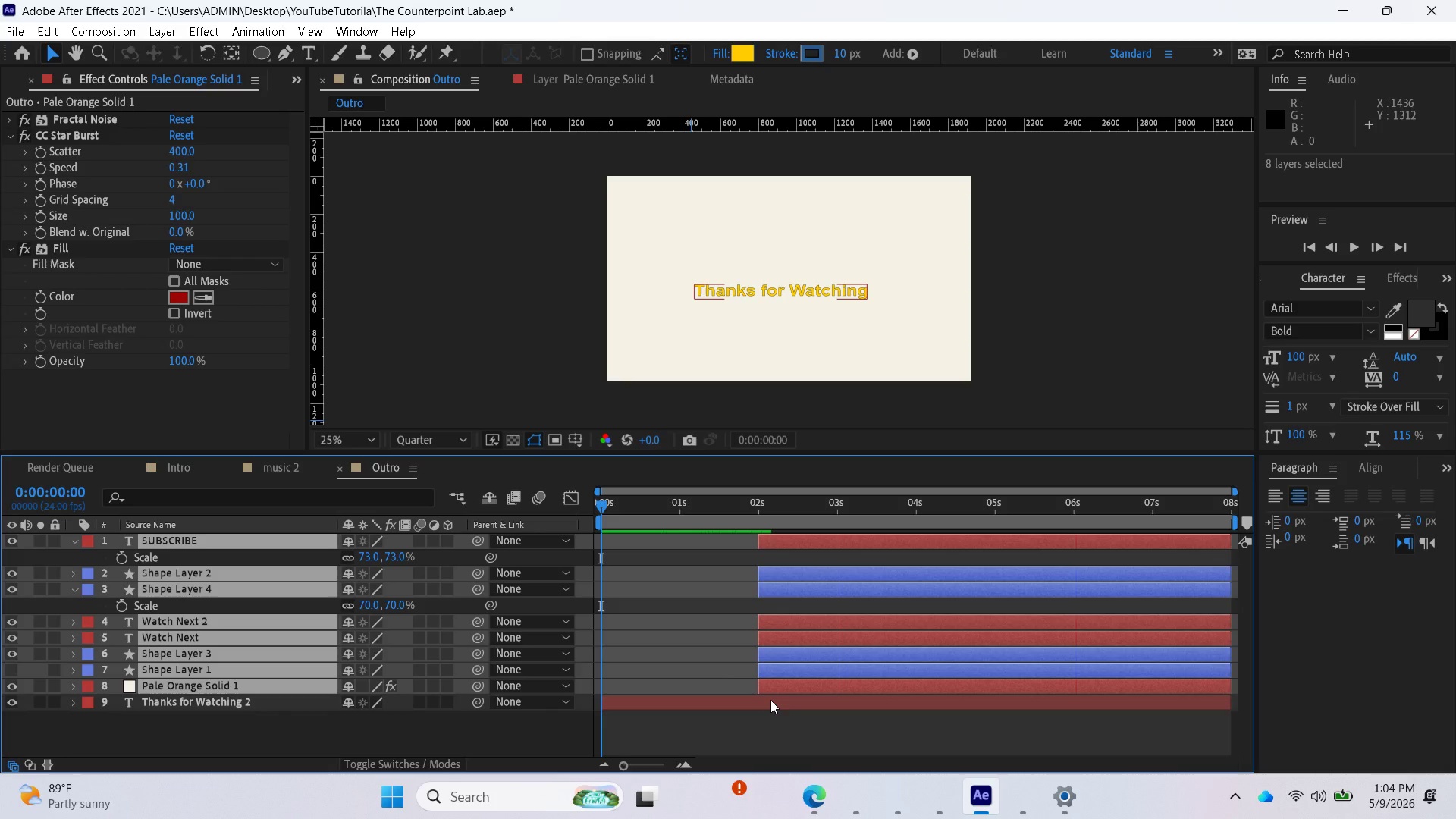 
wait(7.2)
 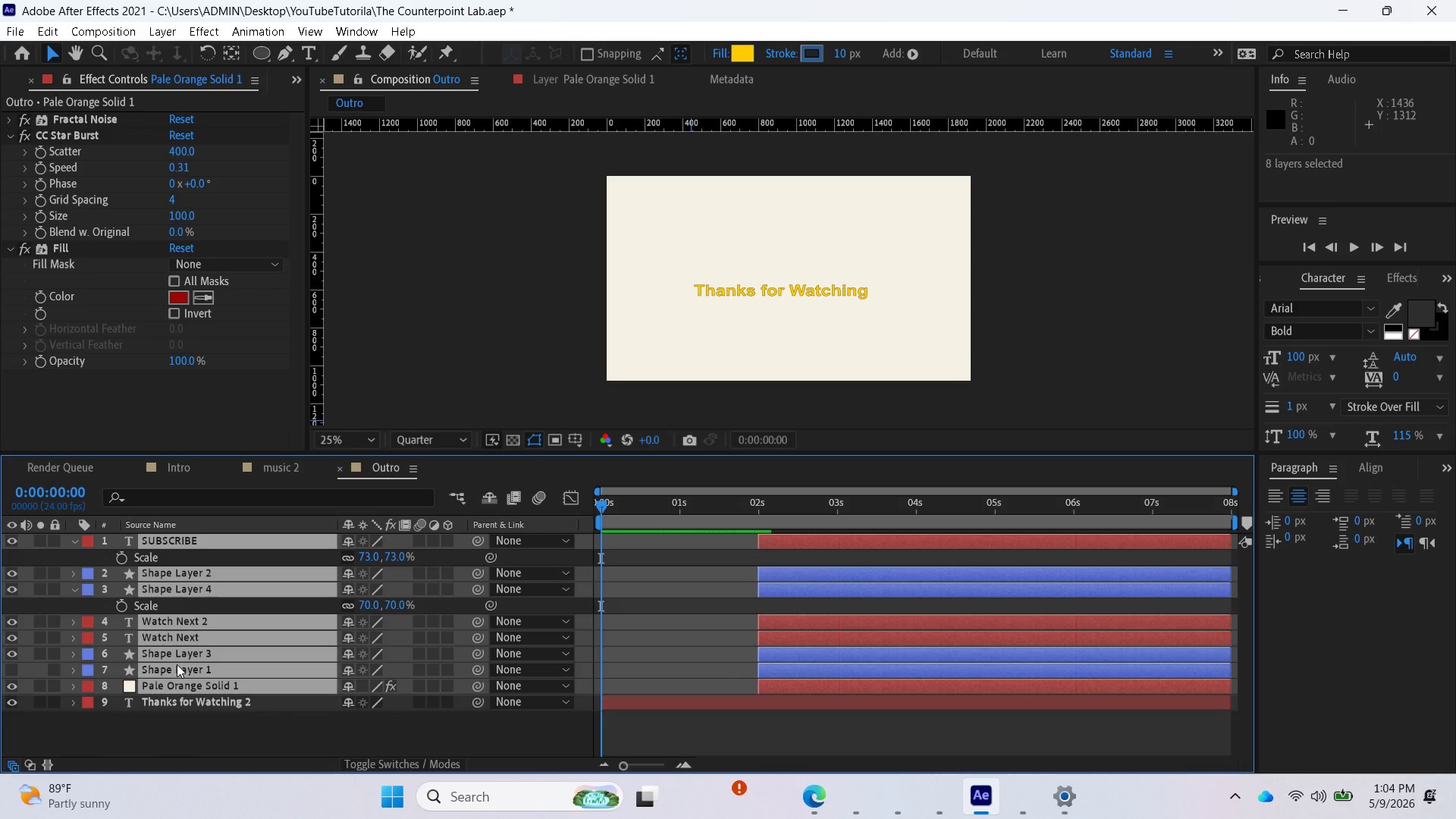 
key(Control+Z)
 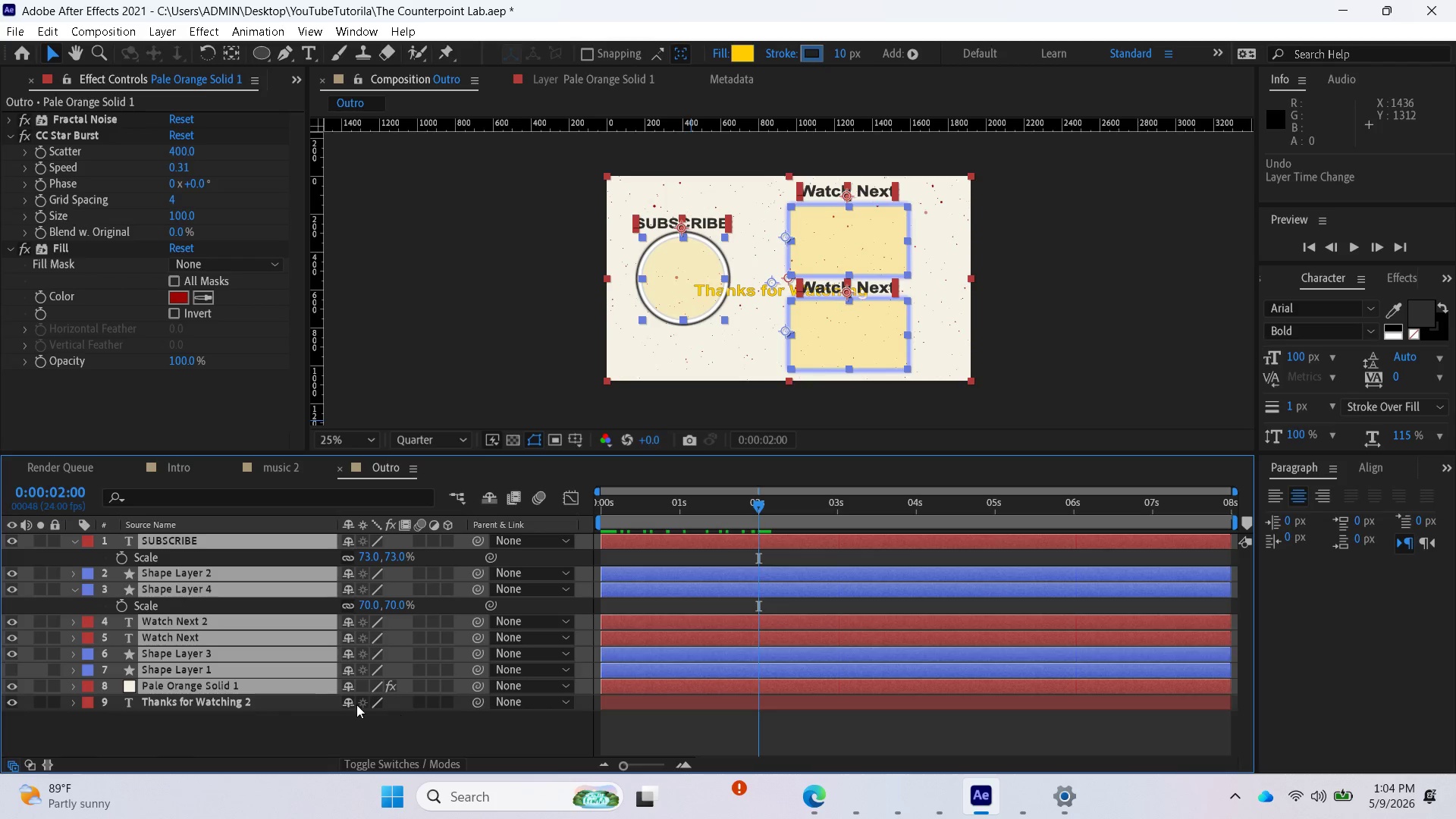 
left_click([292, 728])
 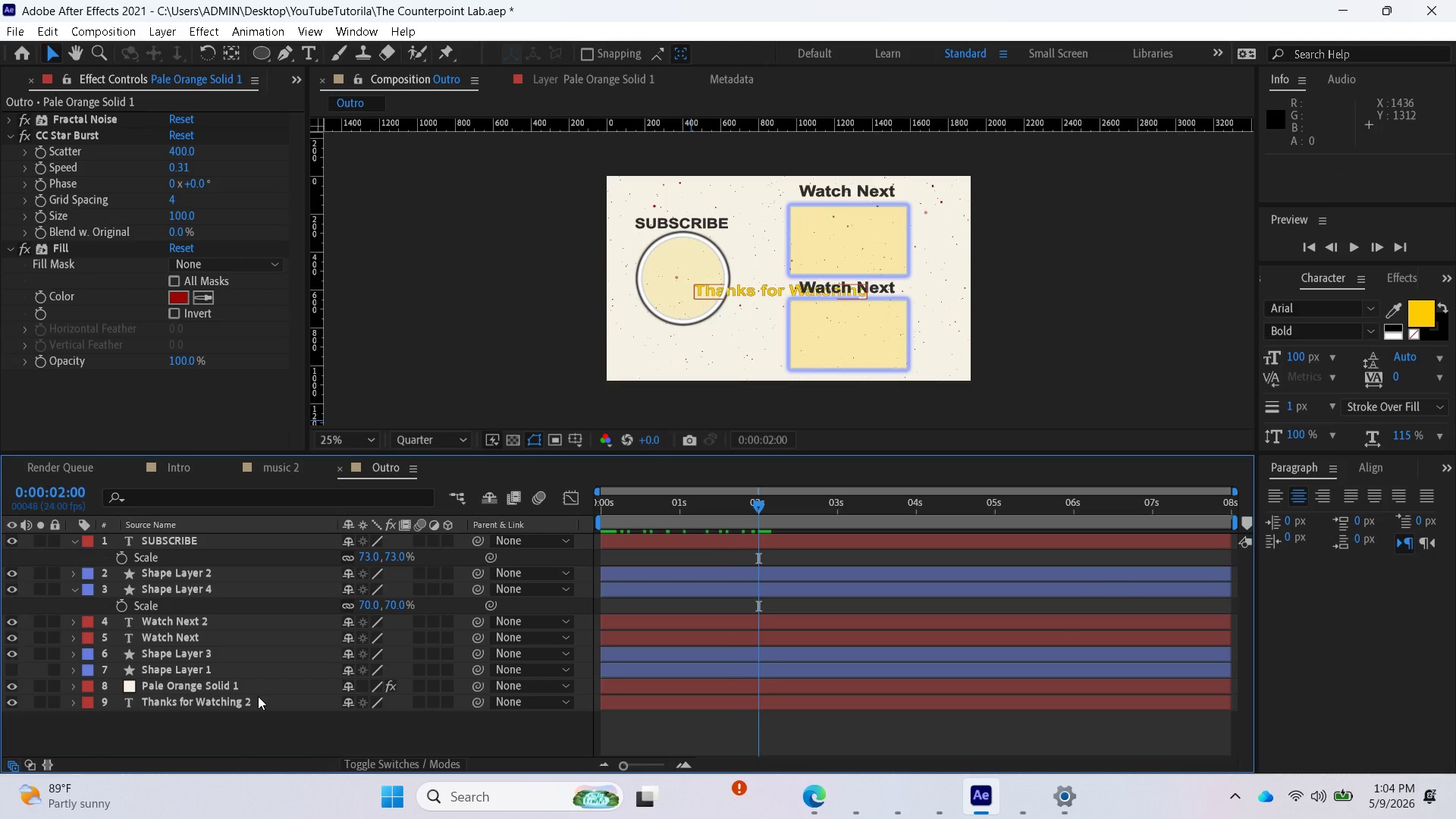 
left_click([257, 689])
 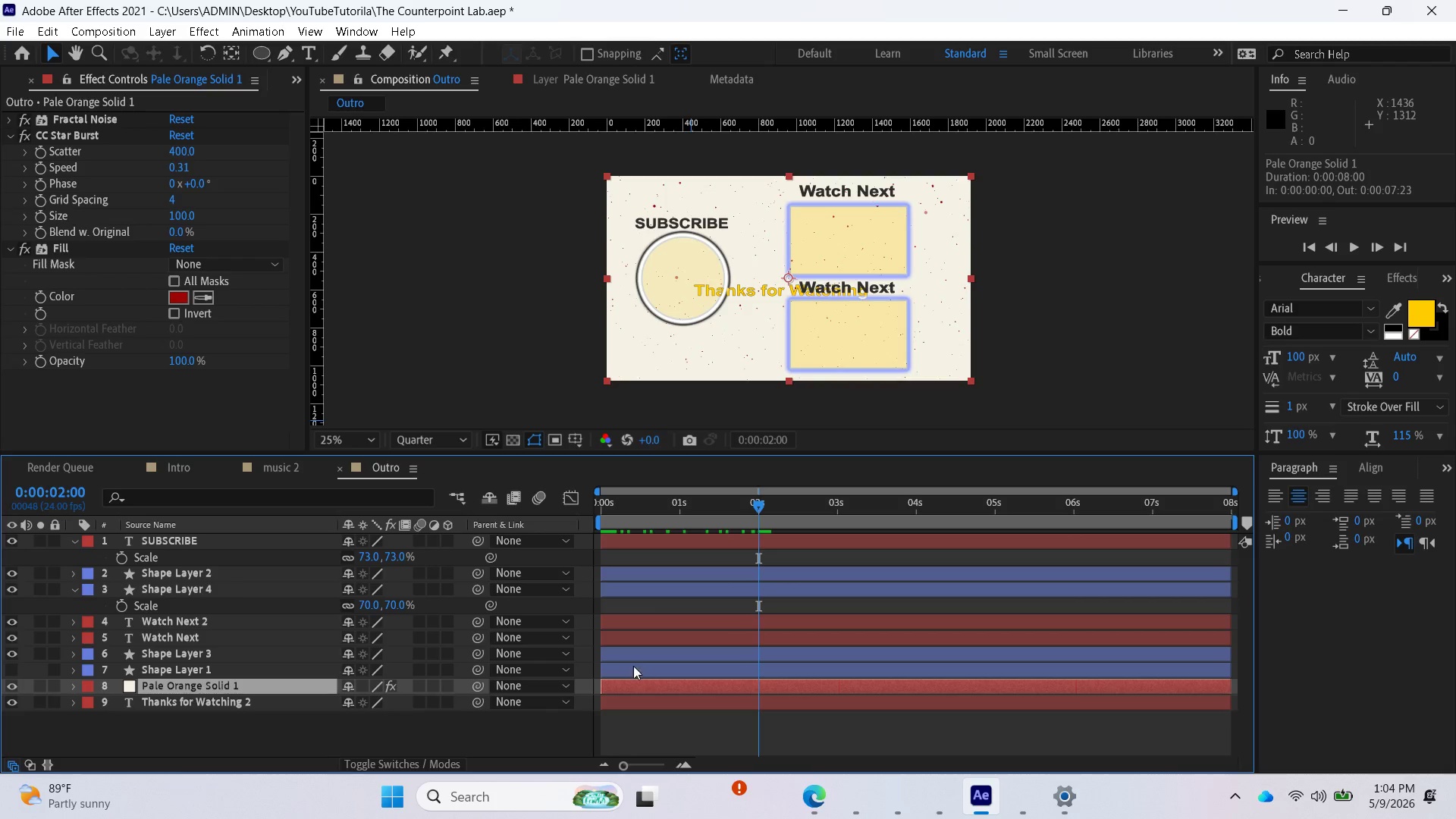 
left_click([611, 668])
 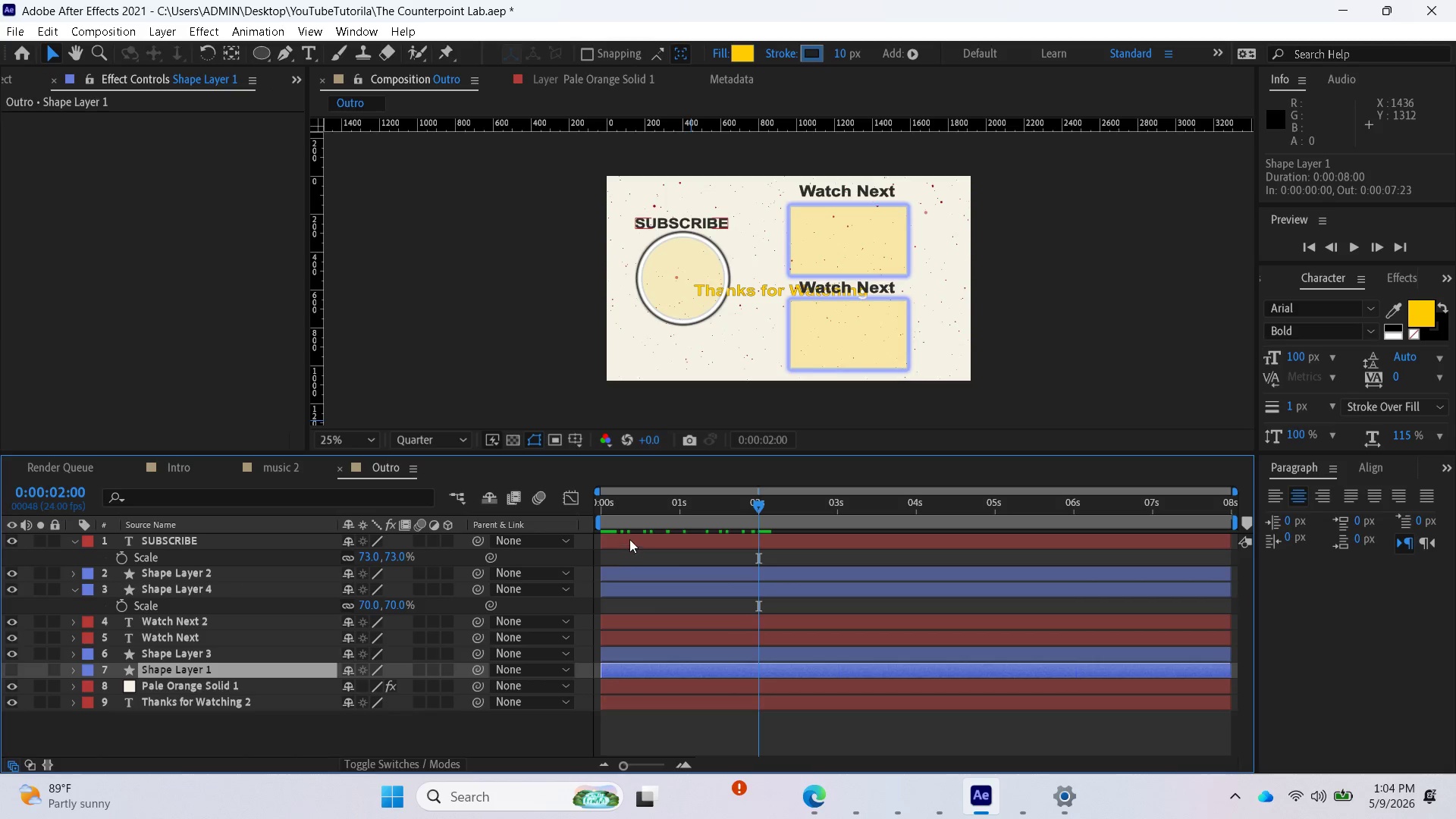 
hold_key(key=ShiftLeft, duration=0.58)
left_click([630, 538])
 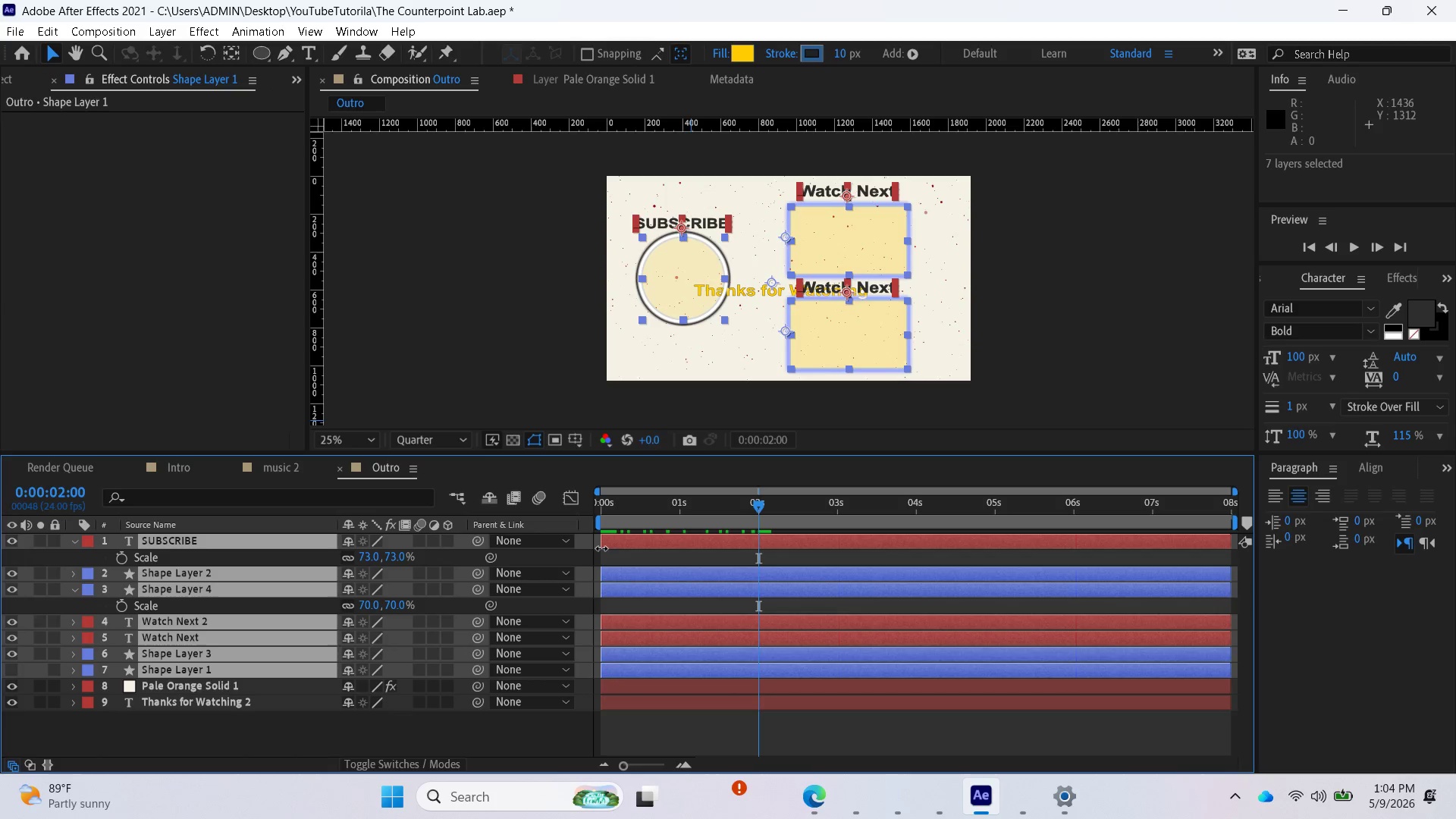 
left_click_drag(start_coordinate=[601, 548], to_coordinate=[758, 574])
 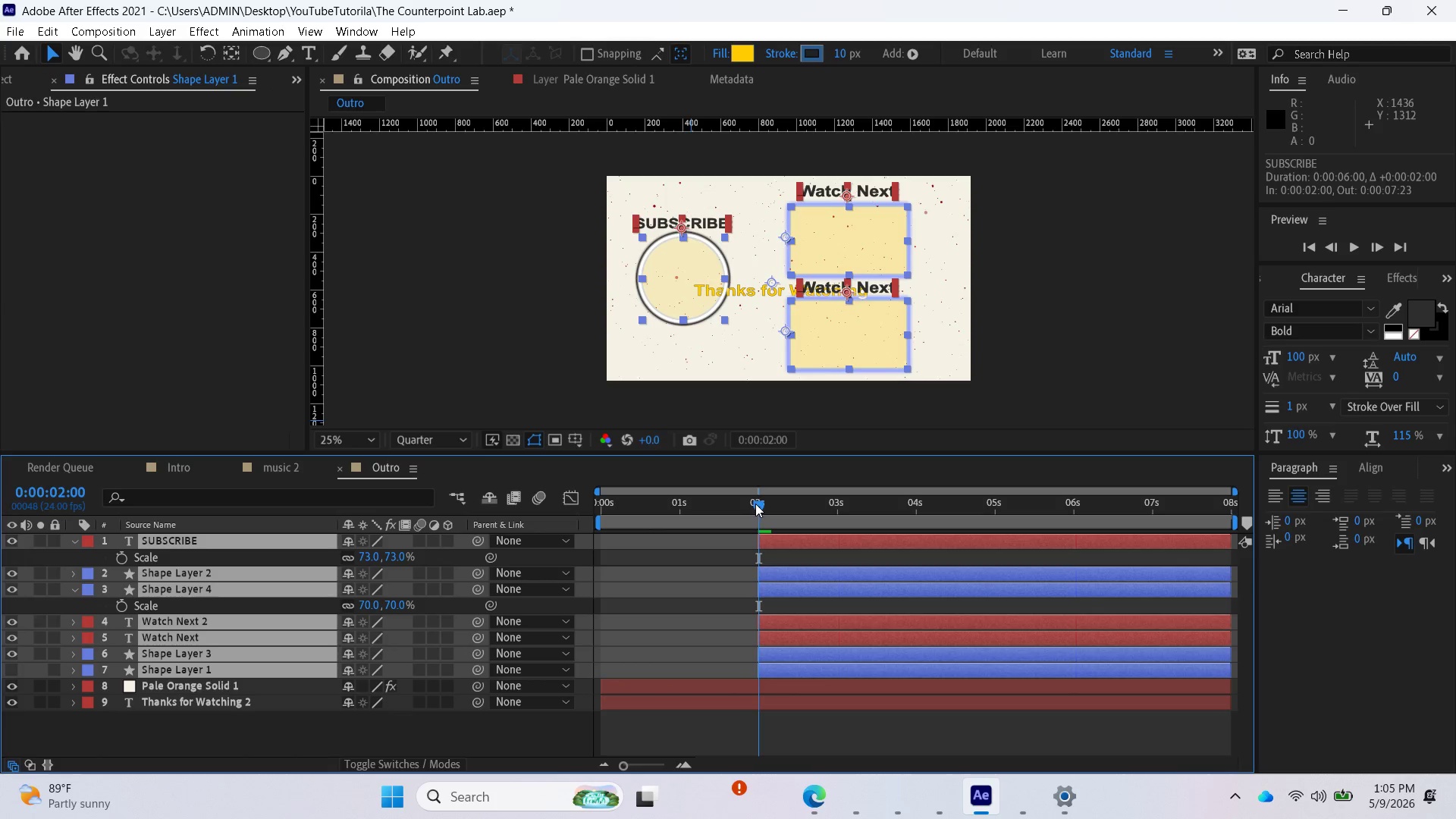 
left_click_drag(start_coordinate=[755, 504], to_coordinate=[537, 532])
 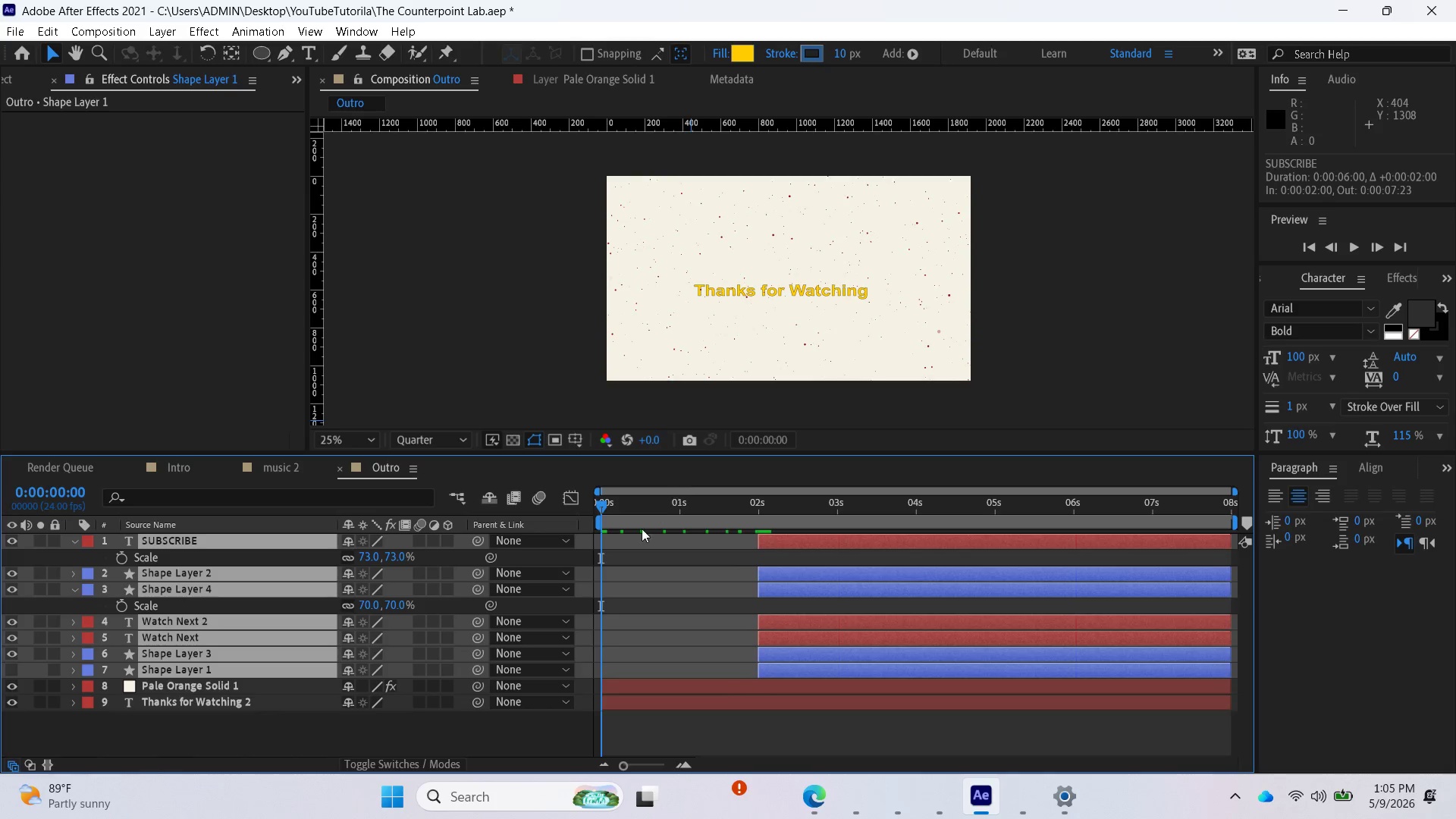 
wait(6.58)
 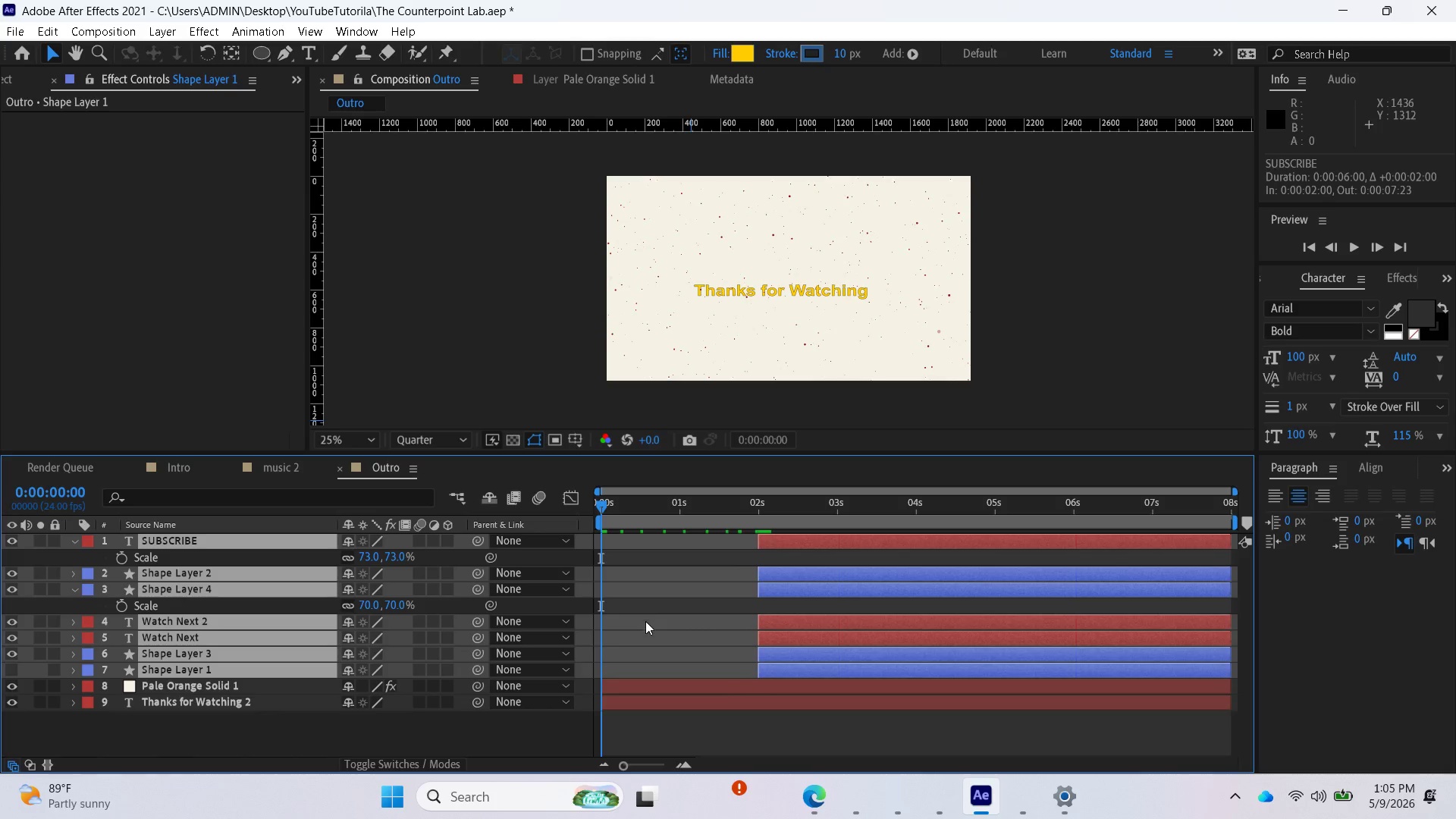 
left_click([264, 702])
 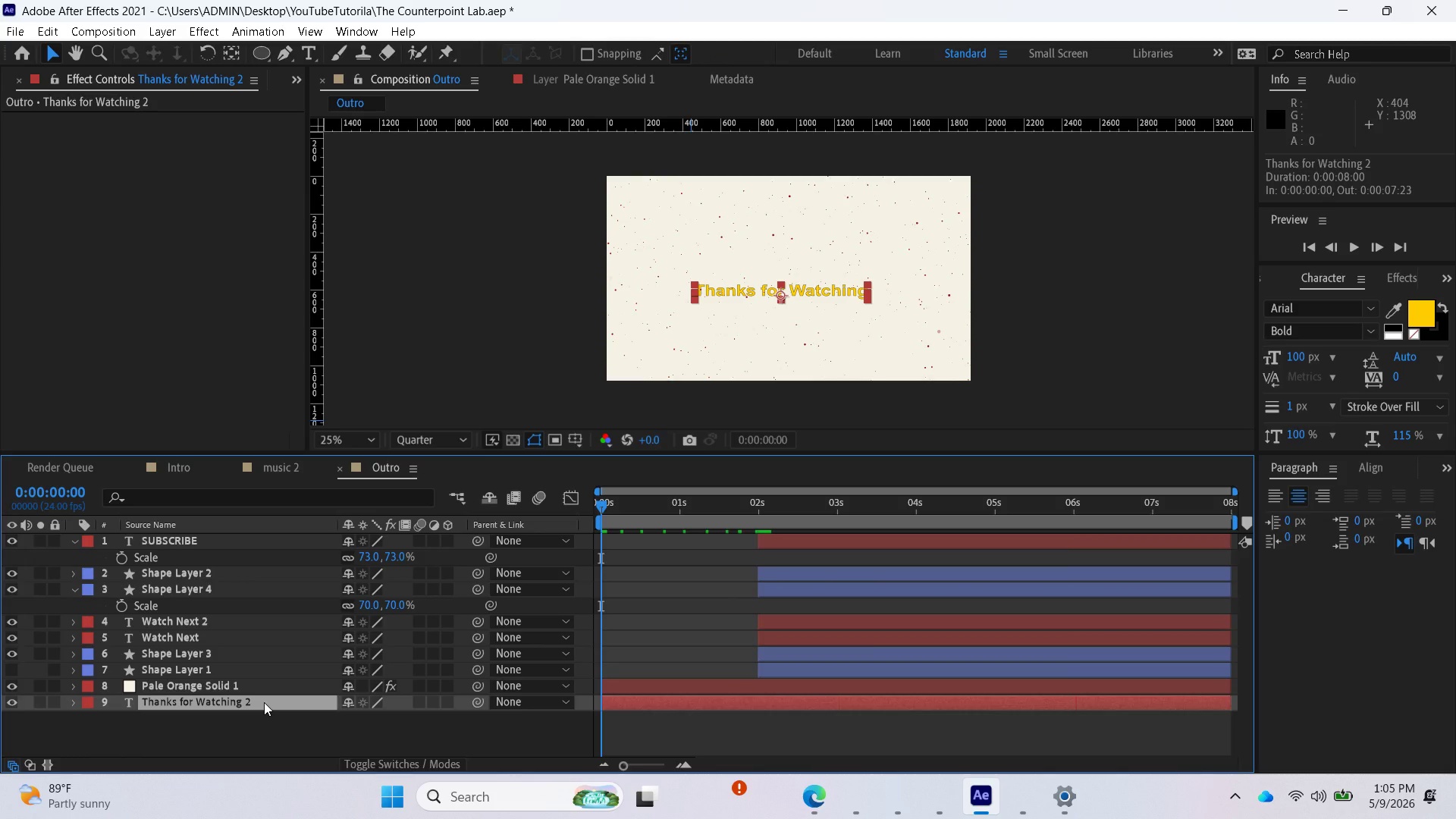 
left_click_drag(start_coordinate=[264, 702], to_coordinate=[271, 676])
 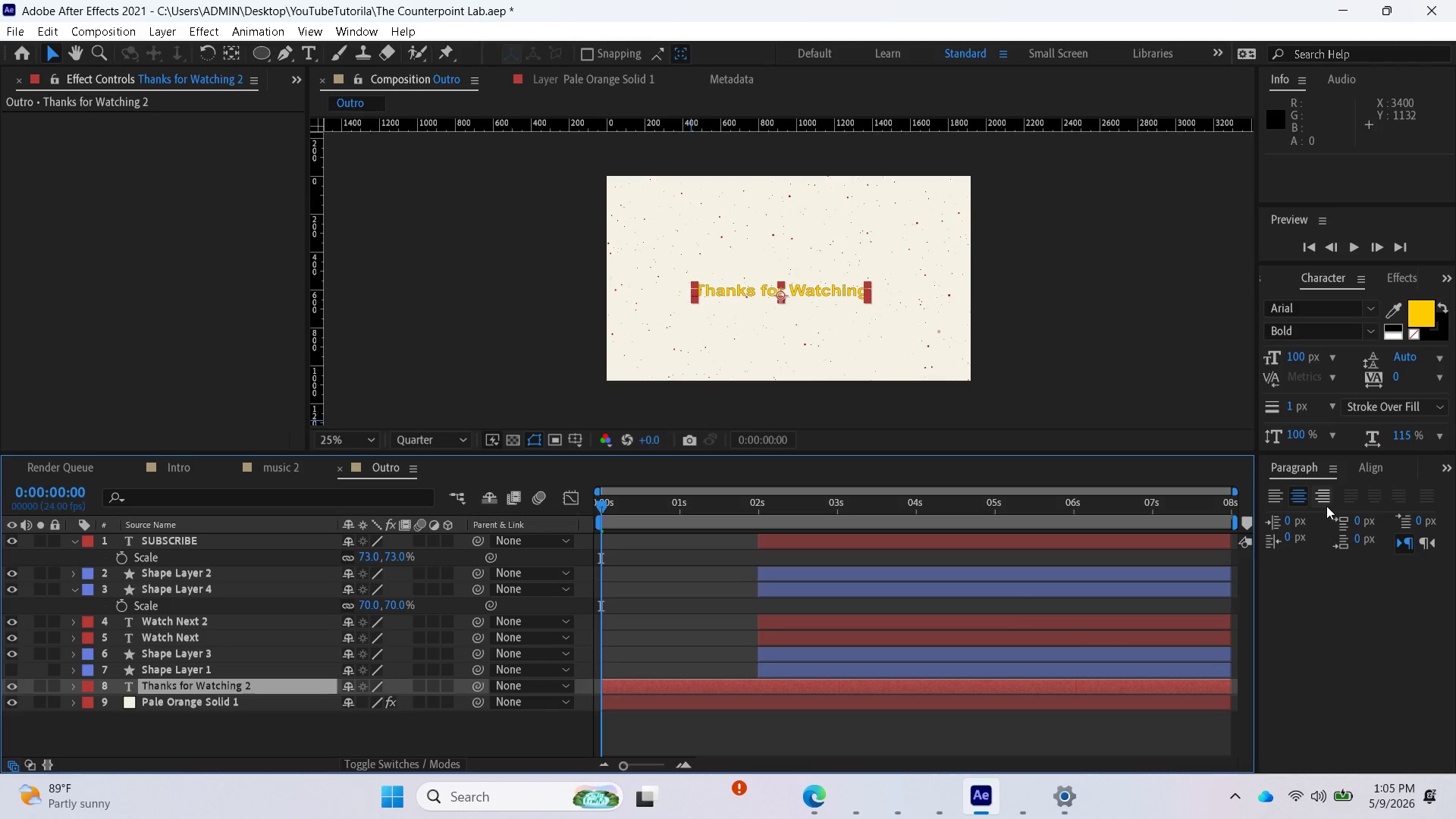 
wait(7.7)
 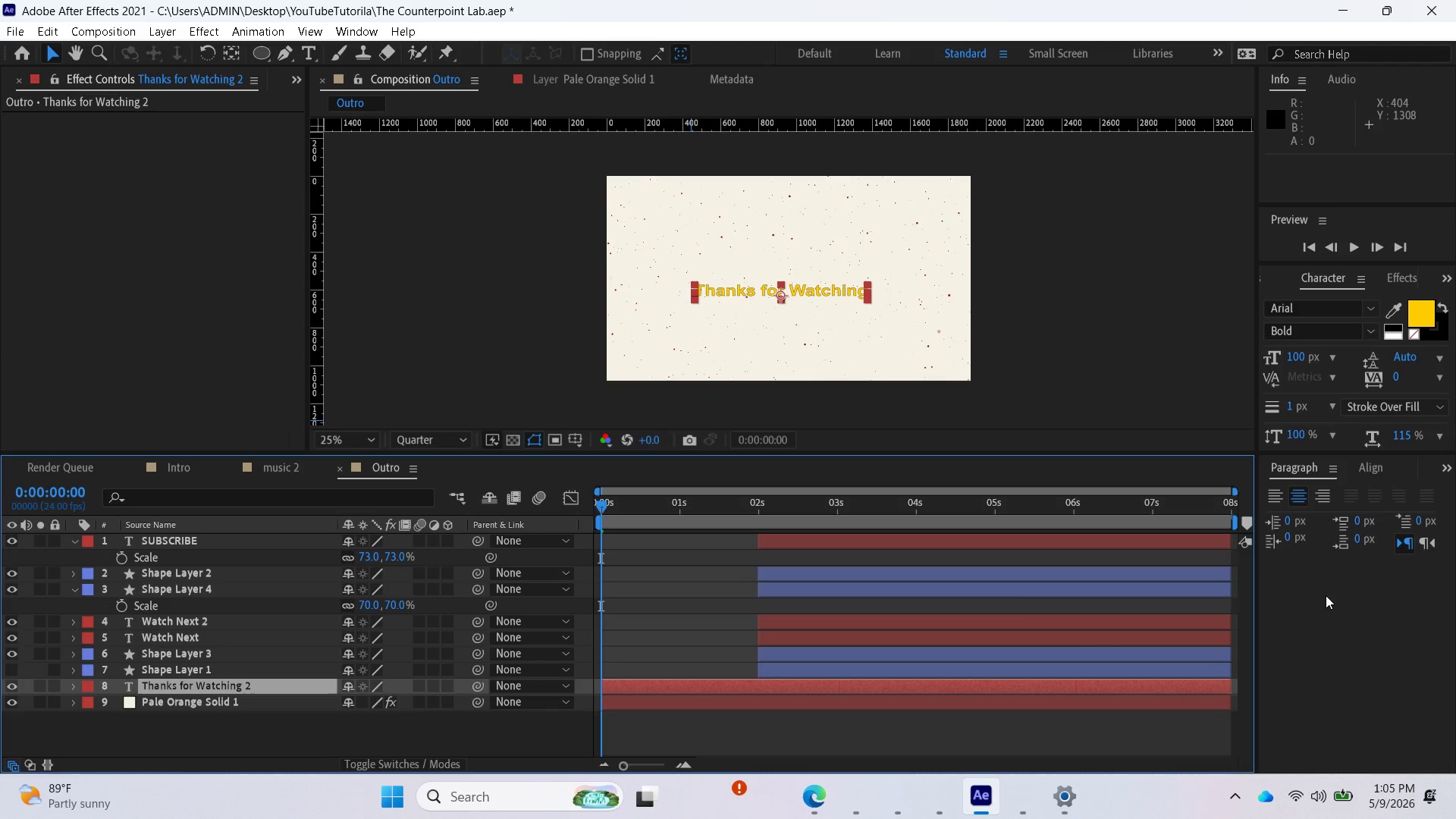 
left_click([1379, 464])
 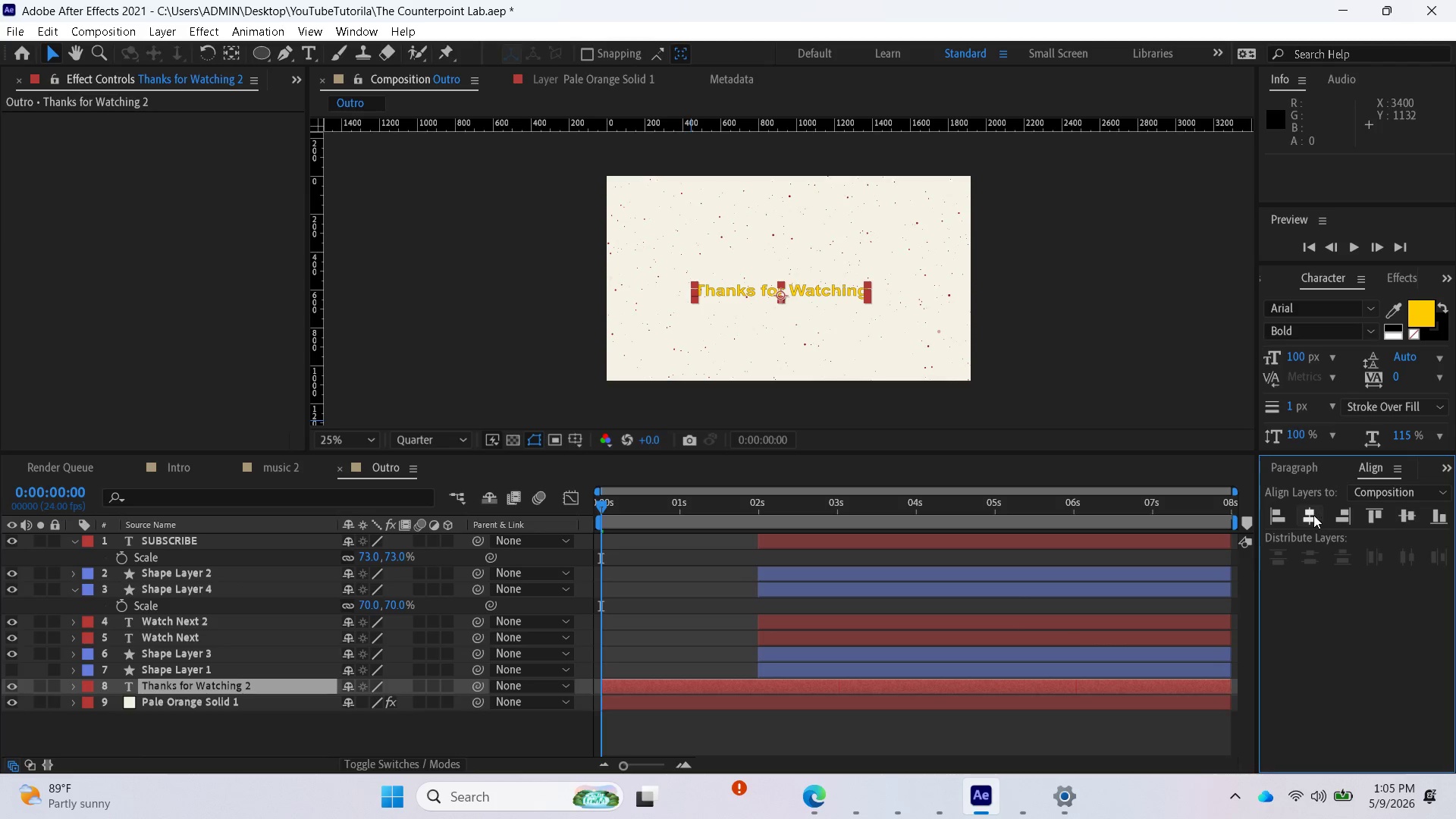 
left_click([1313, 515])
 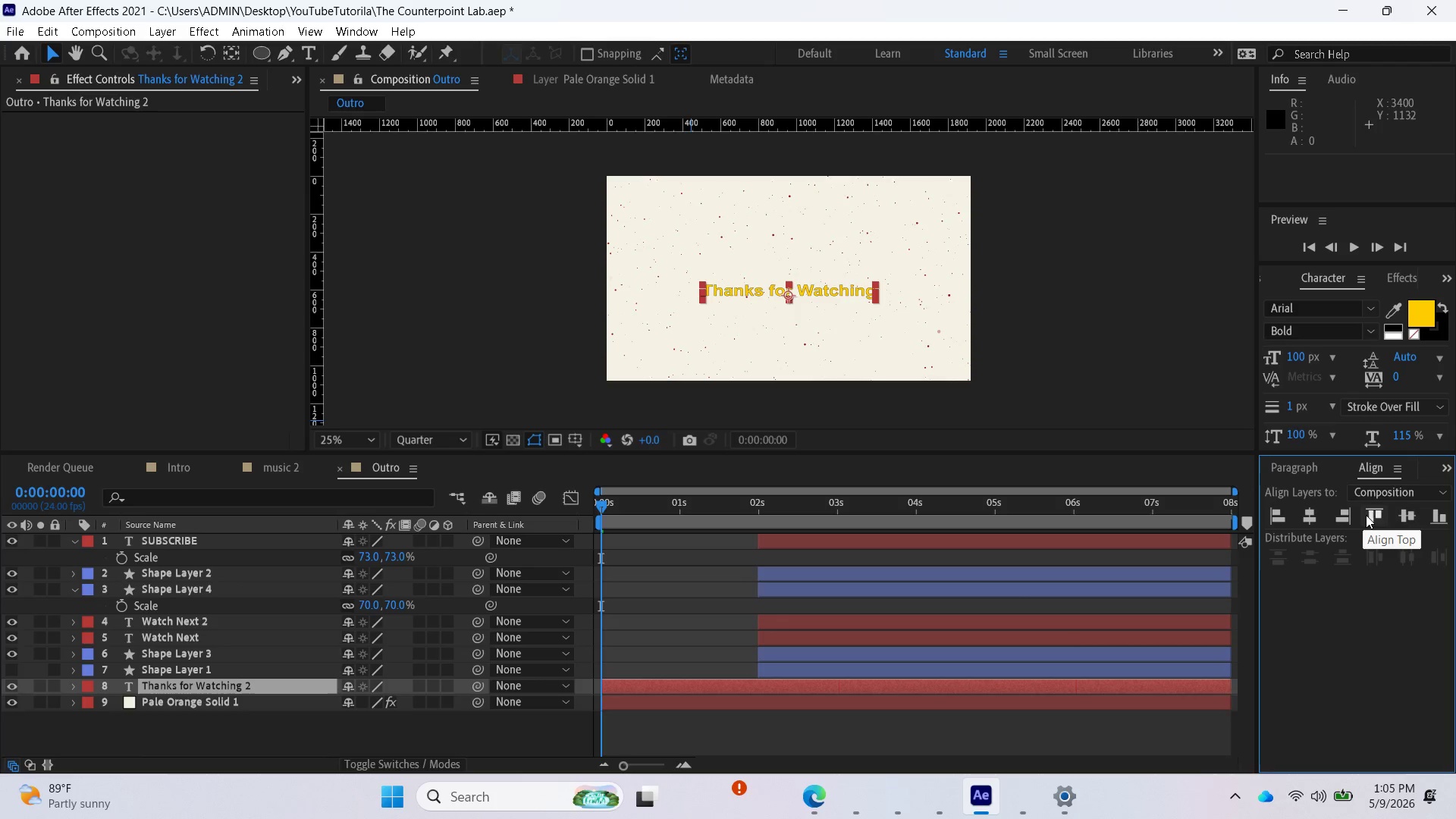 
left_click([1401, 516])
 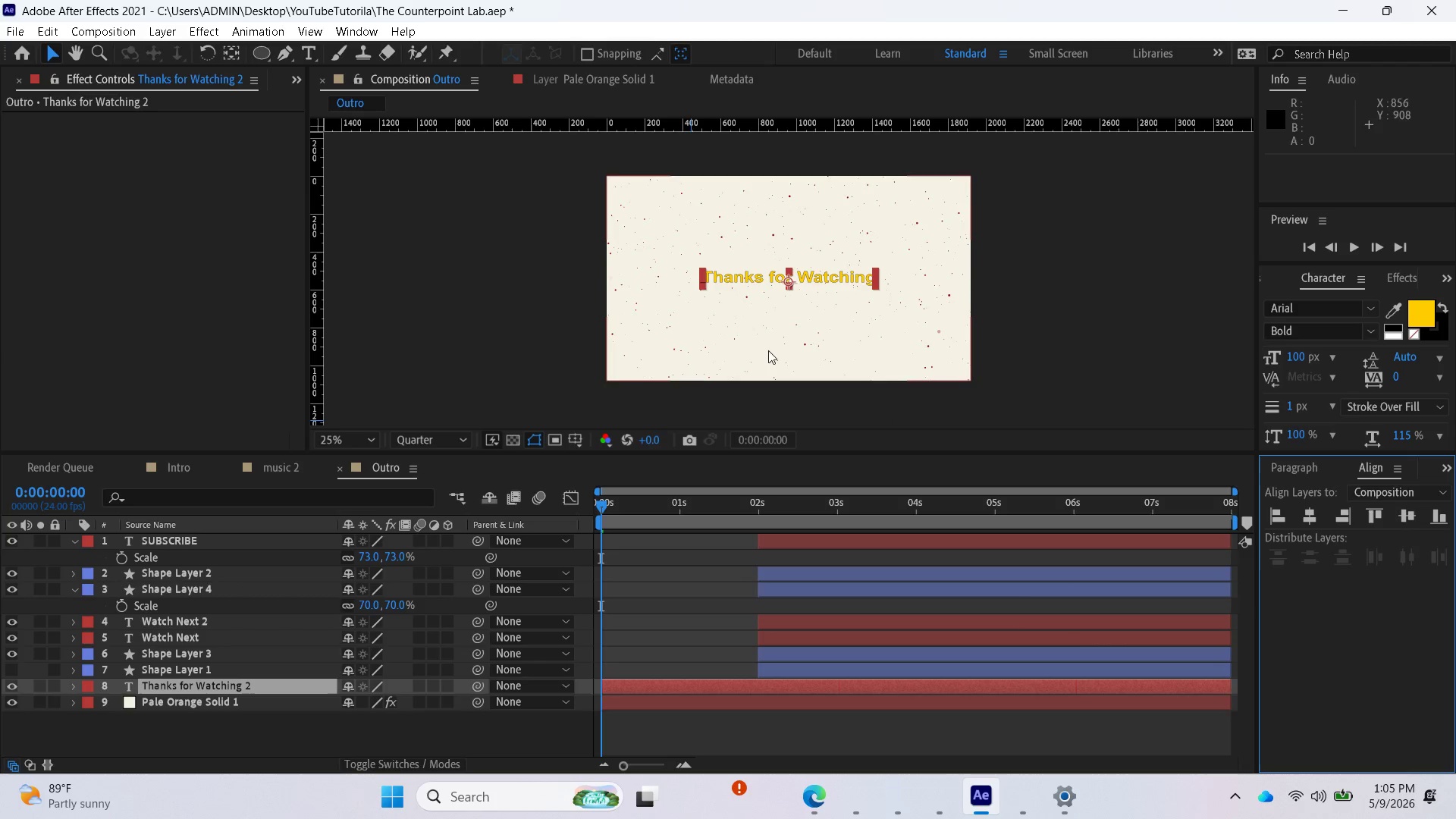 
wait(7.52)
 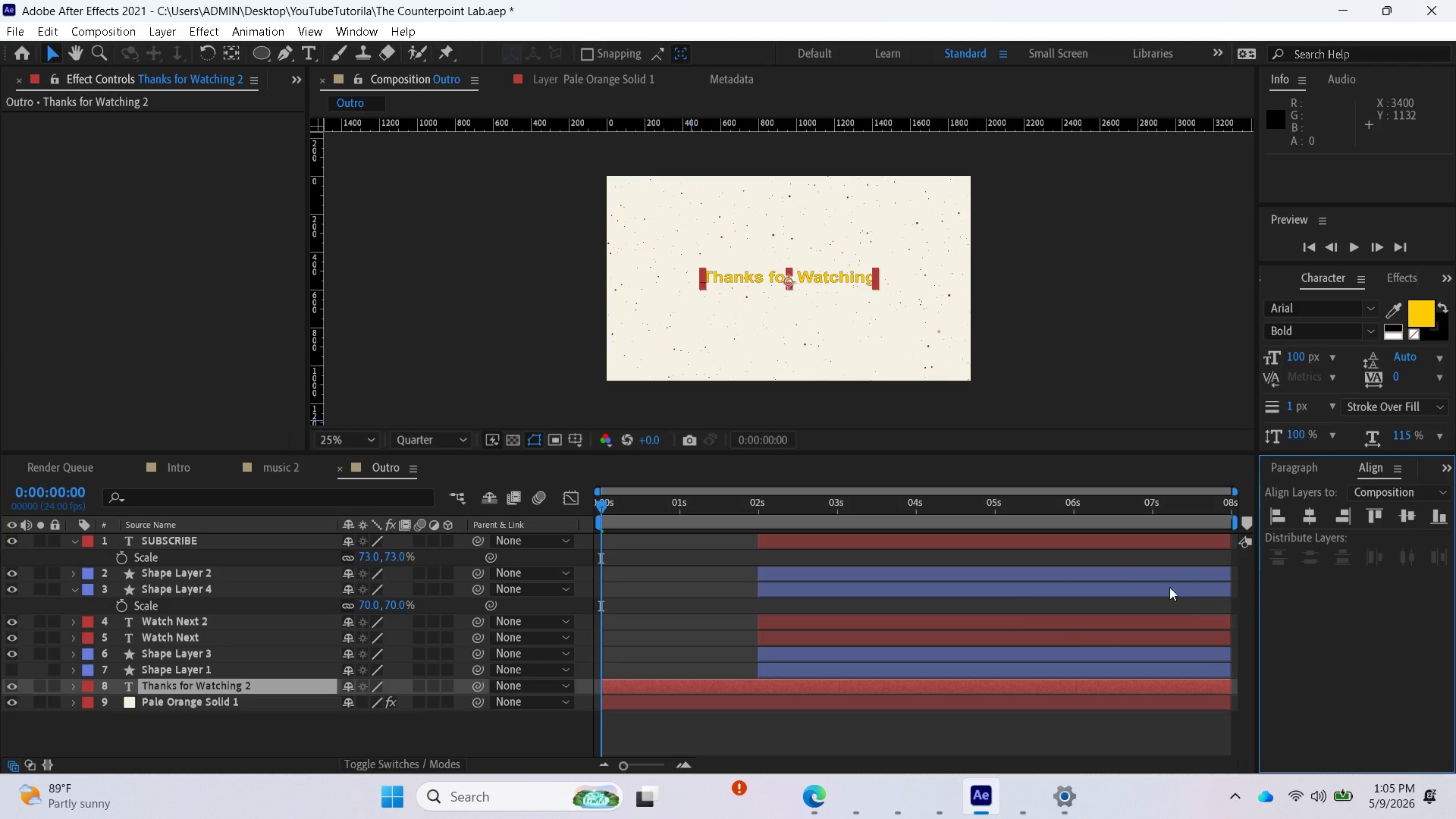 
left_click([71, 689])
 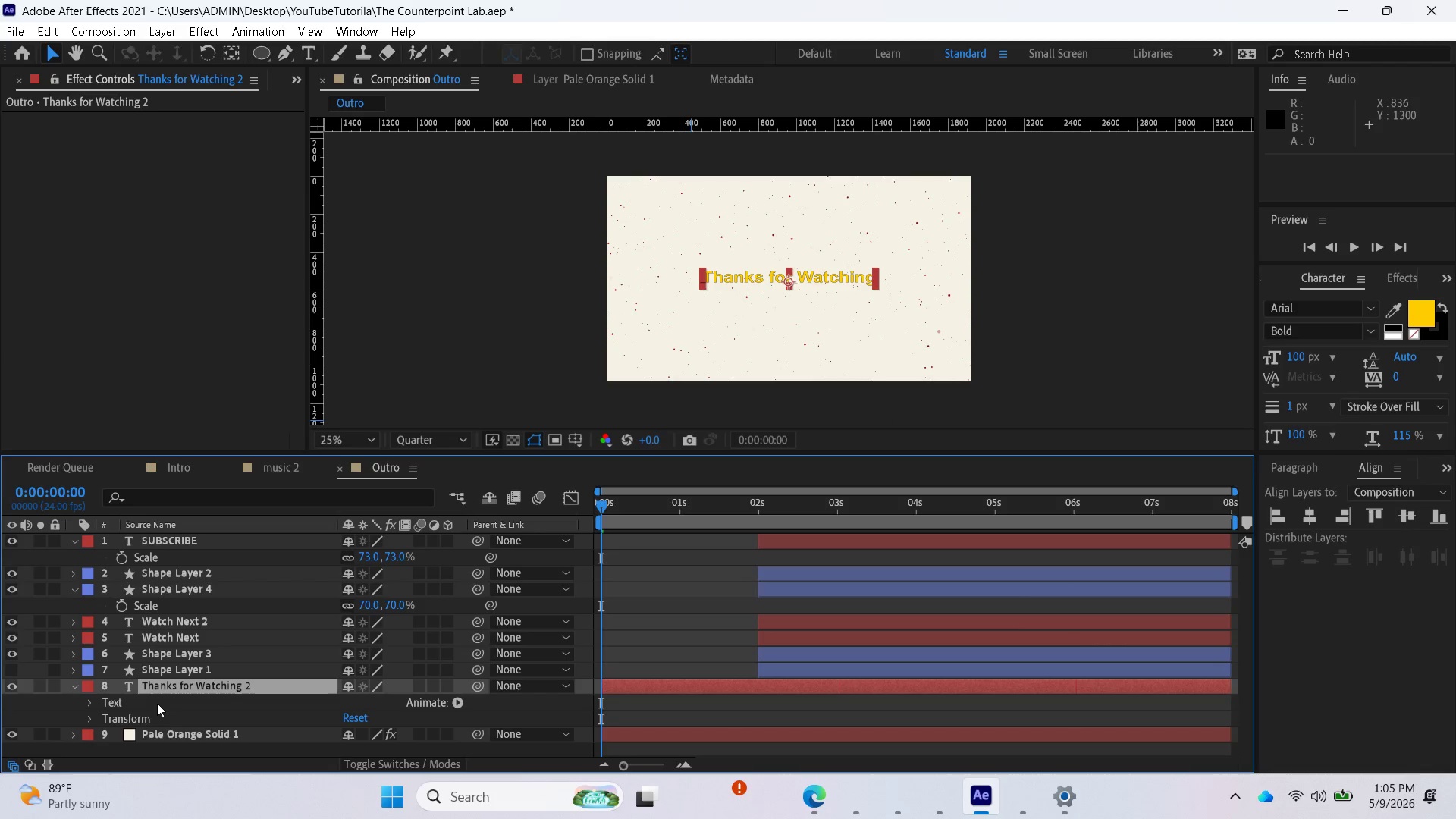 
key(S)
 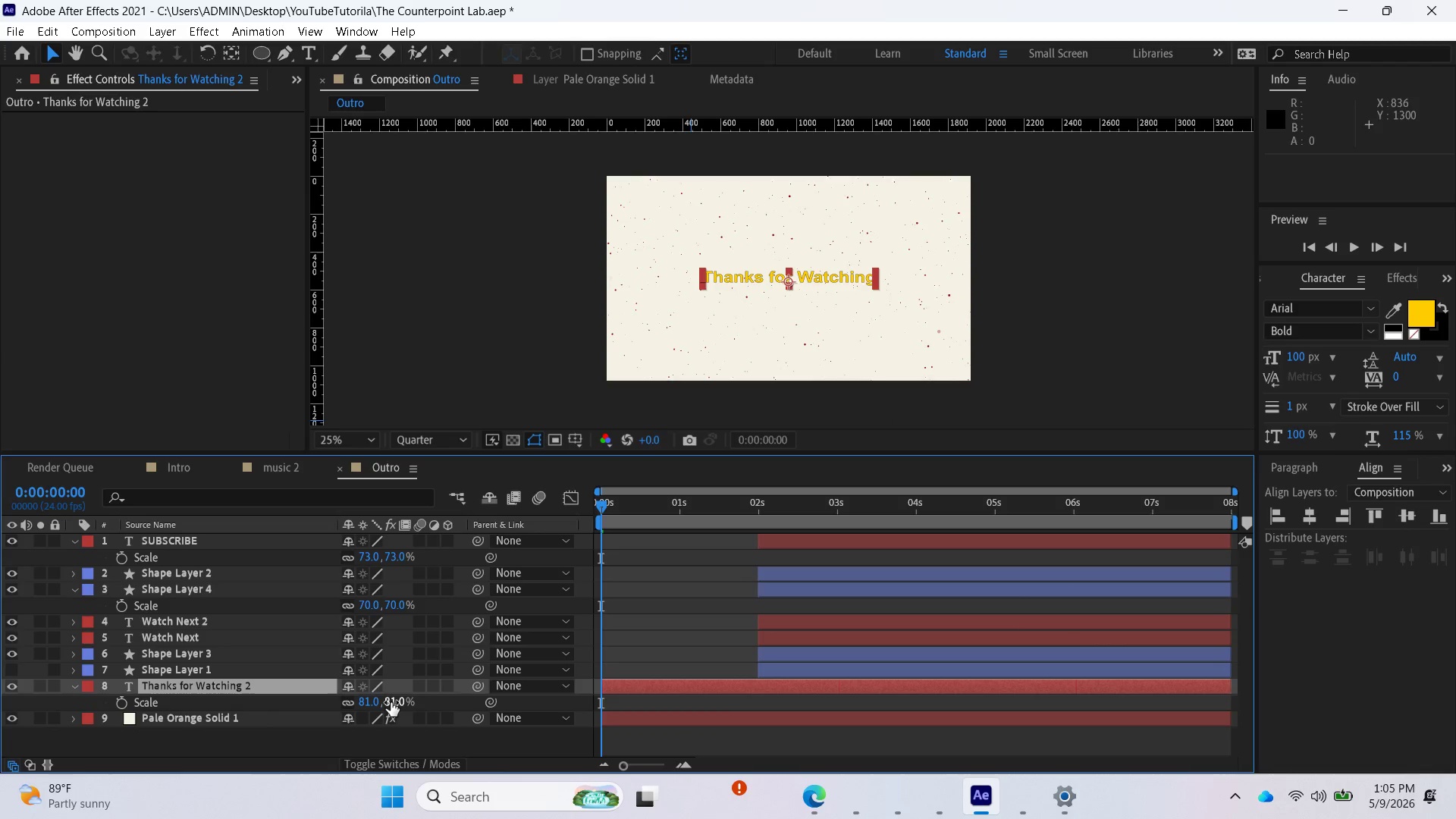 
left_click_drag(start_coordinate=[391, 702], to_coordinate=[426, 705])
 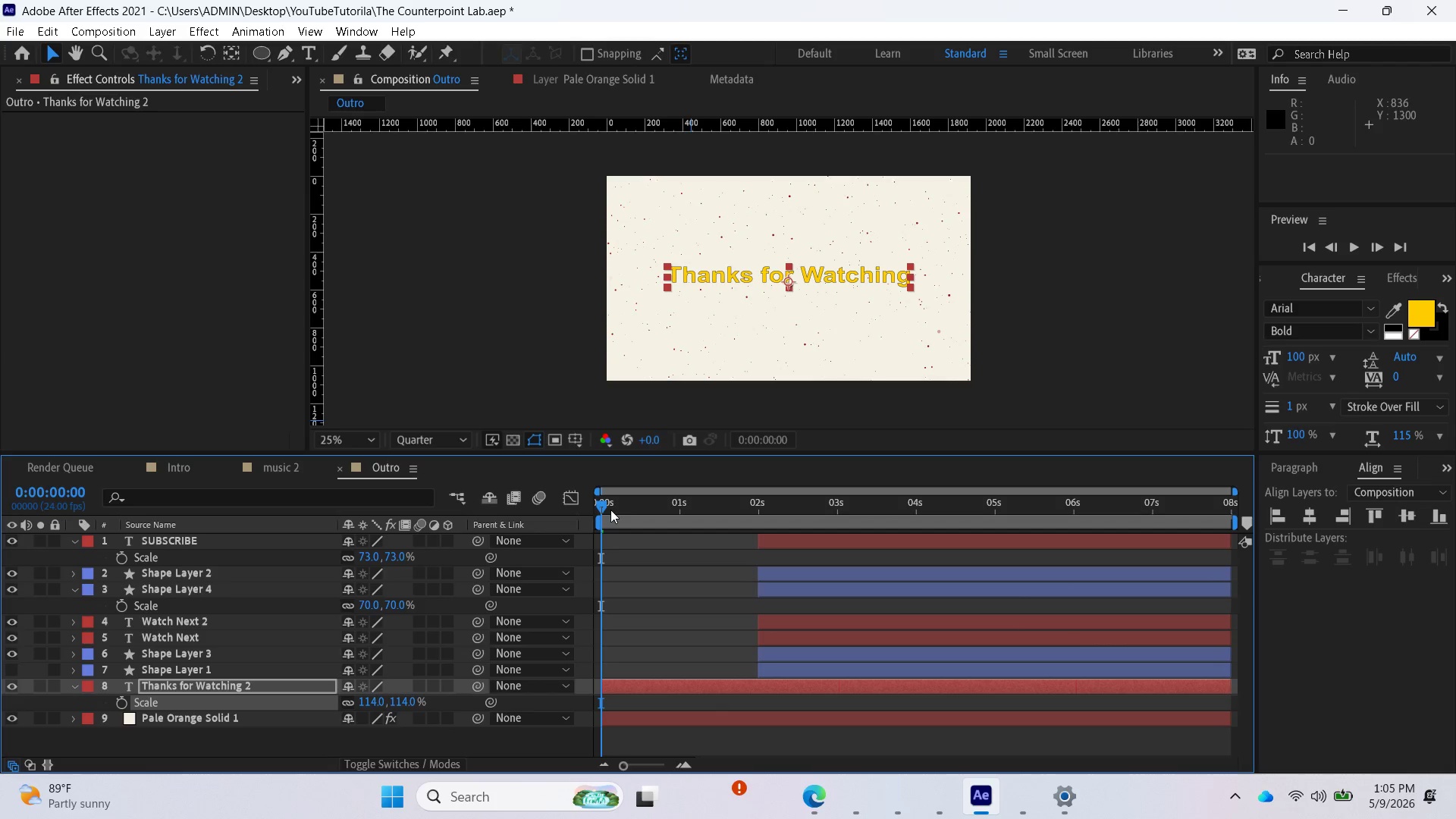 
wait(10.64)
 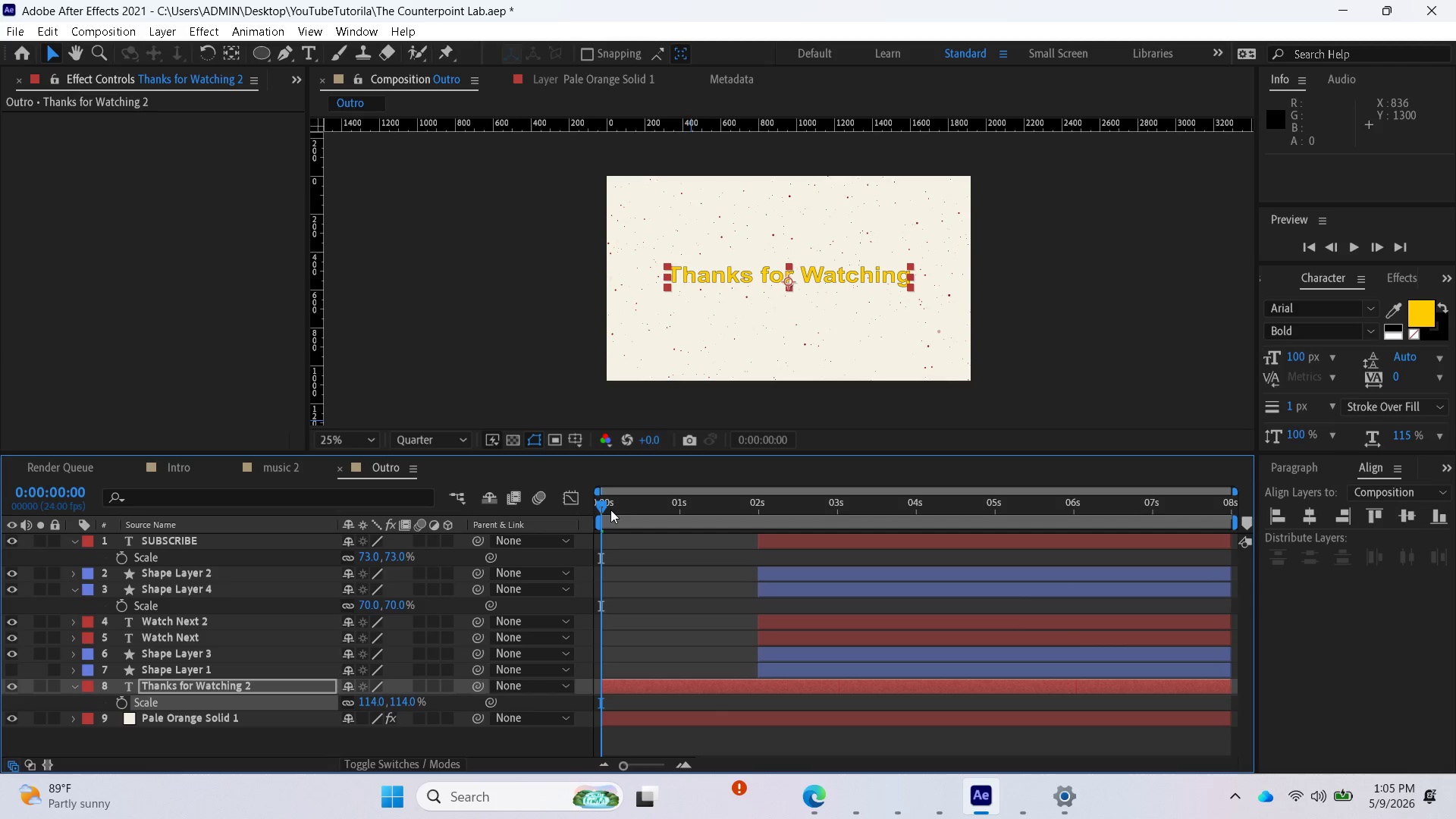 
left_click_drag(start_coordinate=[598, 508], to_coordinate=[590, 504])
 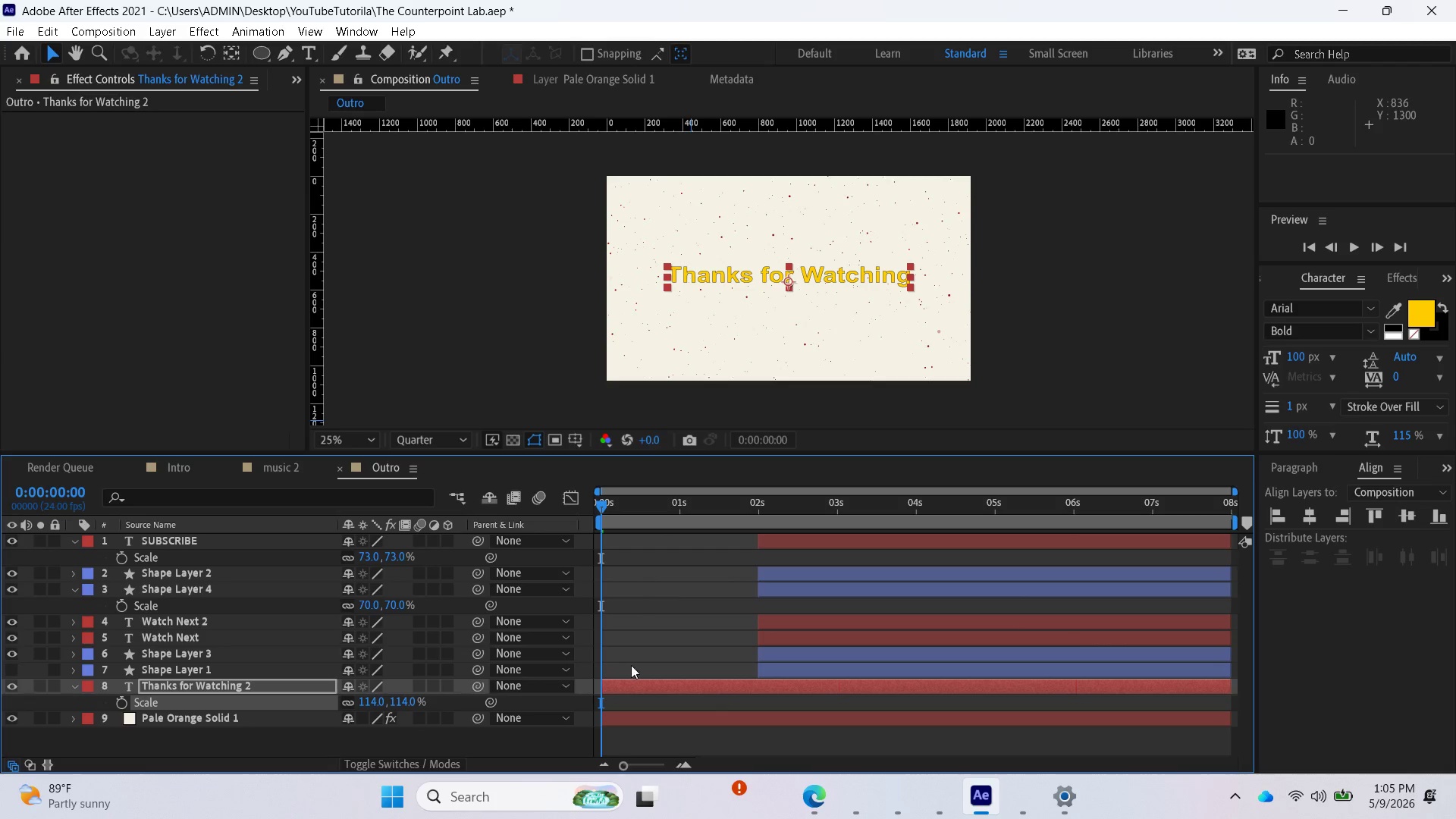 
mouse_move([868, 802])
 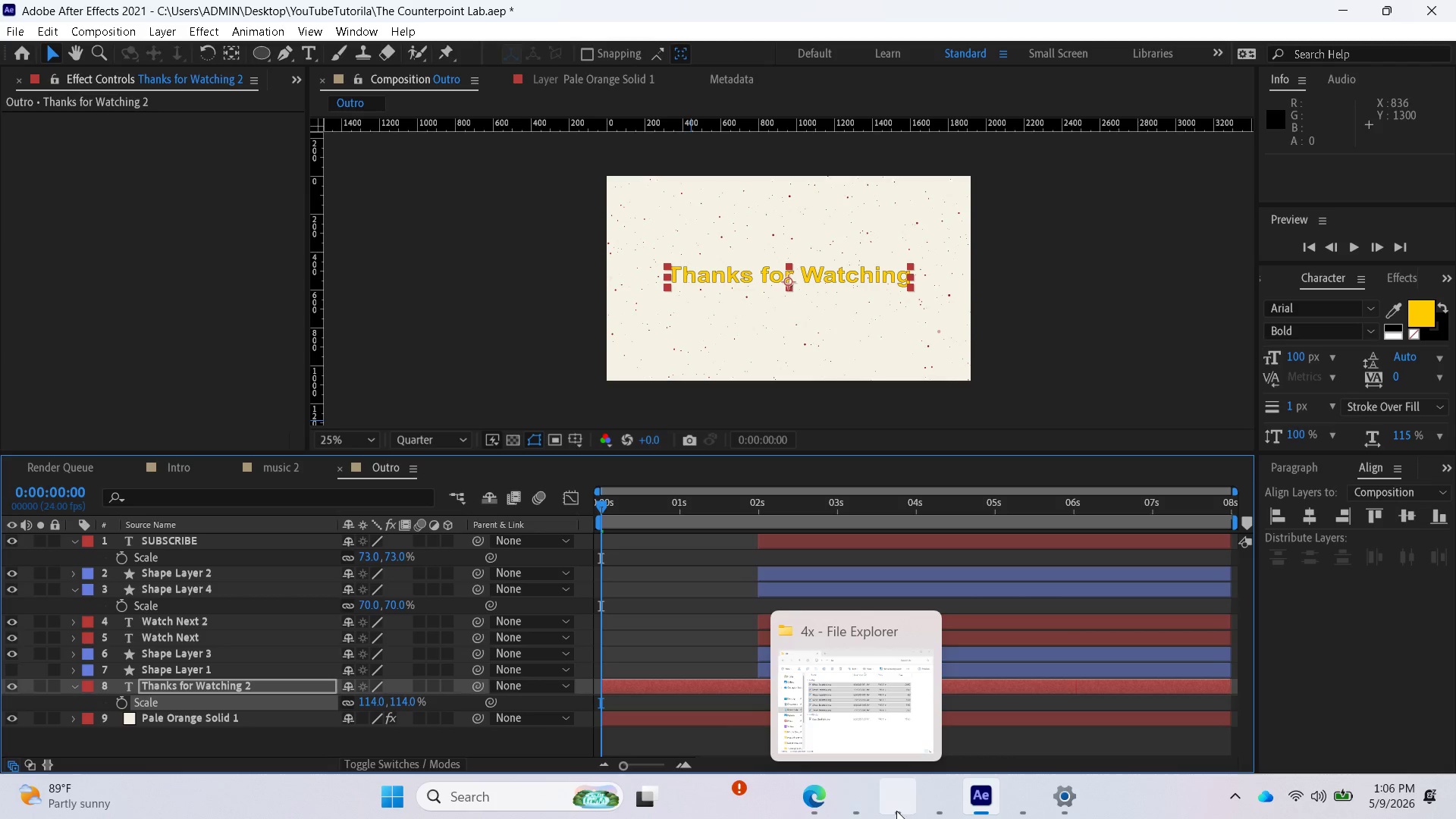 
mouse_move([919, 802])
 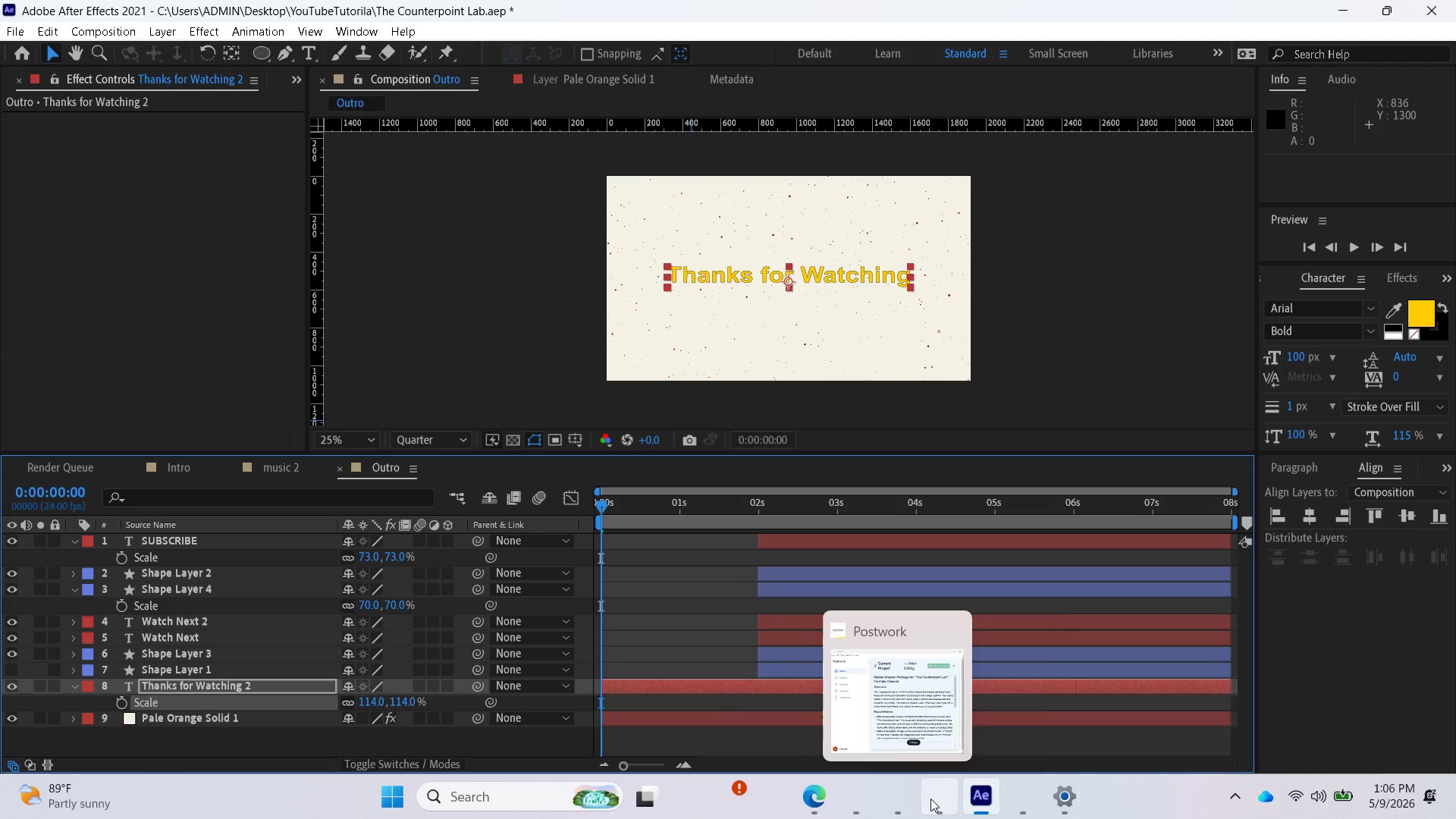 
left_click([930, 799])
 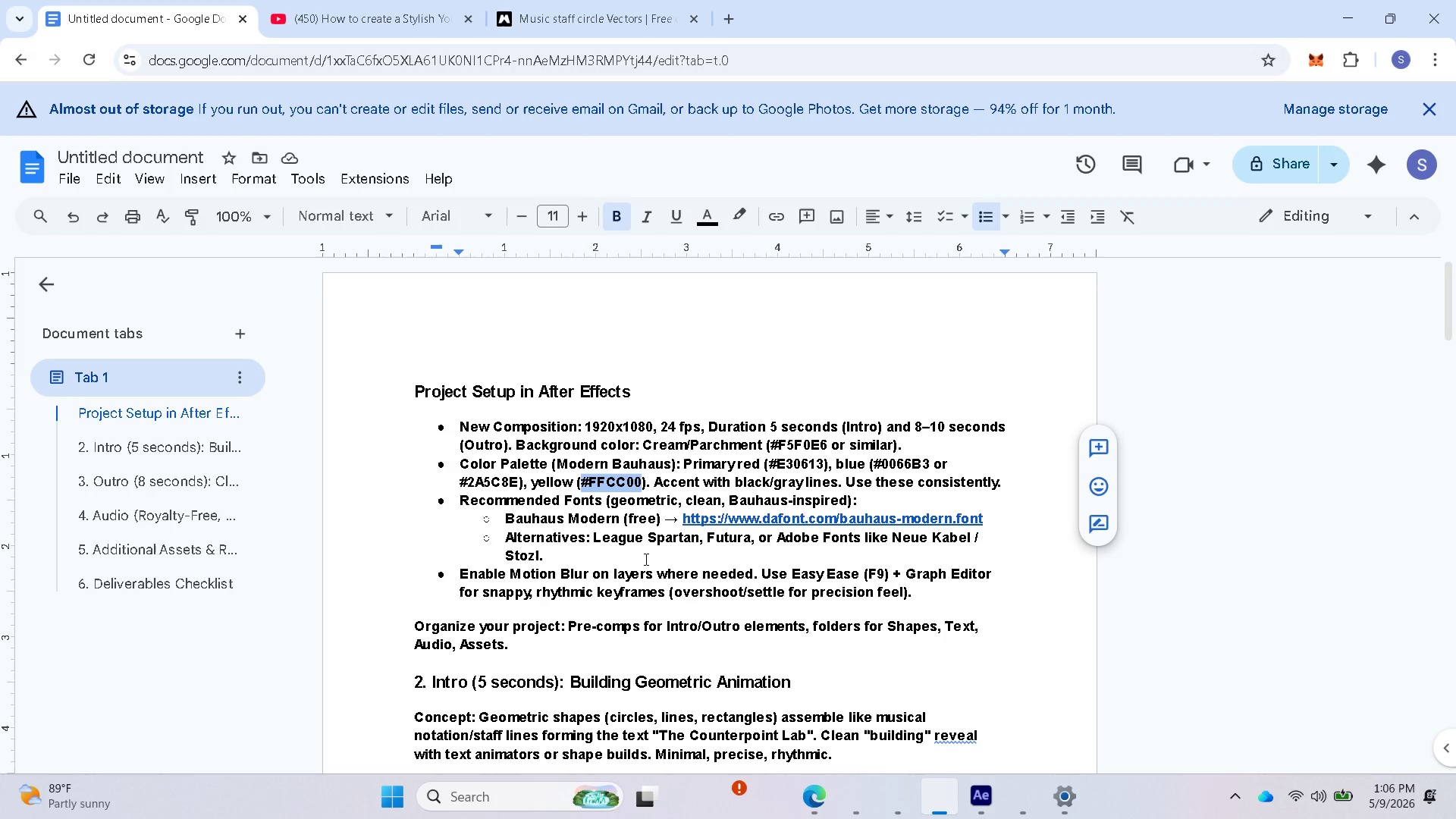 
wait(5.47)
 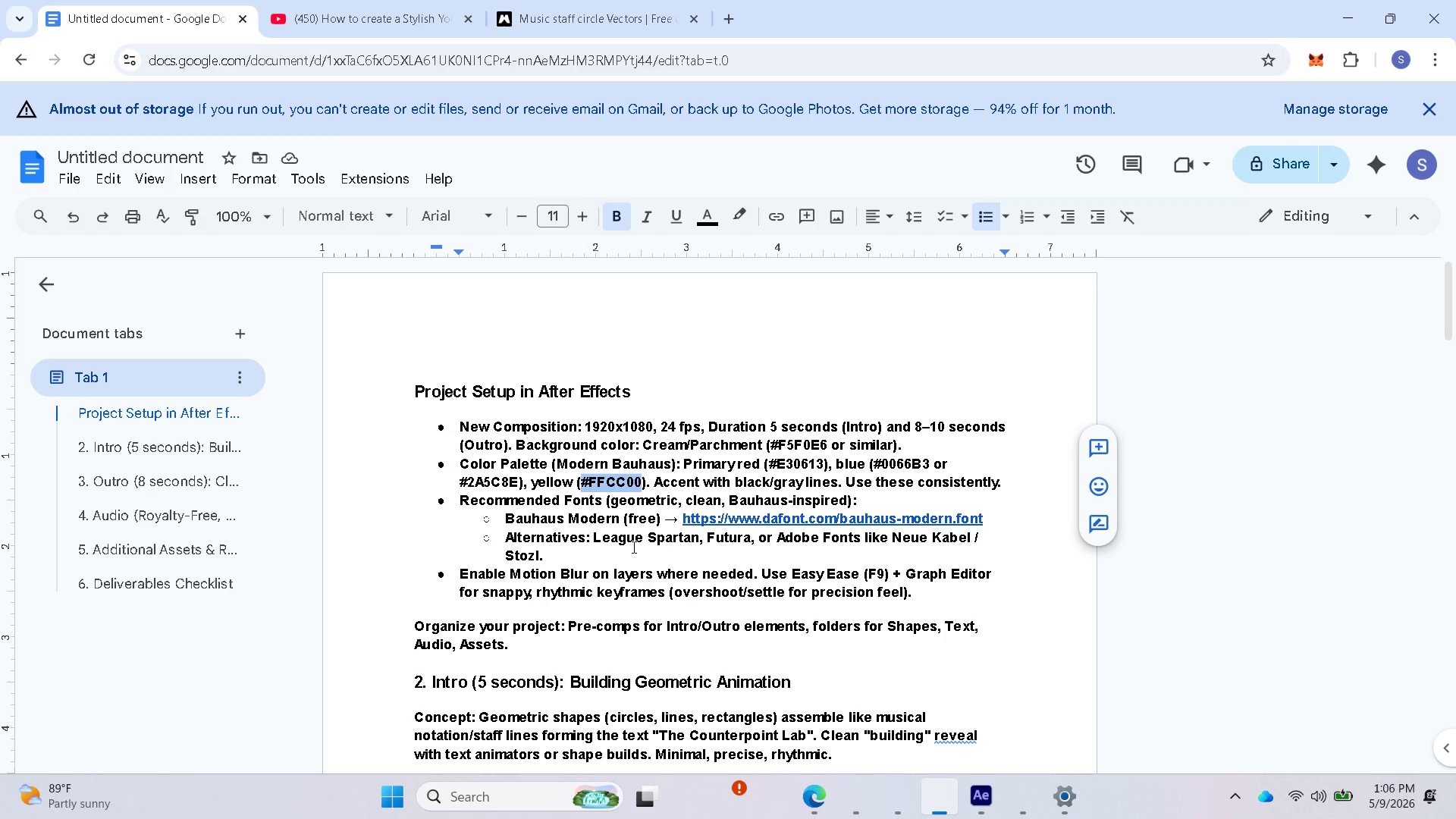 
scroll: coordinate [639, 563], scroll_direction: down, amount: 17.0
 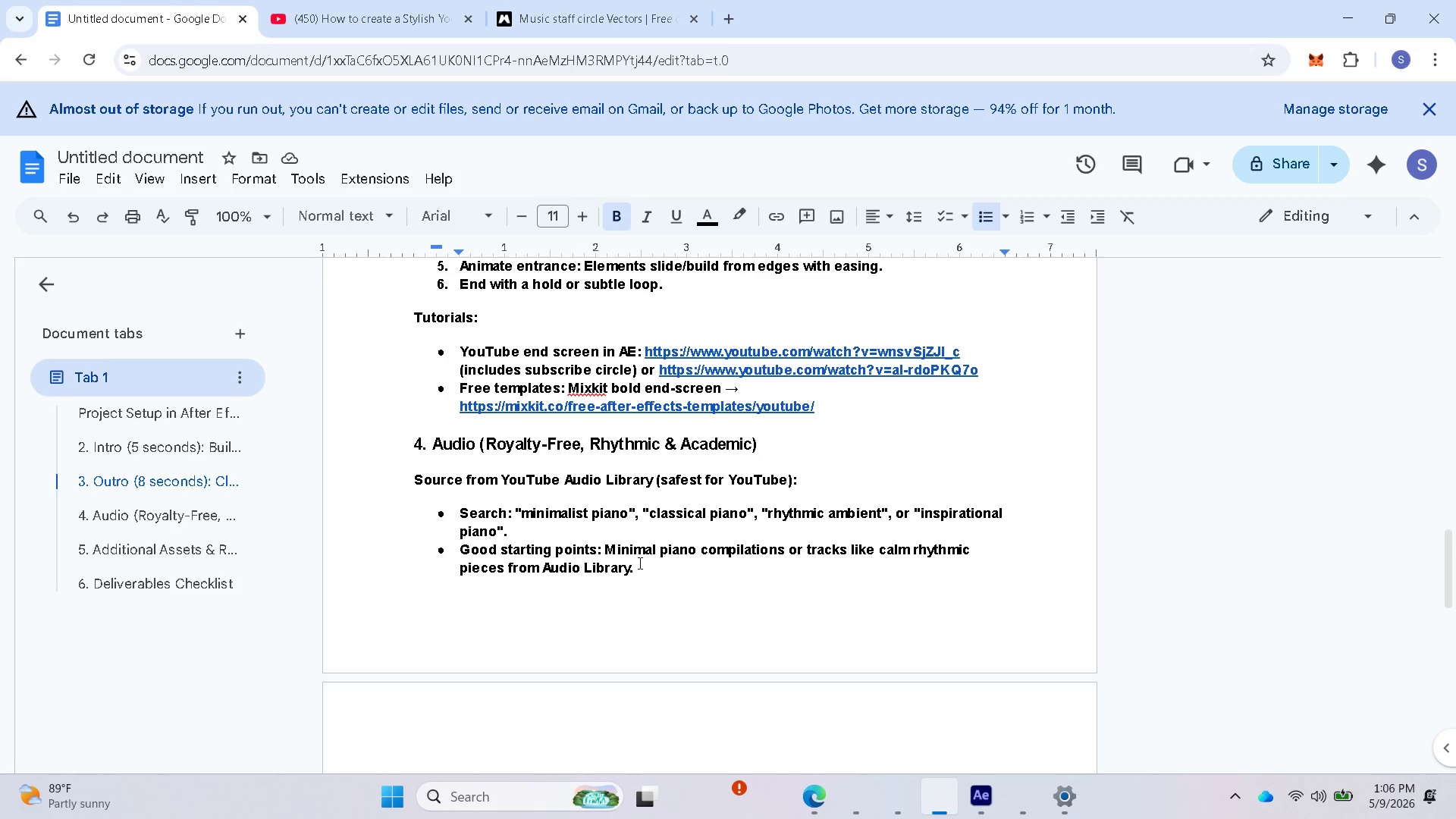 
scroll: coordinate [697, 568], scroll_direction: up, amount: 3.0
 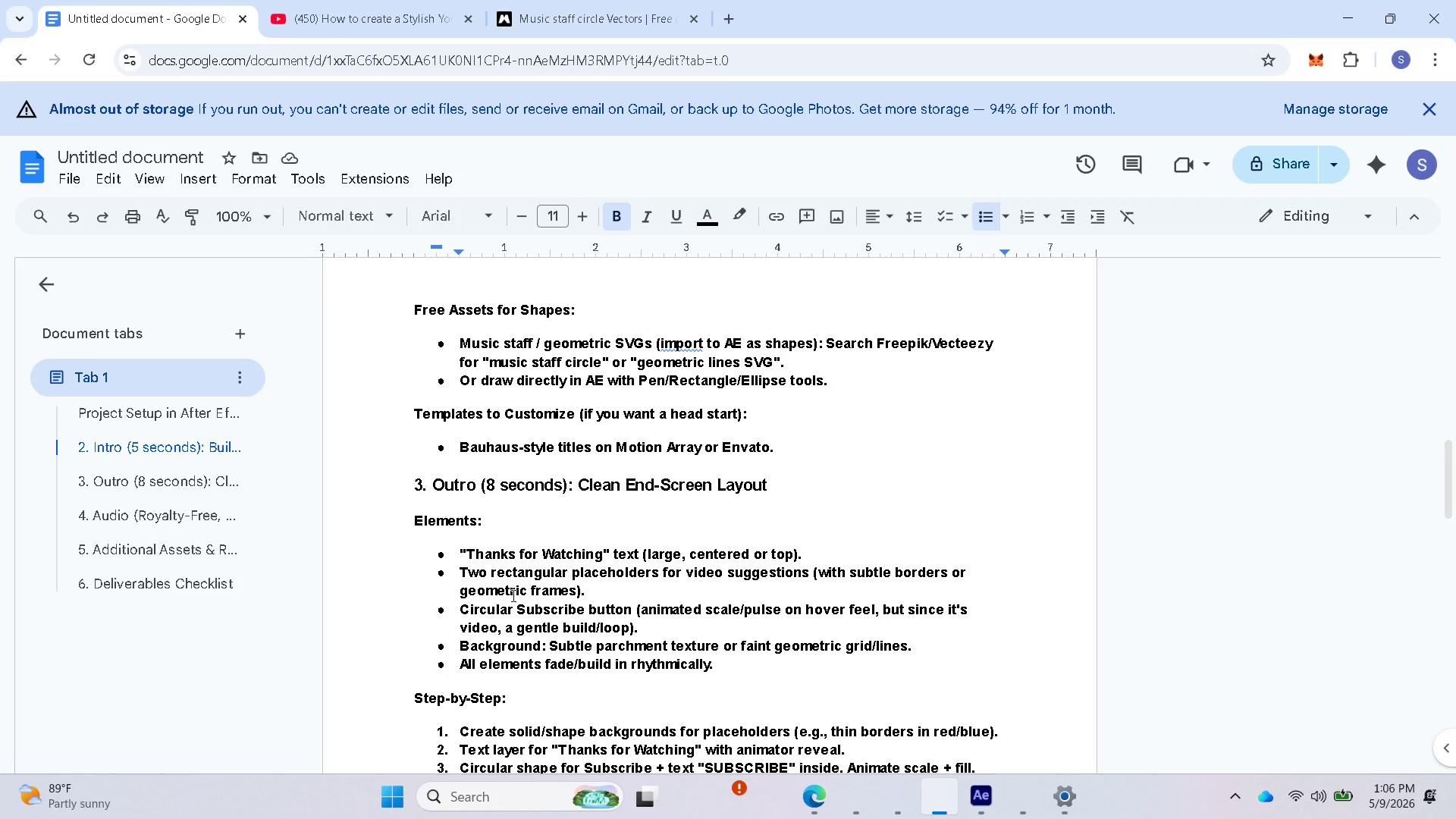 
wait(19.18)
 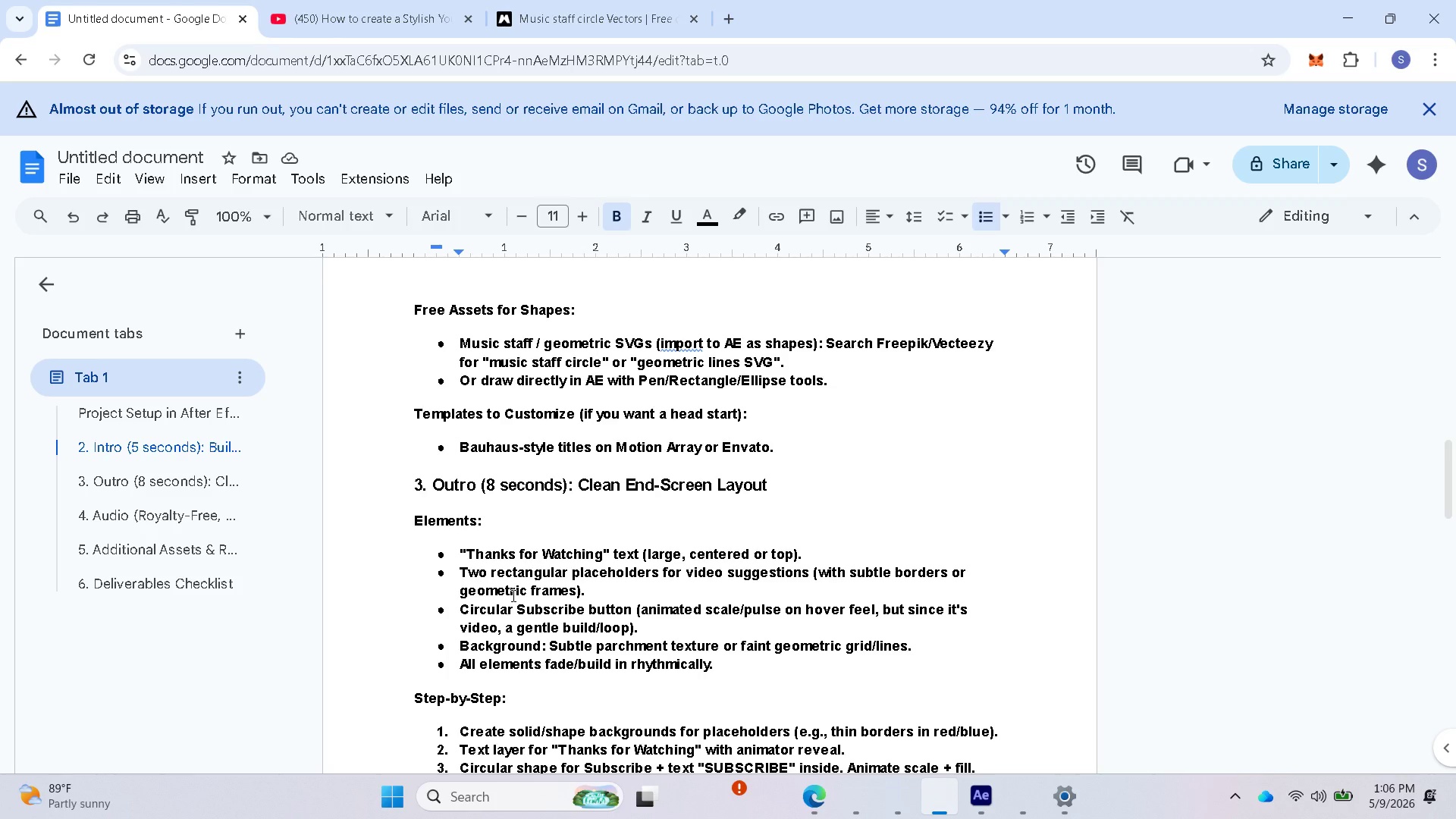 
mouse_move([1363, 25])
 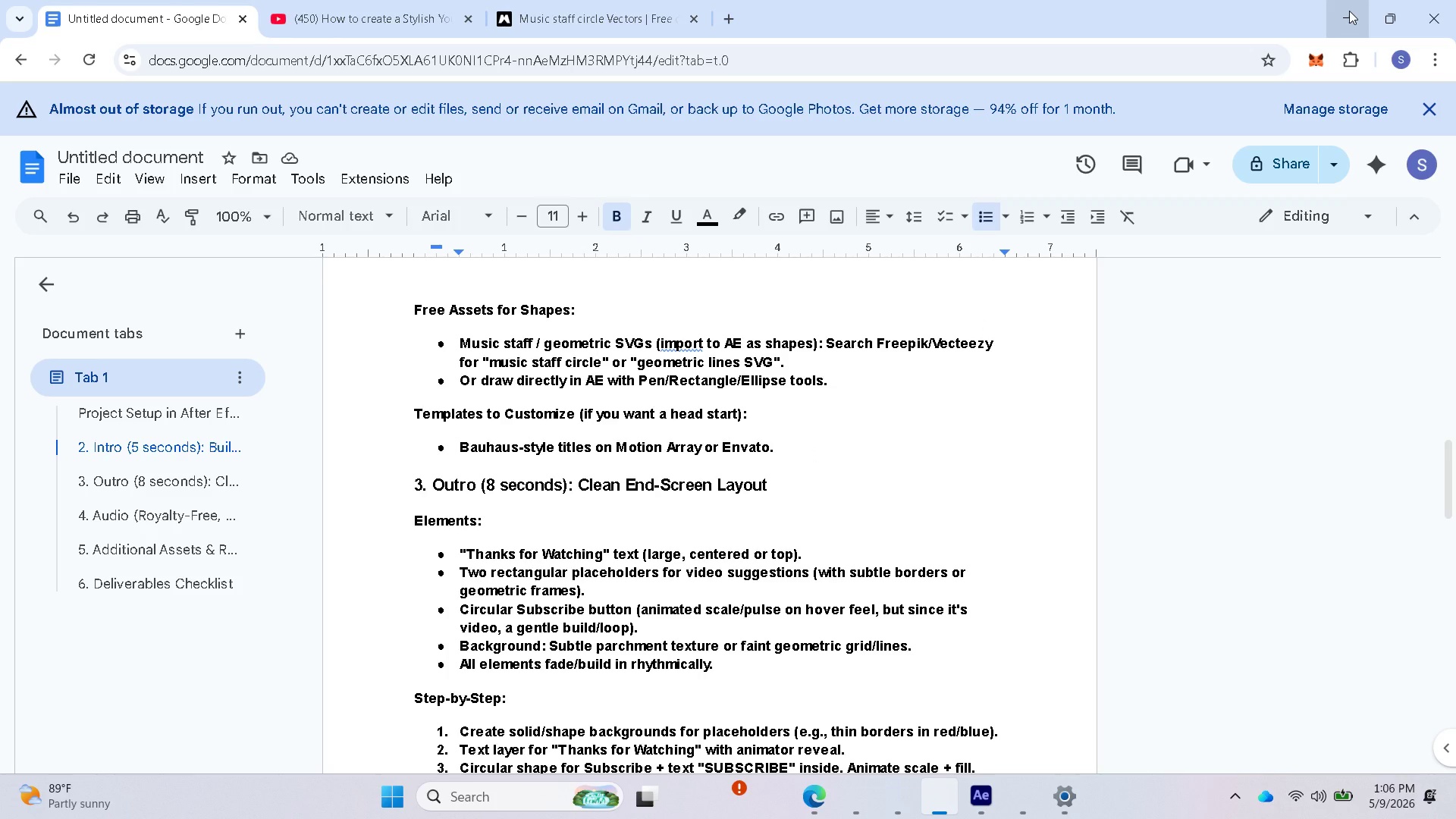 
left_click([1349, 11])
 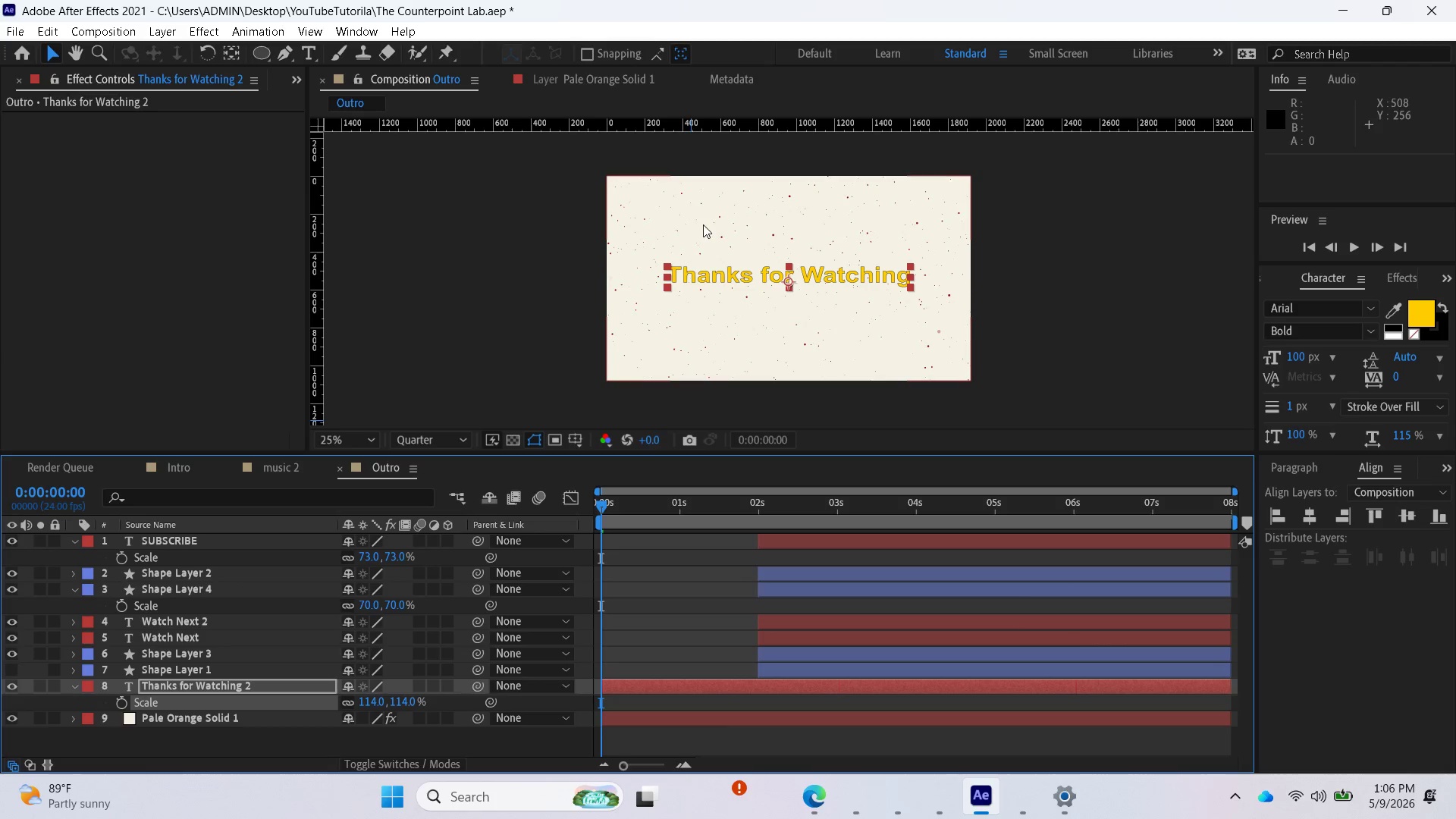 
wait(13.74)
 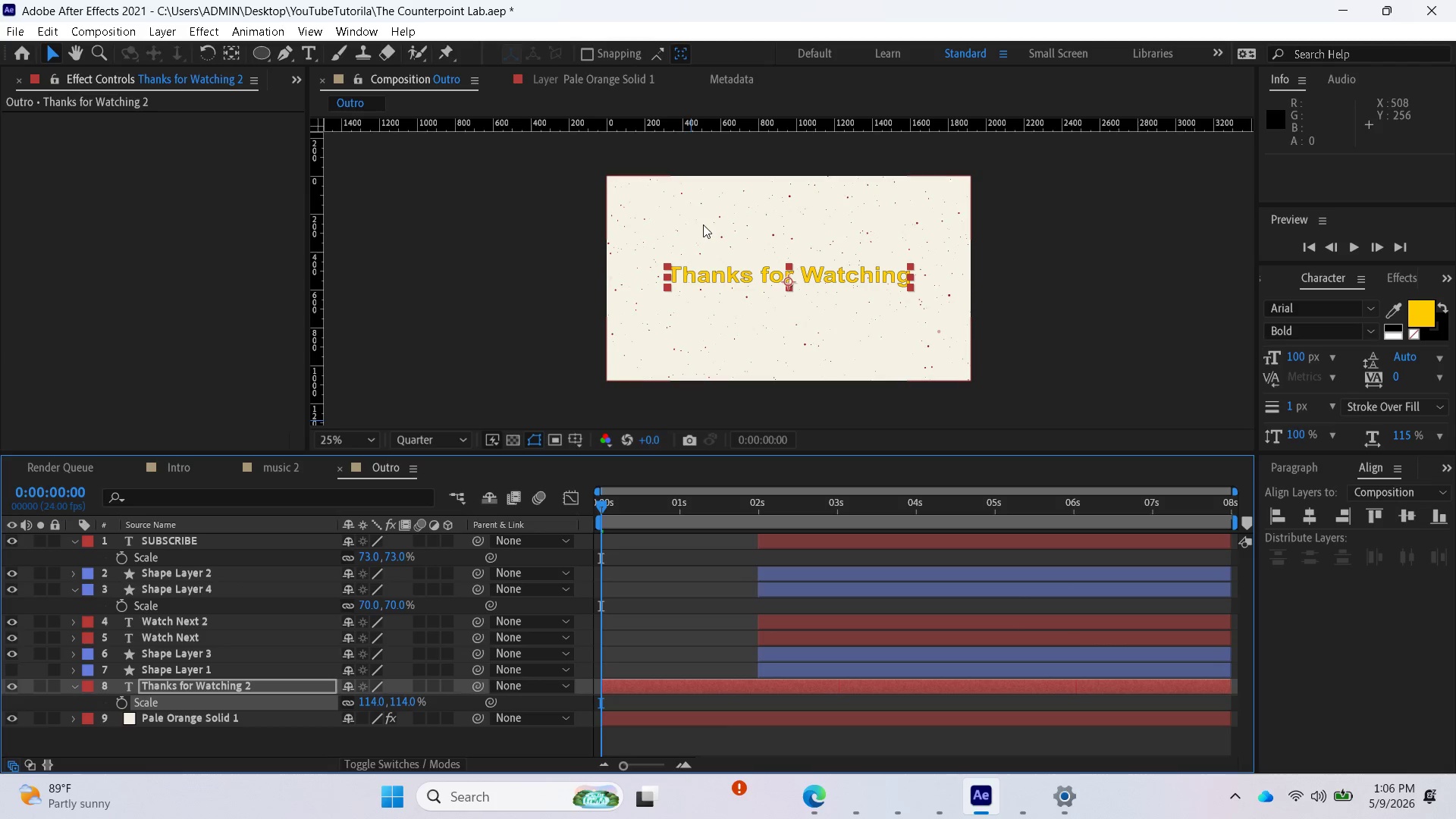 
left_click_drag(start_coordinate=[610, 510], to_coordinate=[582, 501])
 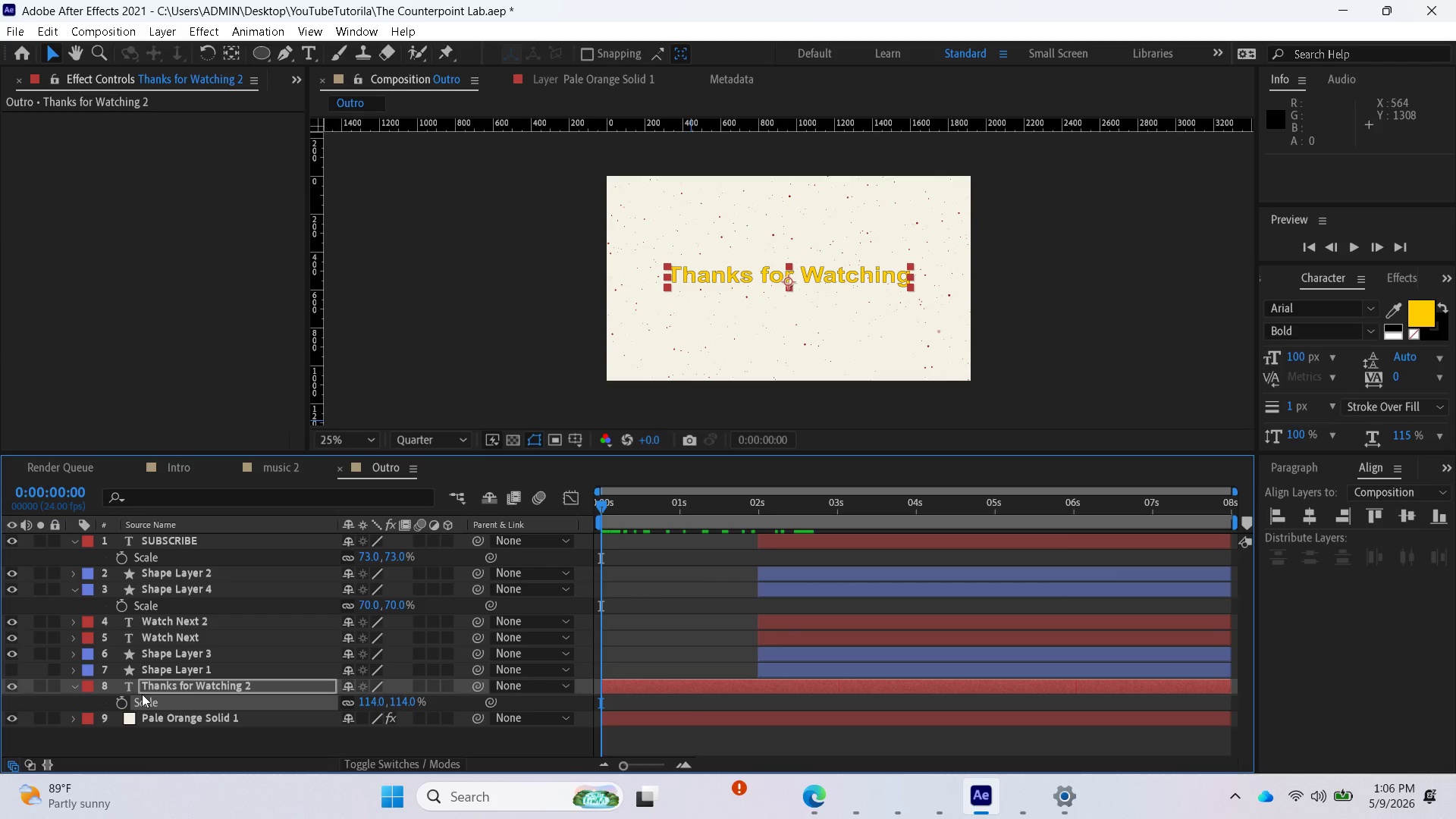 
wait(8.11)
 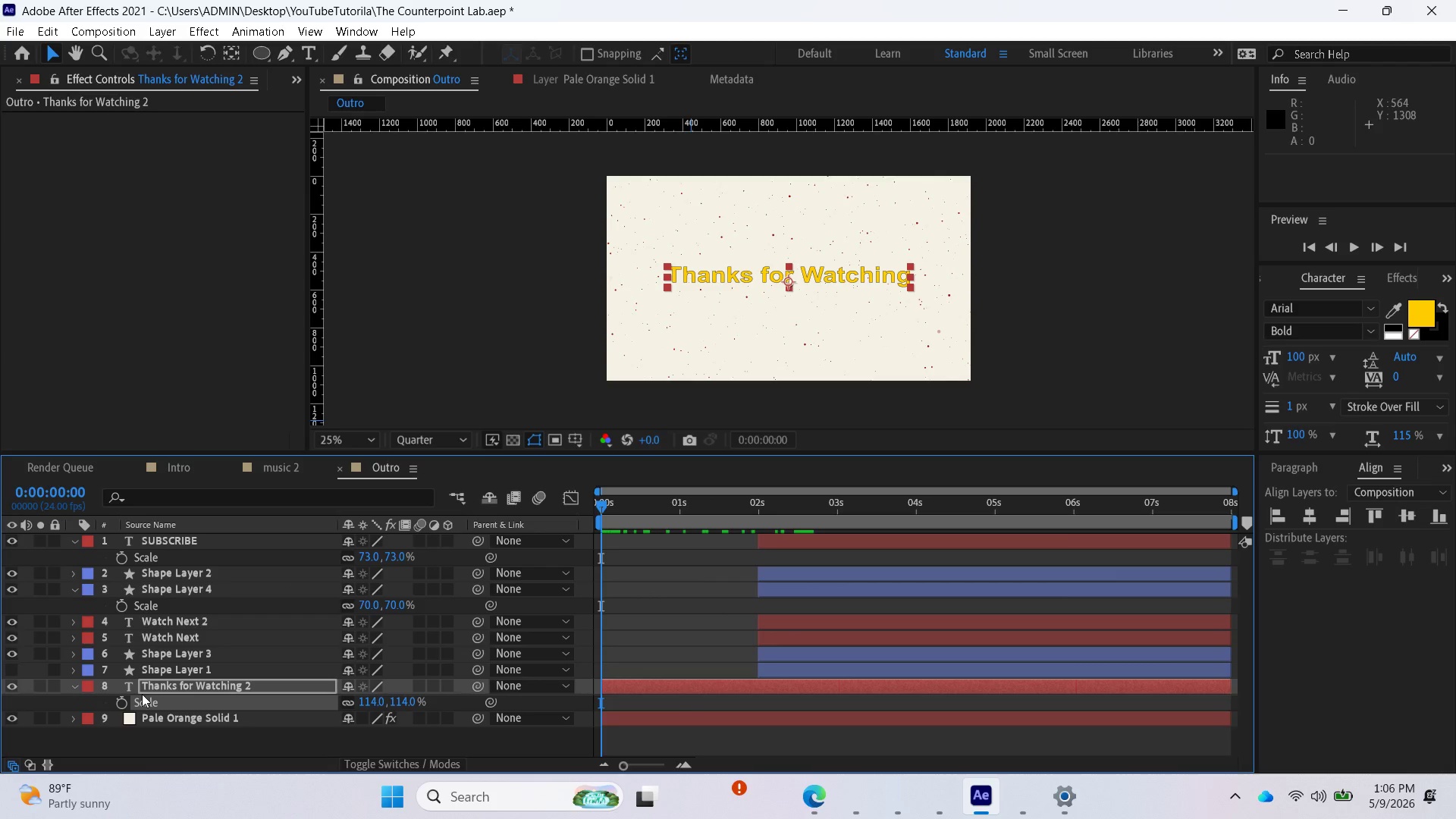 
right_click([66, 688])
 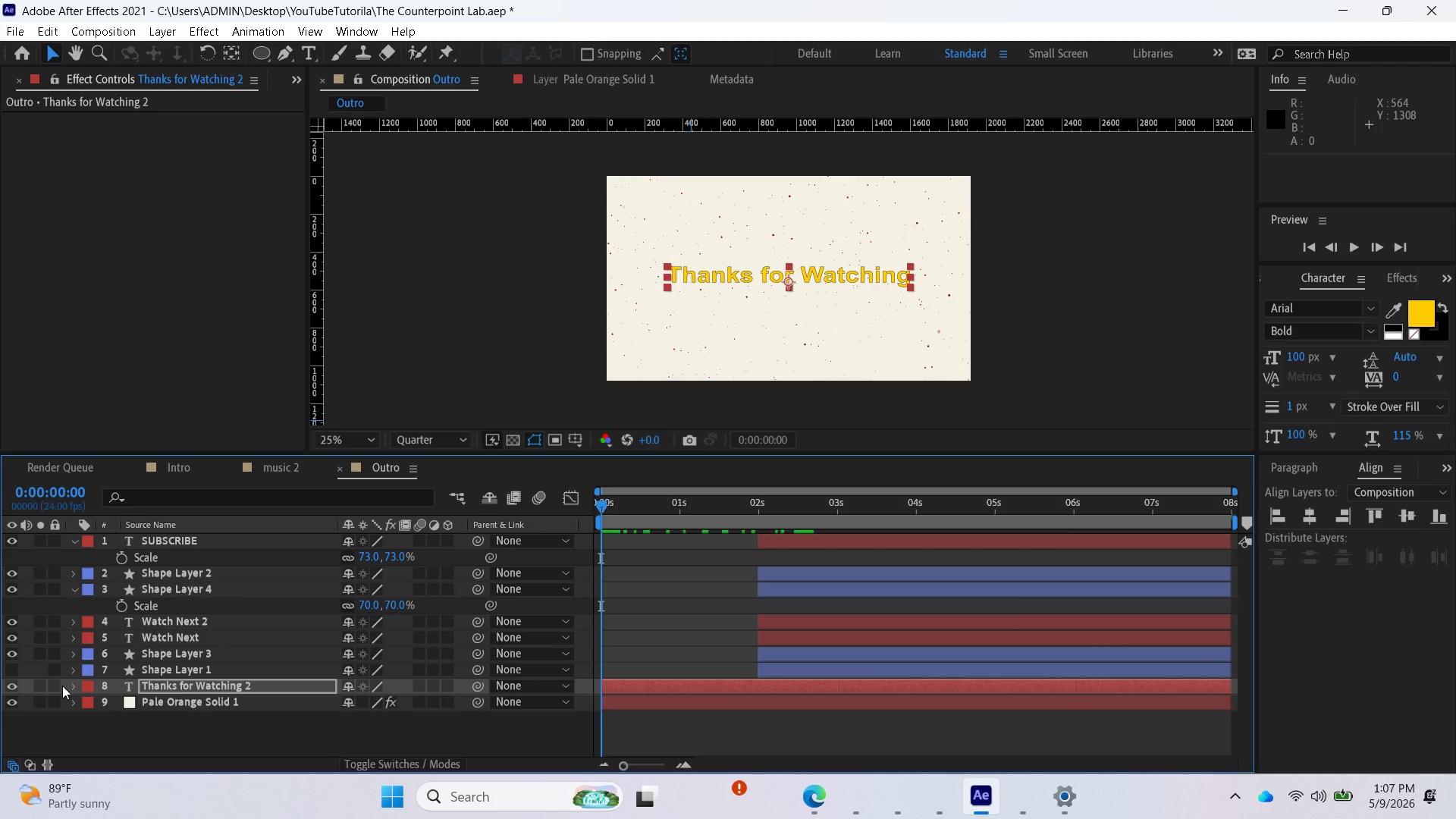 
right_click([62, 685])
 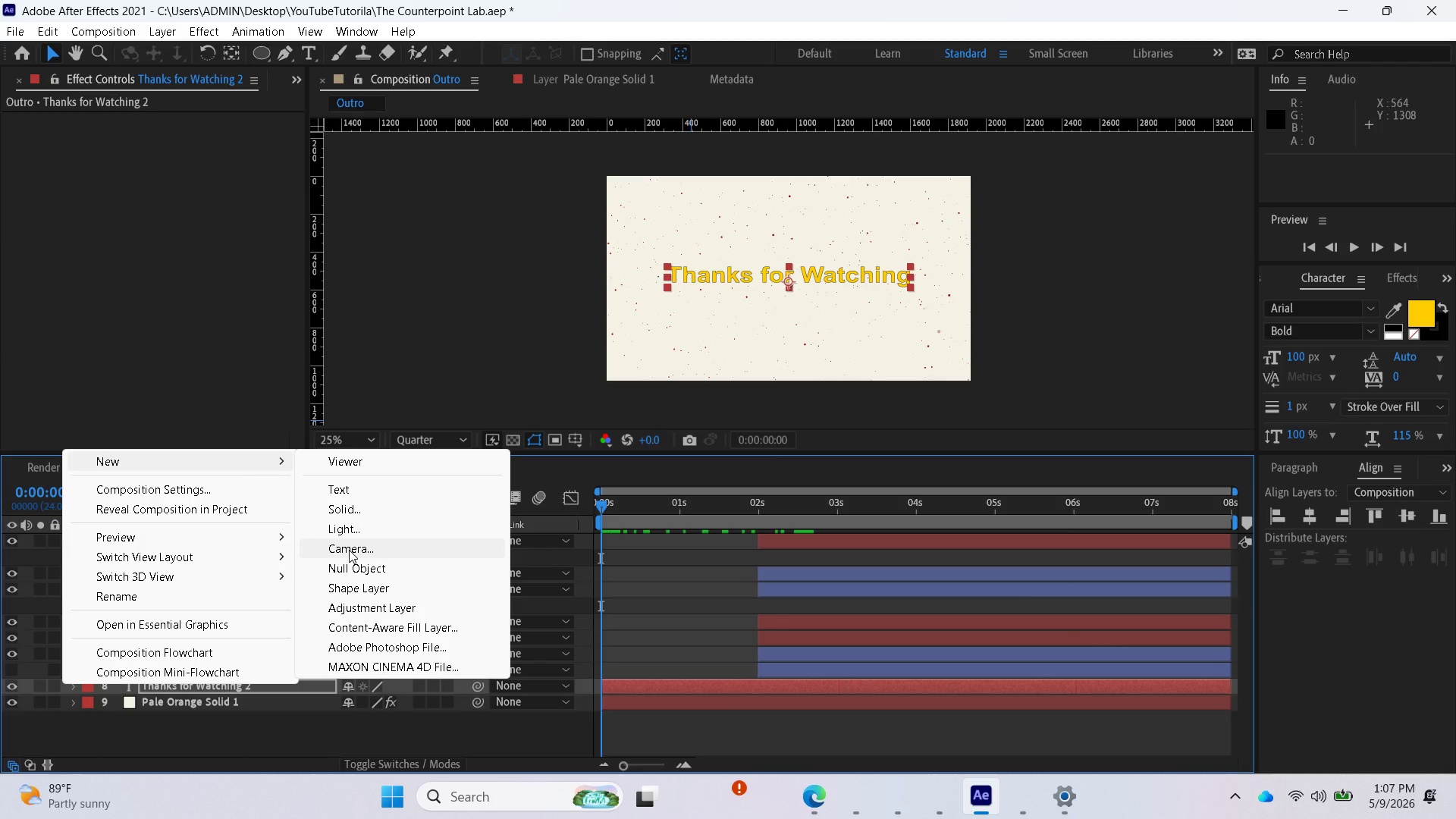 
wait(16.09)
 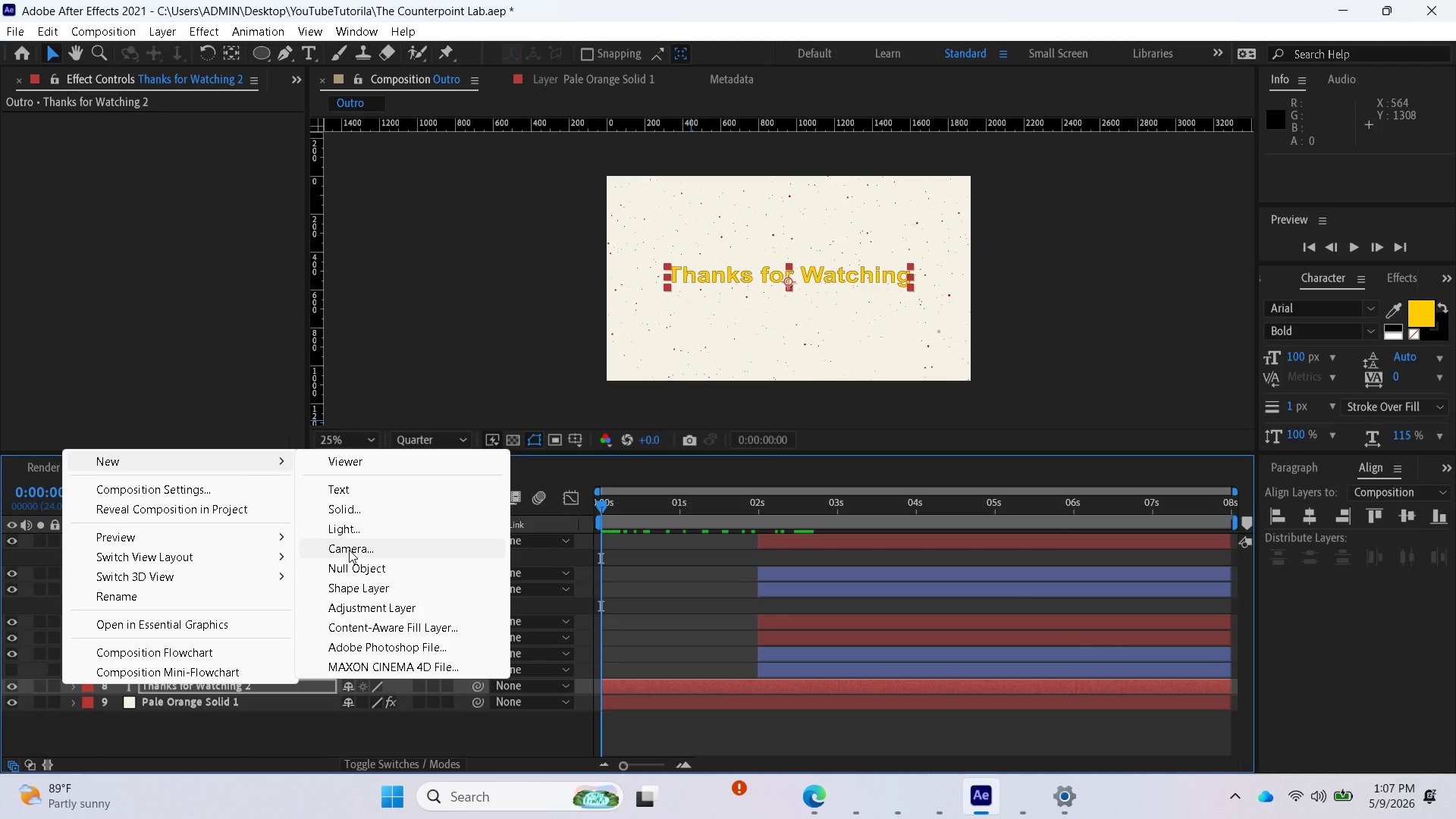 
left_click([354, 585])
 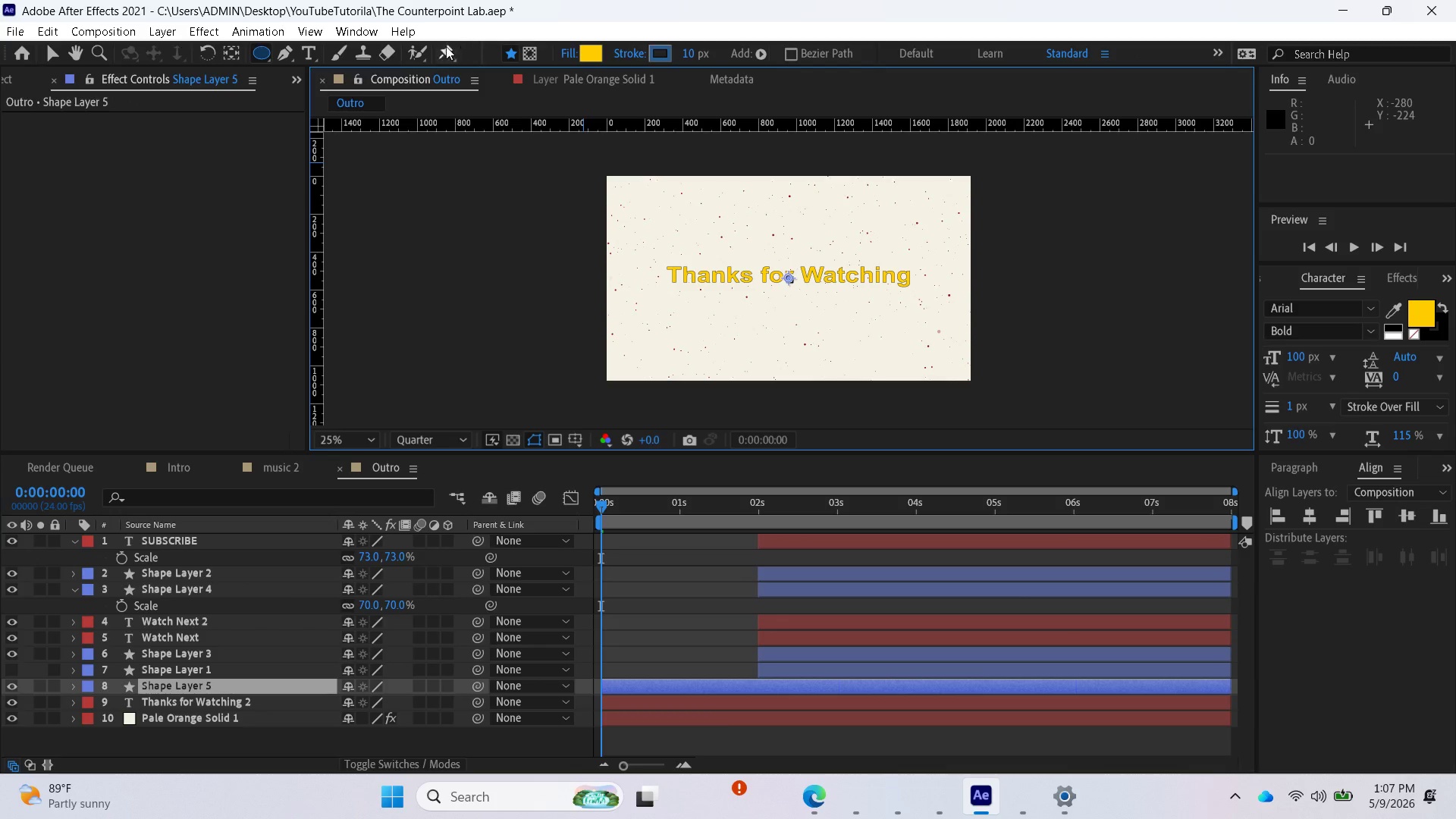 
left_click([284, 54])
 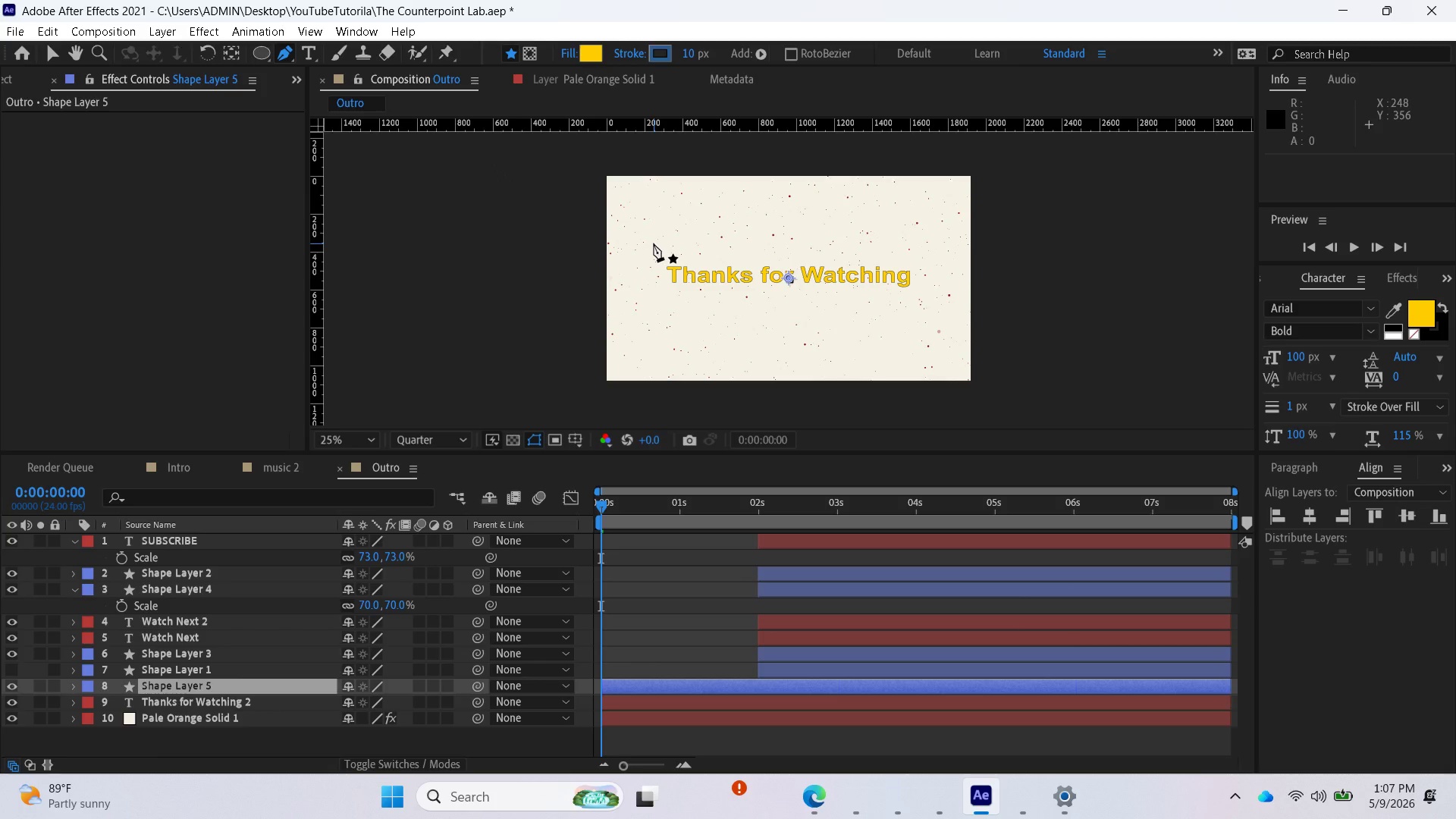 
wait(5.64)
 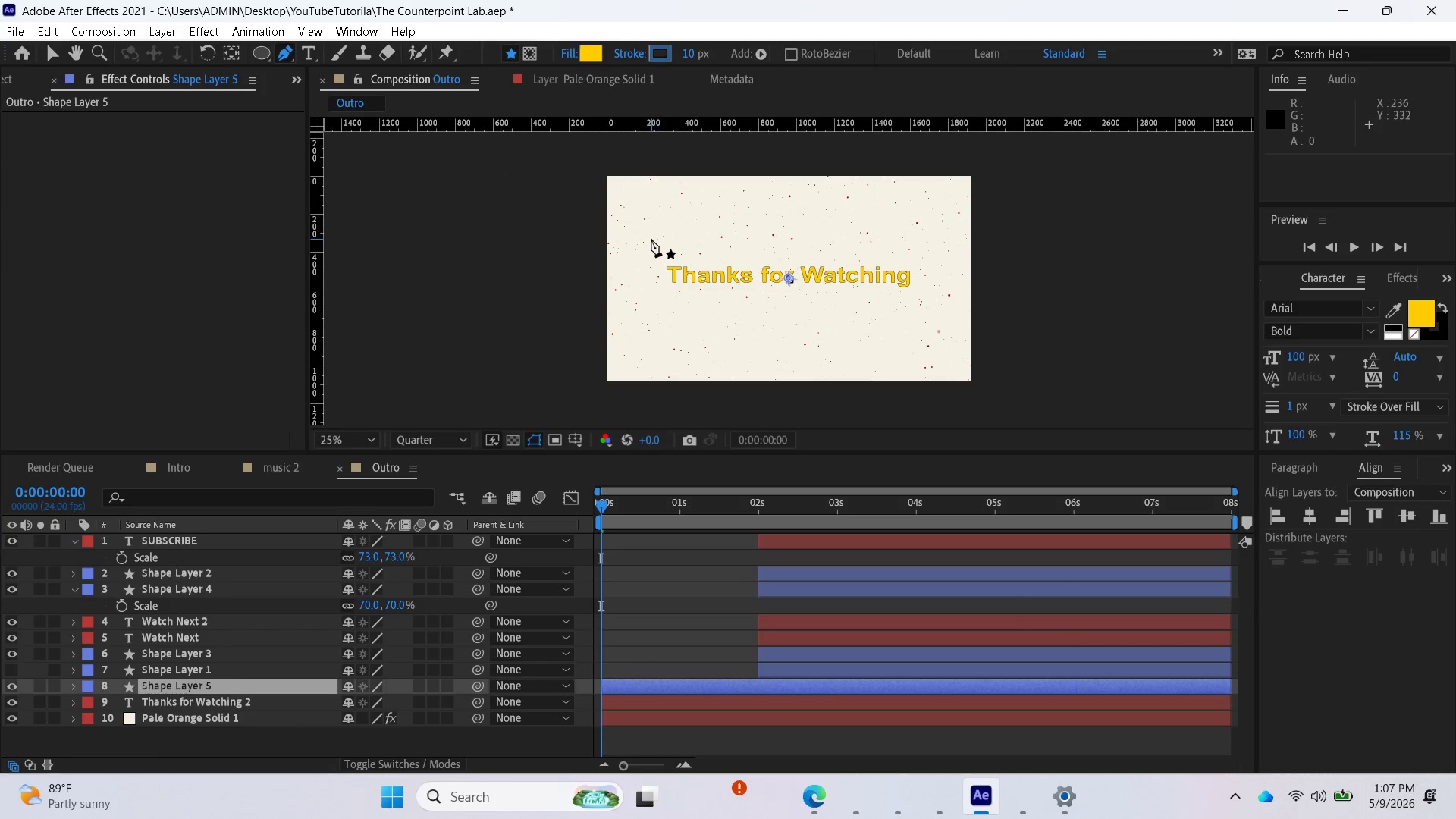 
left_click([656, 248])
 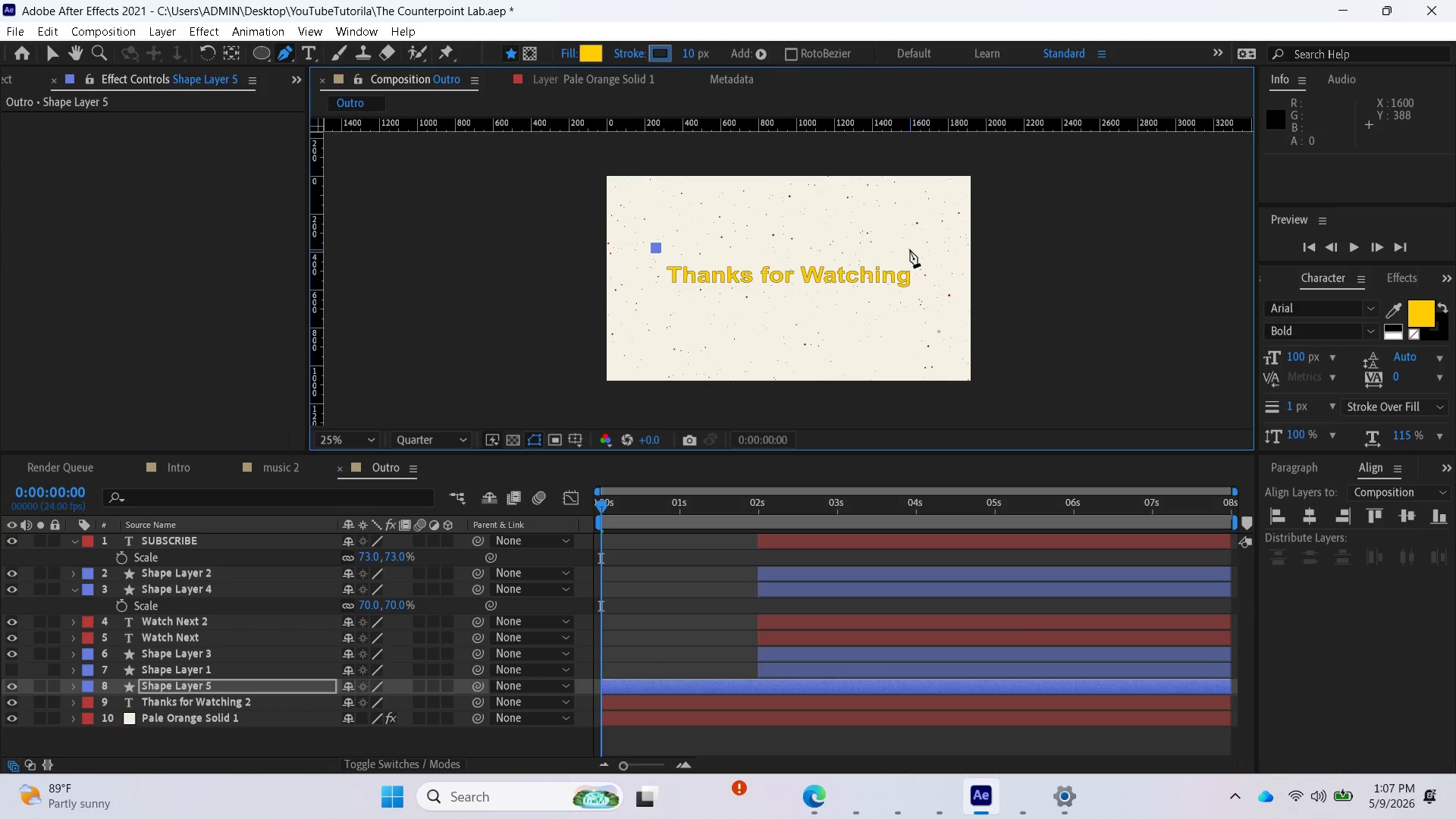 
left_click([912, 248])
 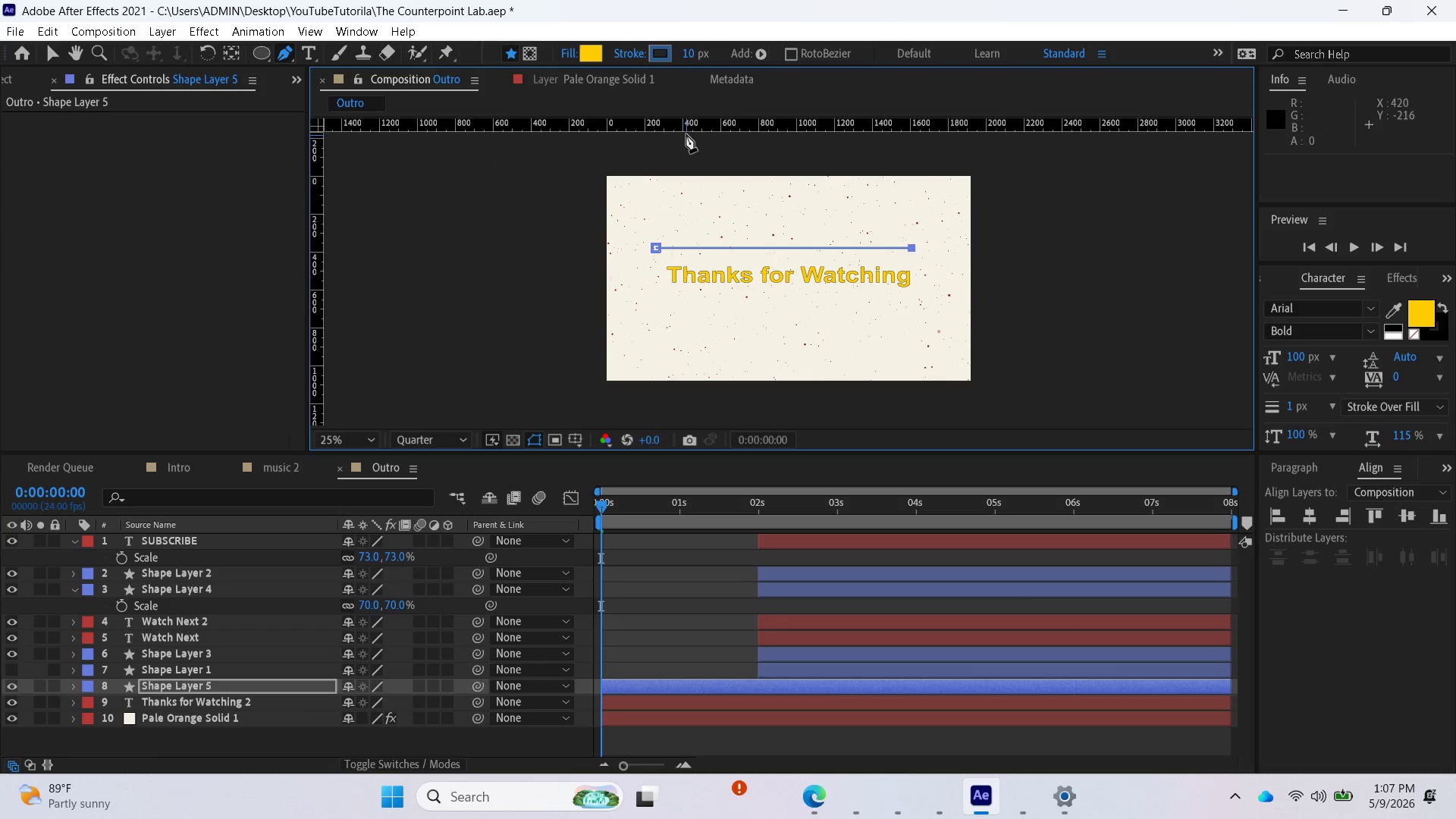 
left_click_drag(start_coordinate=[686, 127], to_coordinate=[687, 232])
 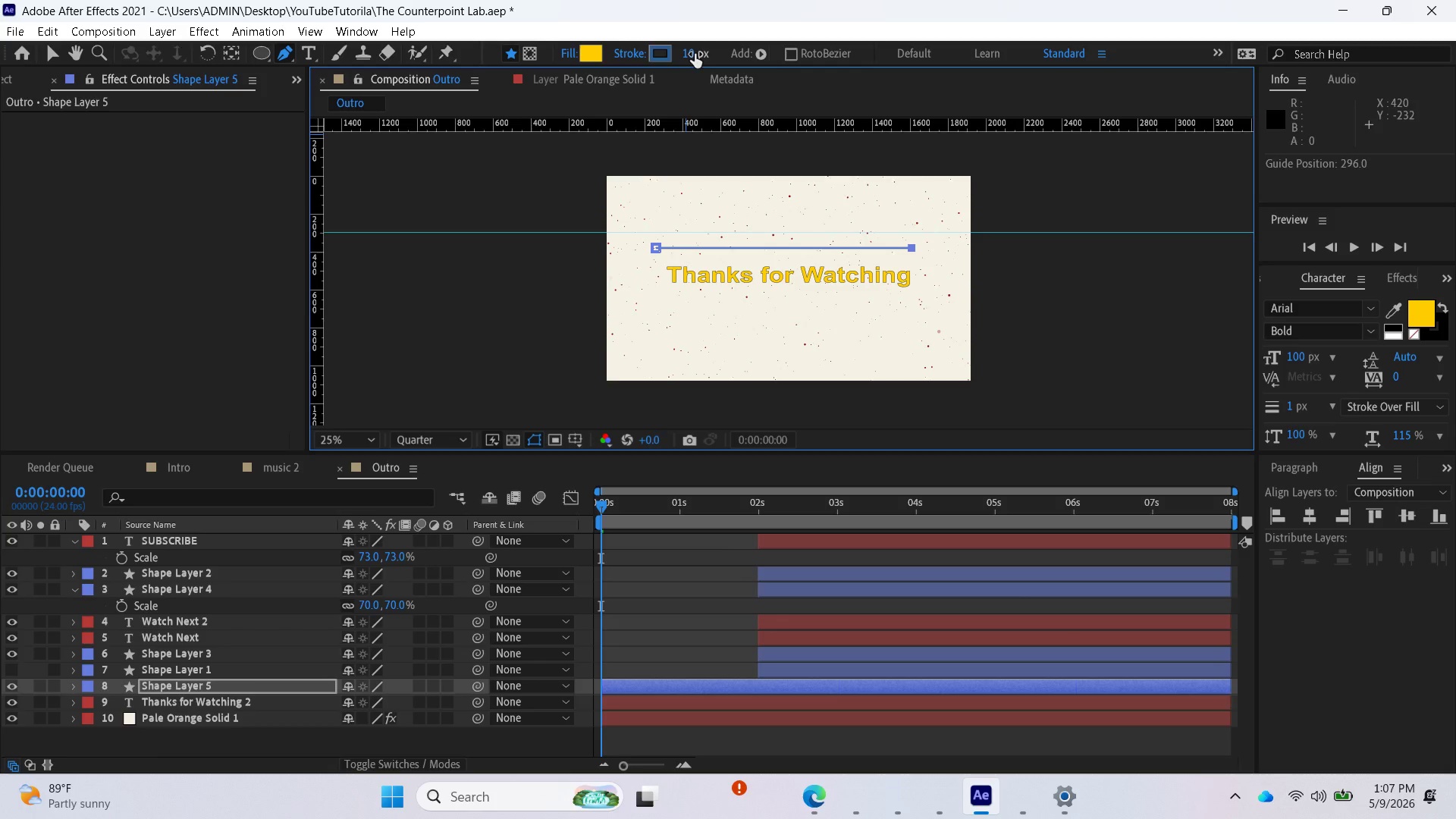 
left_click_drag(start_coordinate=[695, 54], to_coordinate=[720, 60])
 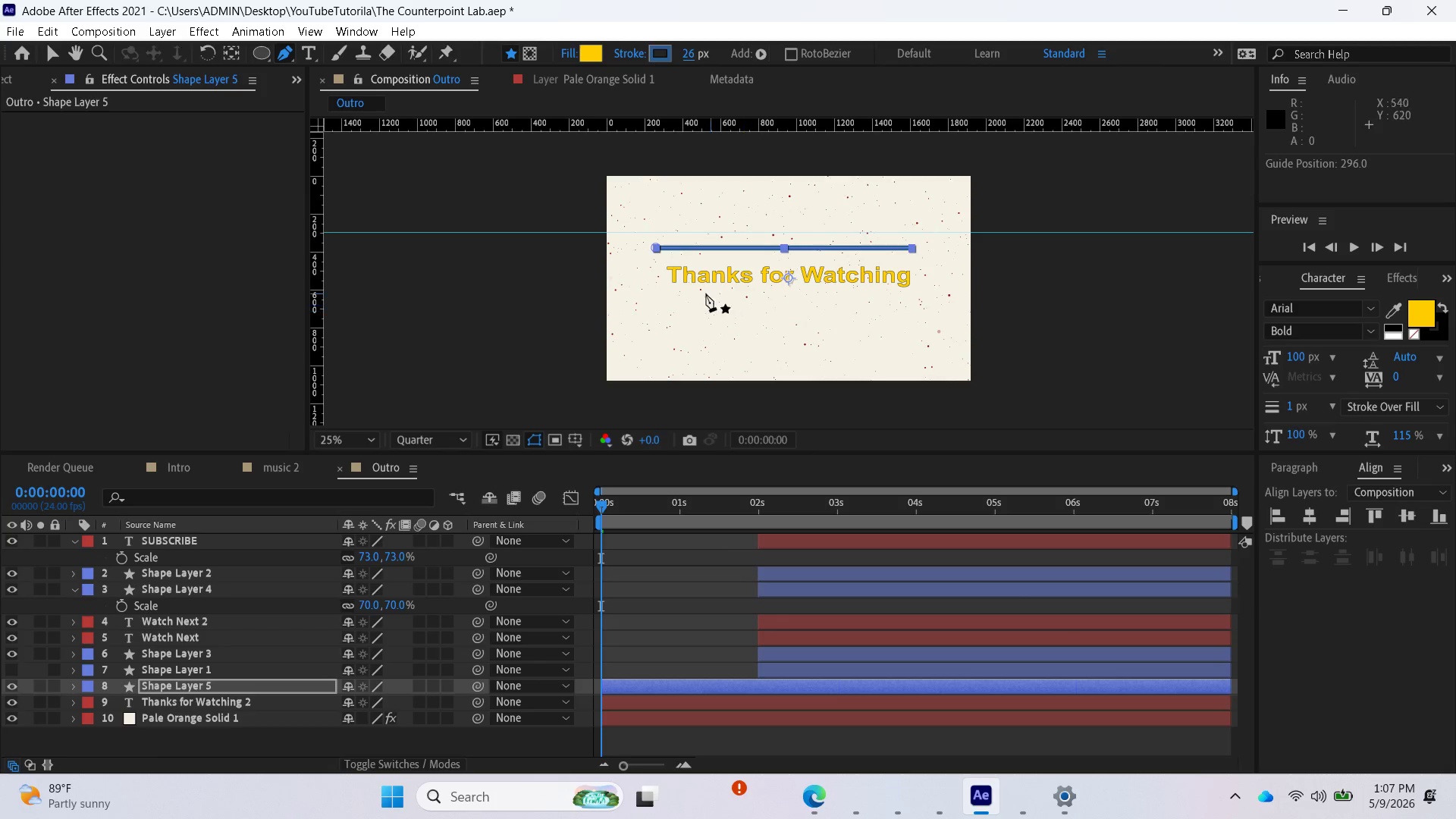 
scroll: coordinate [703, 293], scroll_direction: up, amount: 1.0
 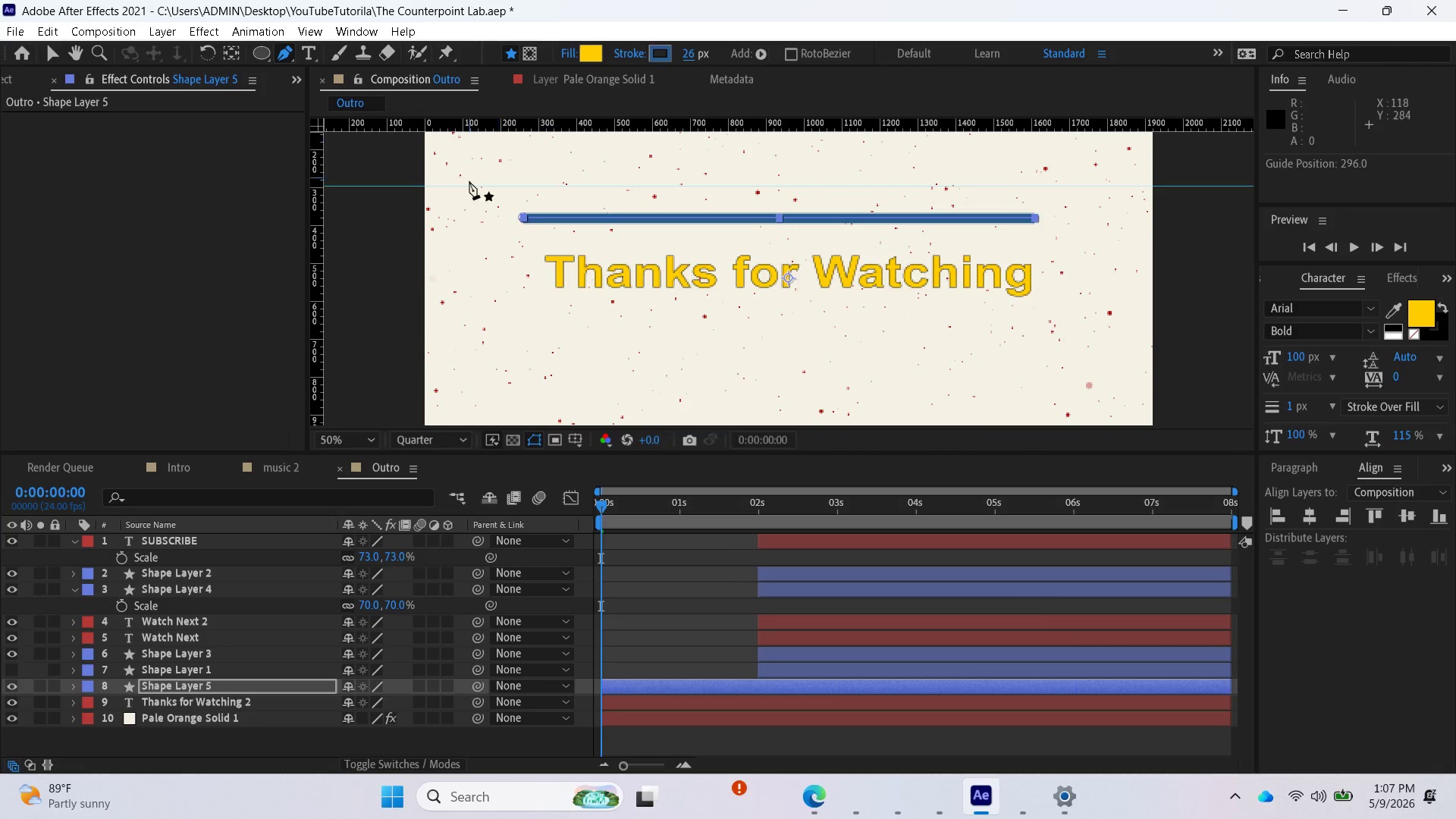 
wait(8.09)
 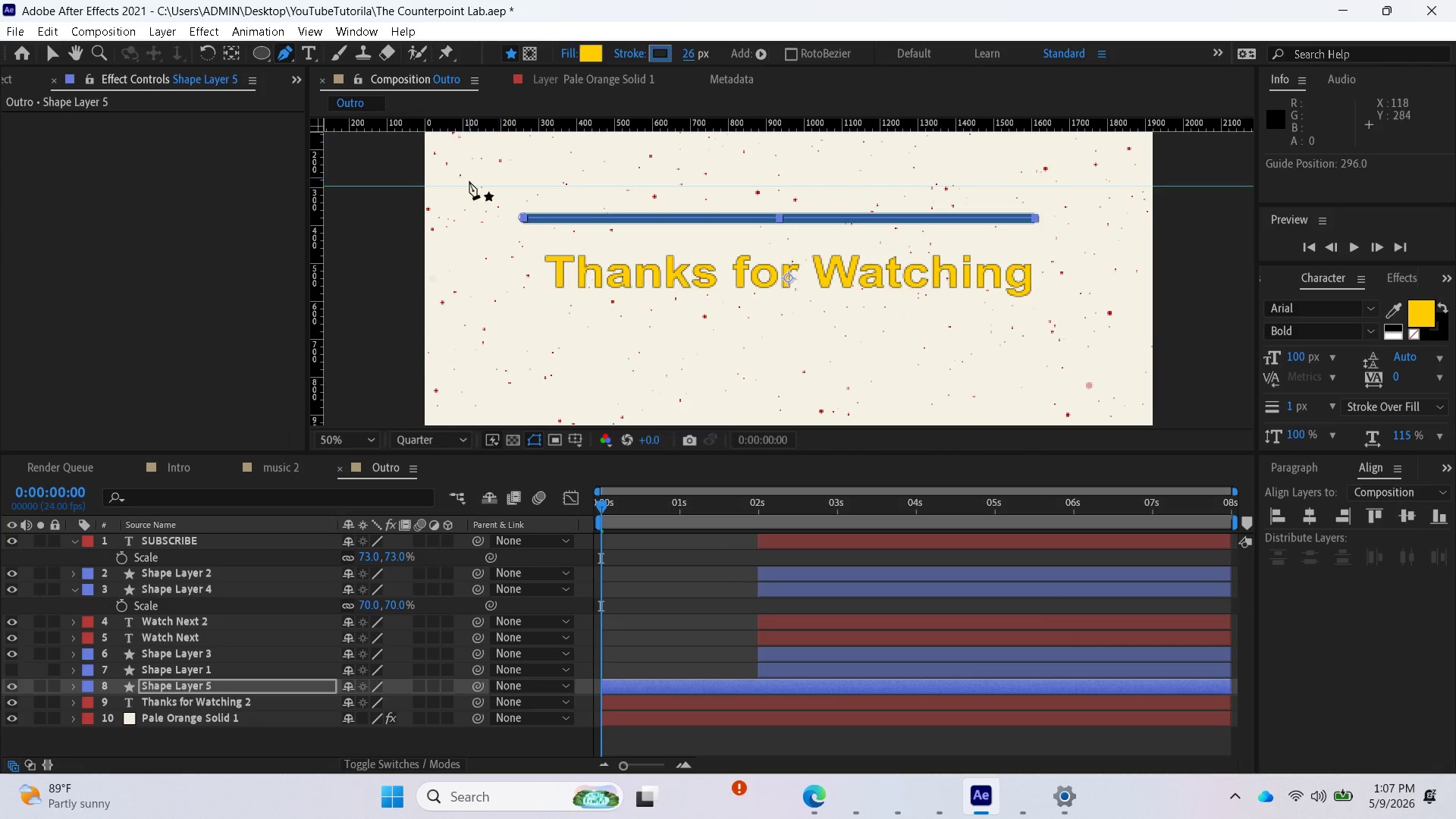 
left_click_drag(start_coordinate=[455, 185], to_coordinate=[450, 213])
 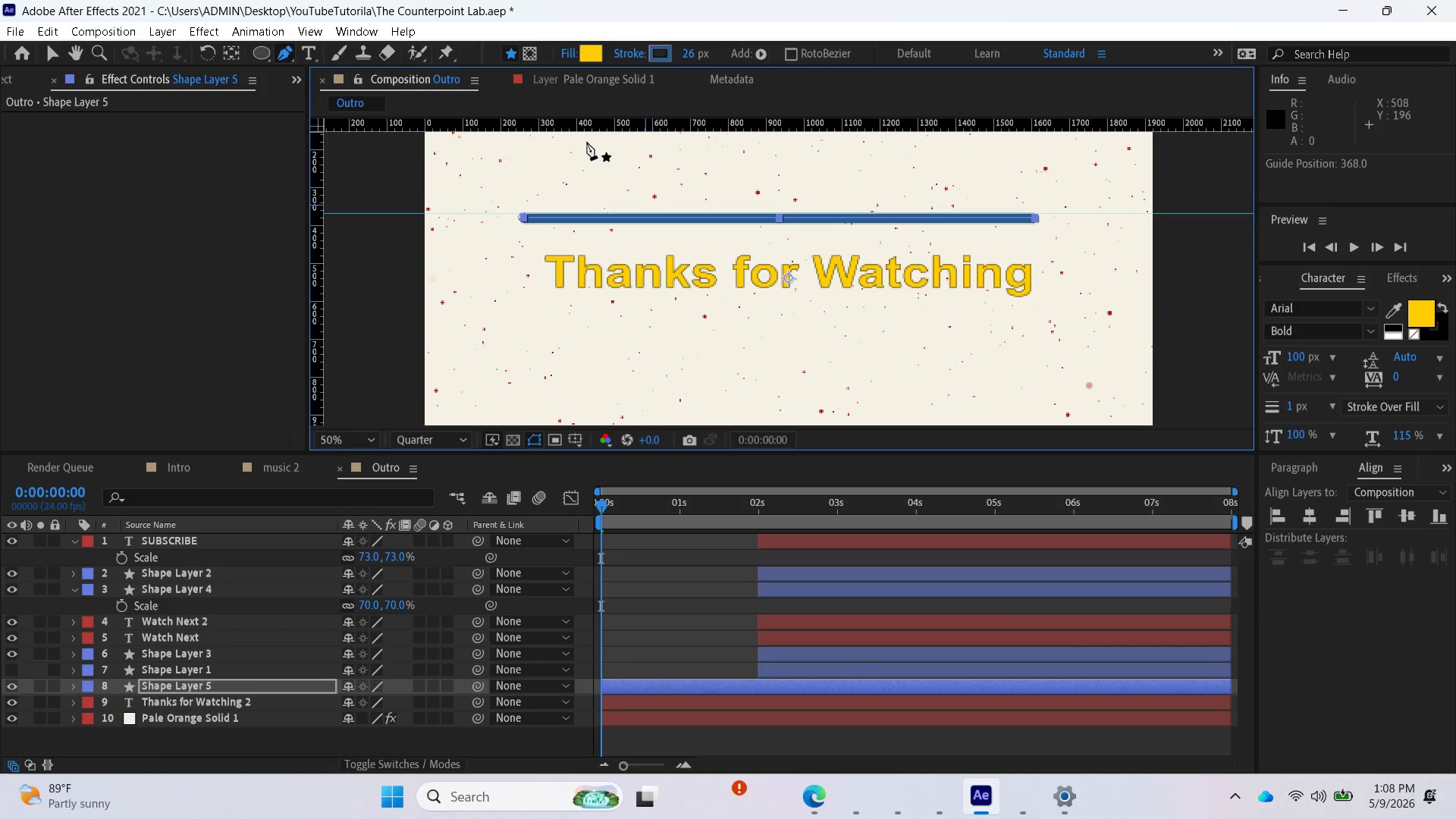 
wait(5.97)
 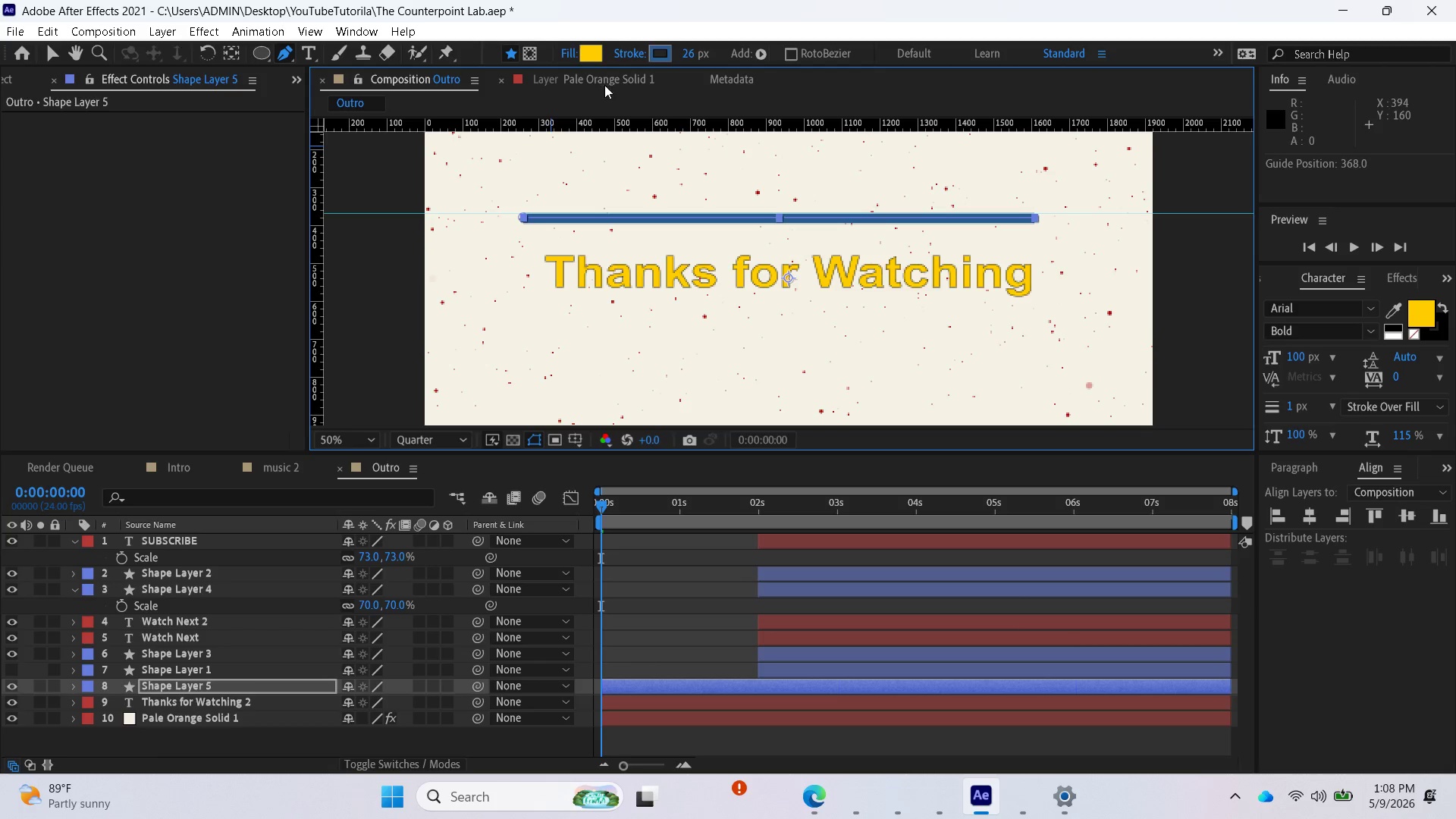 
left_click_drag(start_coordinate=[1035, 218], to_coordinate=[1047, 218])
 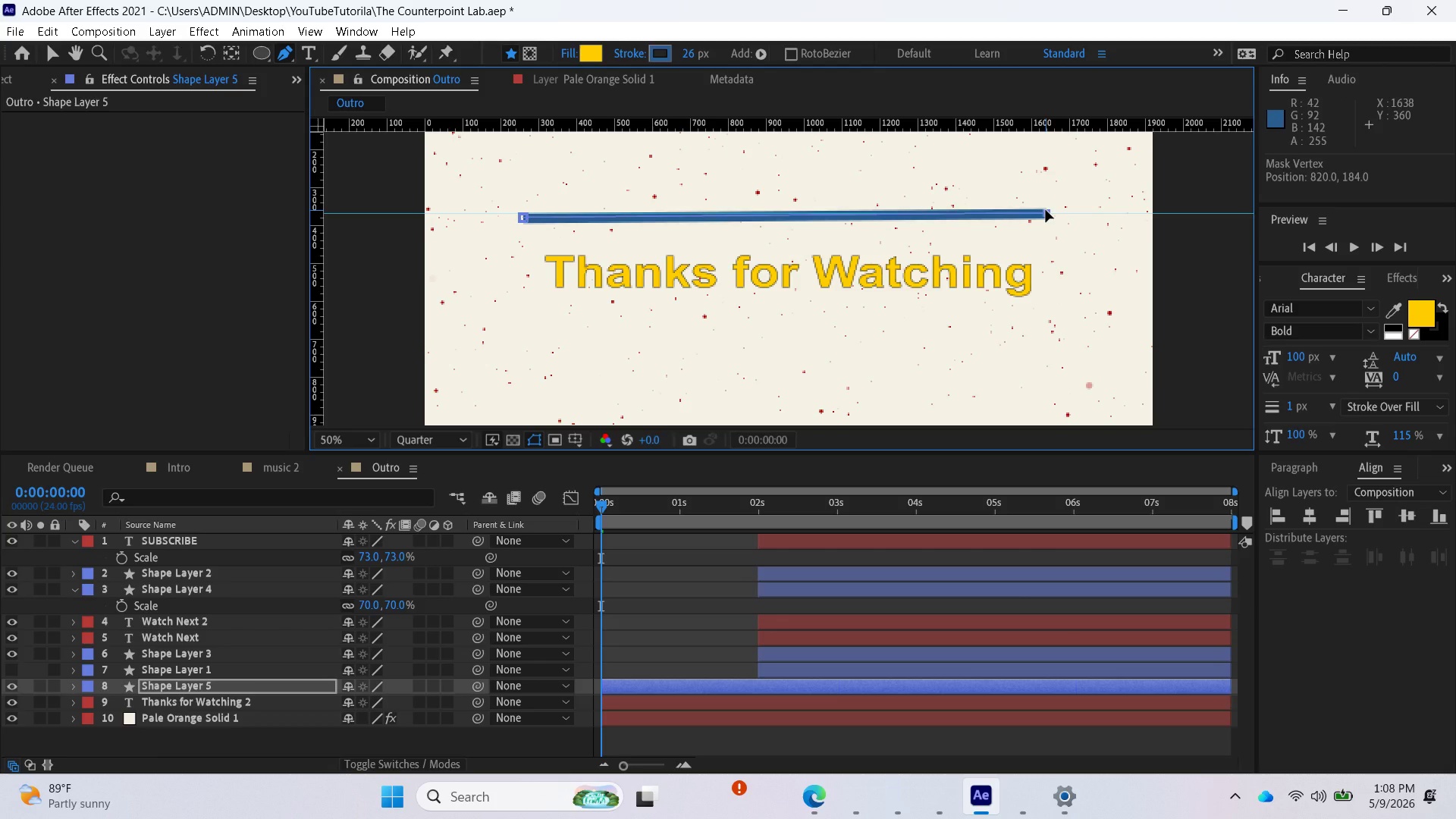 
left_click([1046, 212])
 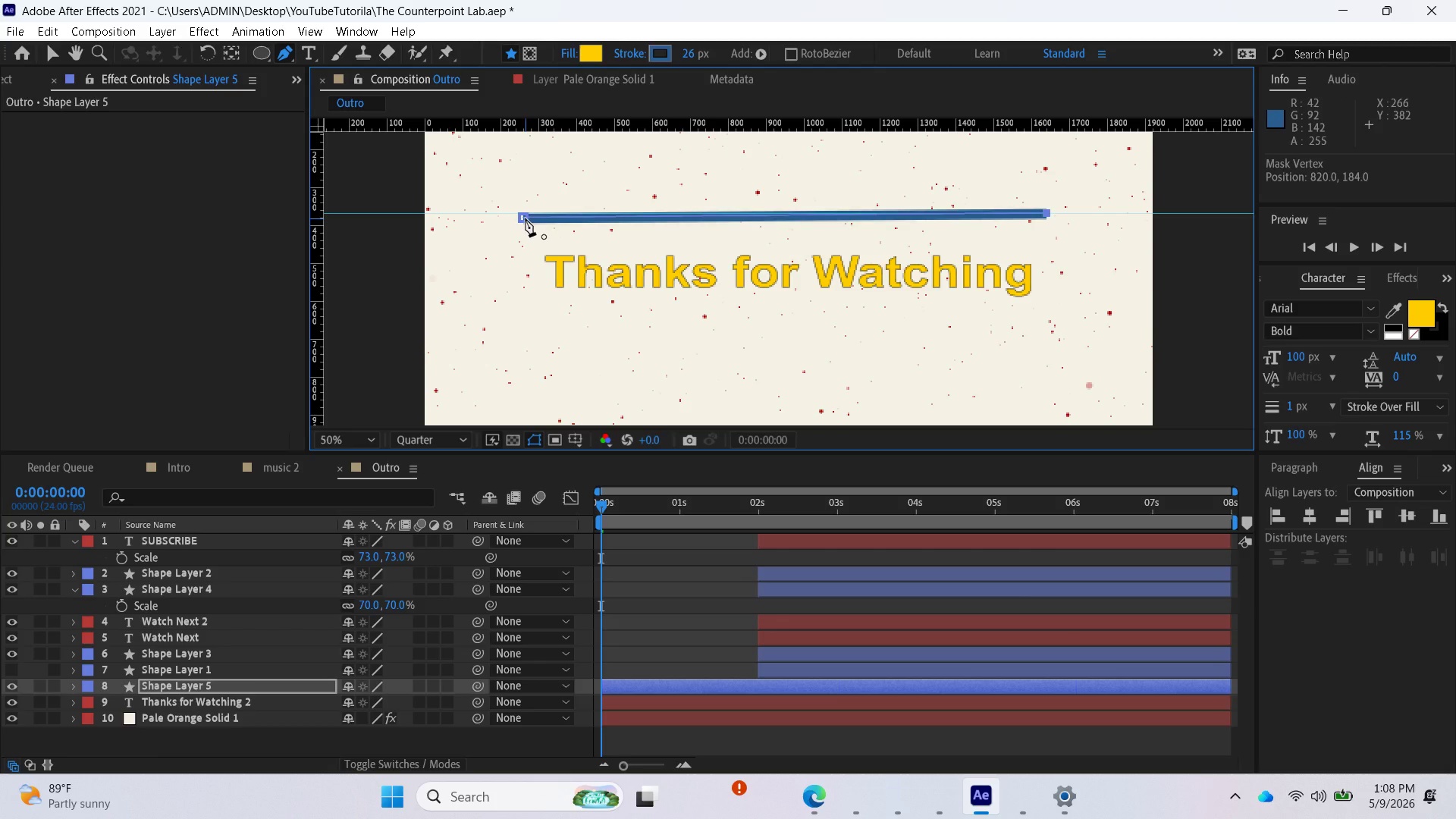 
left_click_drag(start_coordinate=[522, 219], to_coordinate=[518, 215])
 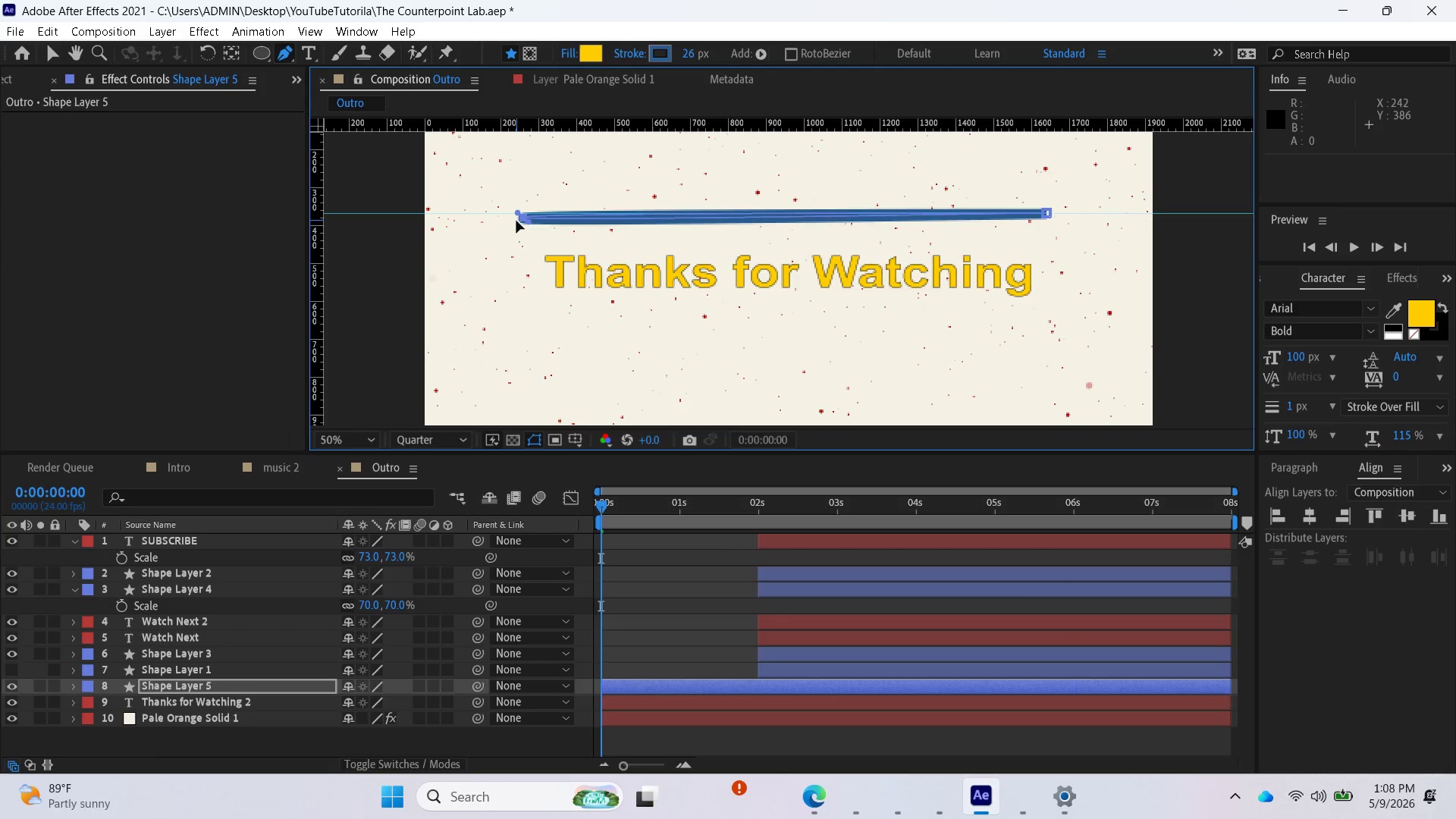 
key(Control+Z)
 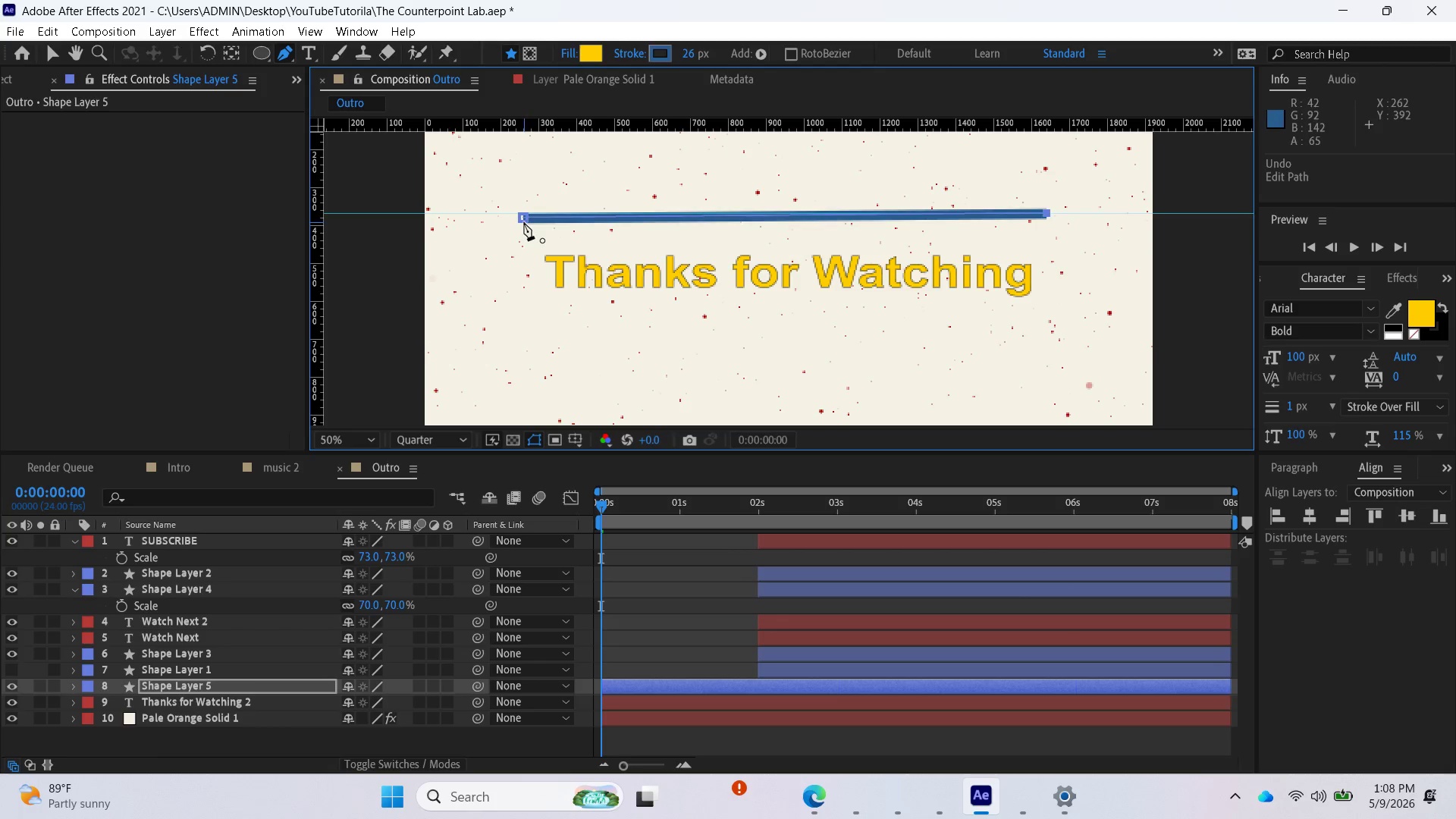 
left_click([524, 221])
 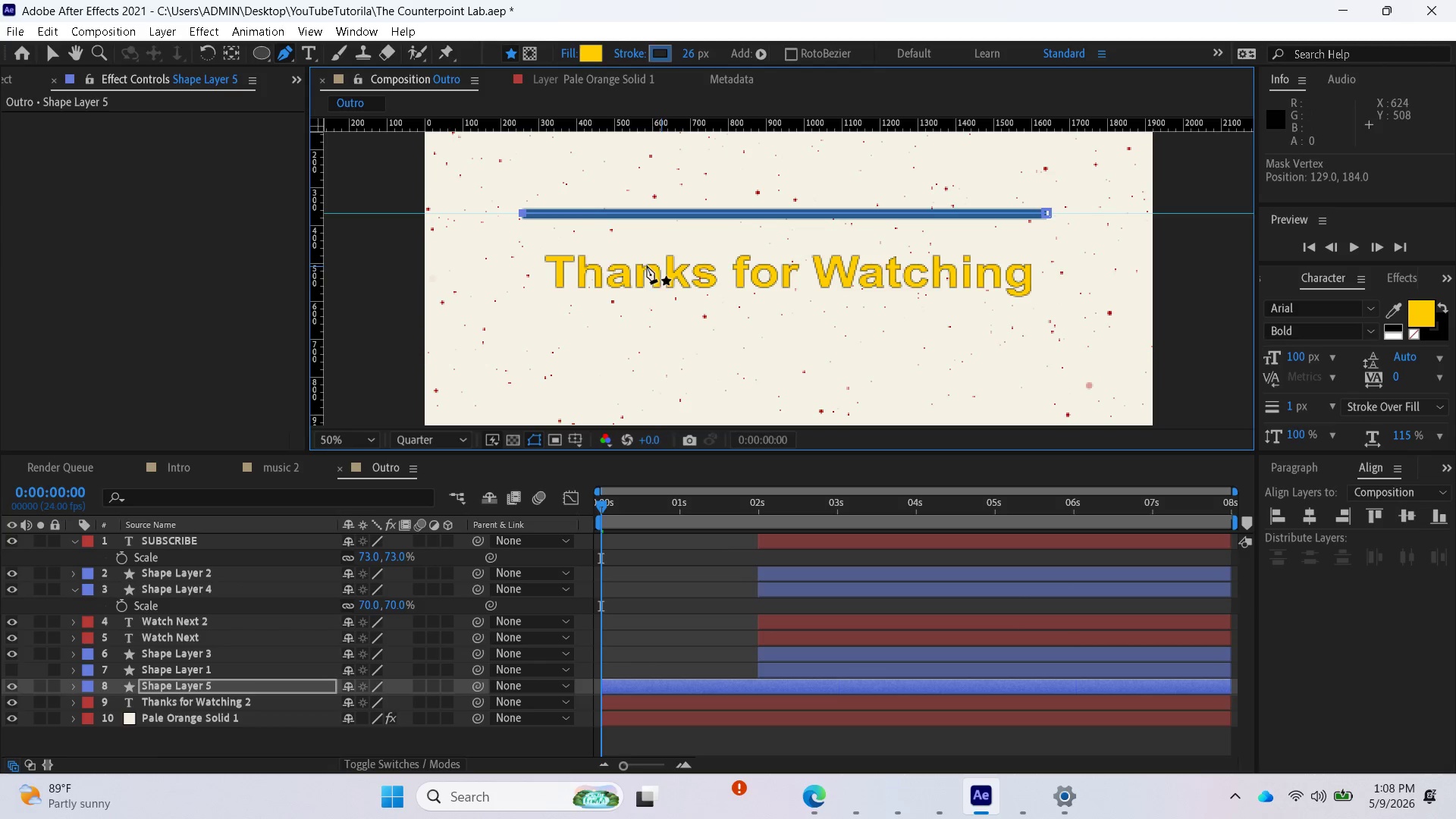 
wait(6.67)
 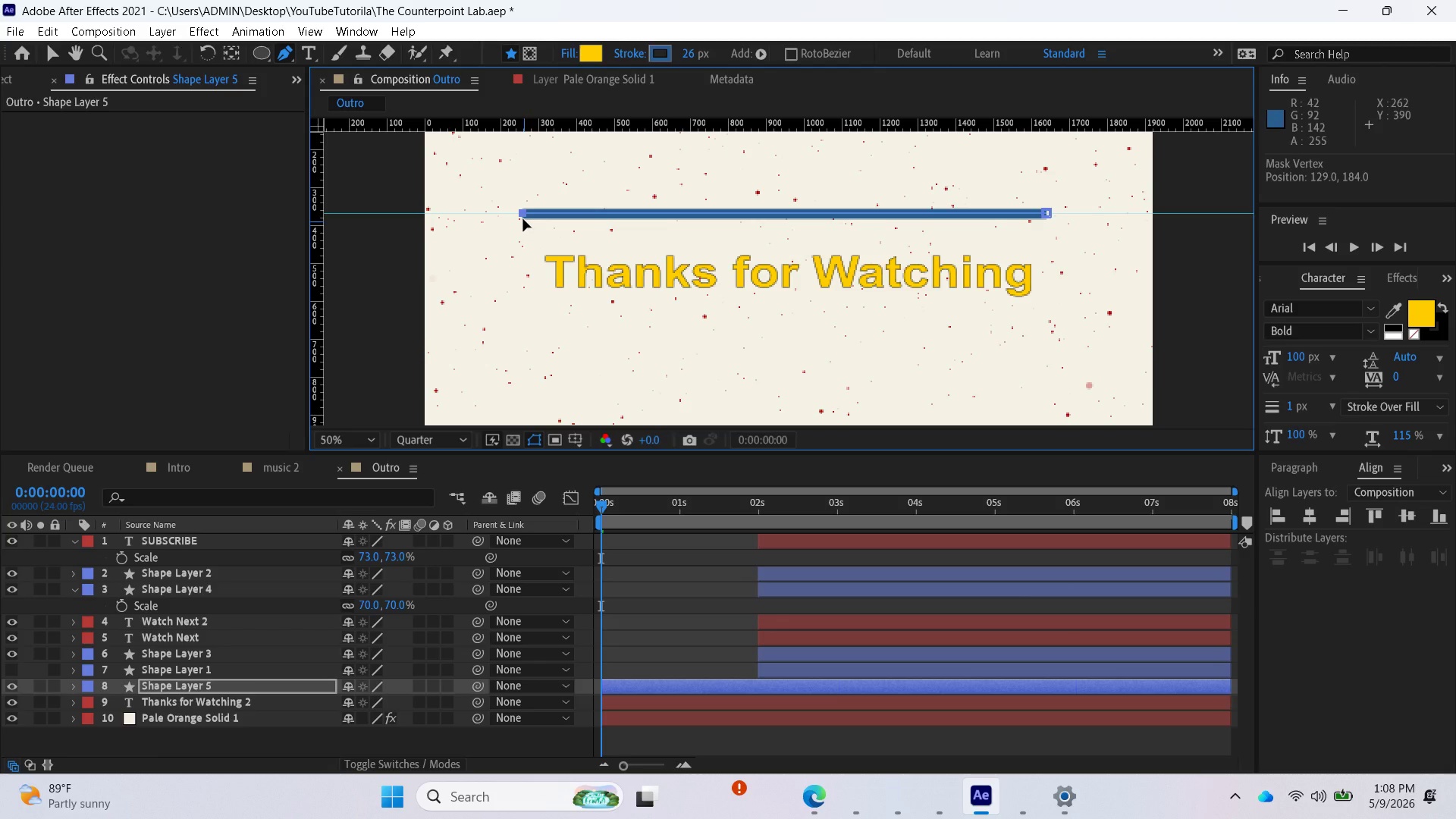 
left_click([42, 48])
 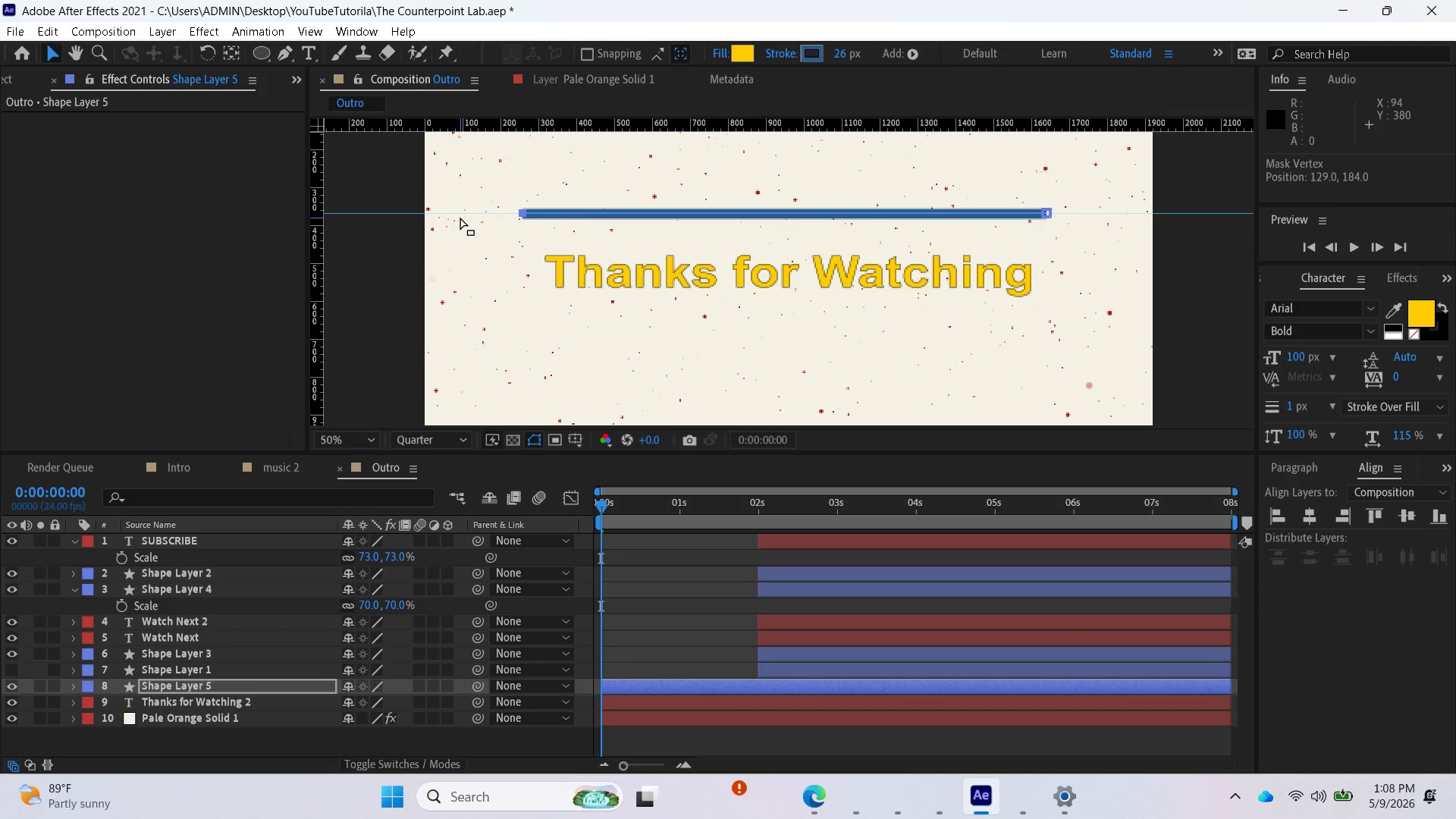 
left_click_drag(start_coordinate=[462, 212], to_coordinate=[457, 115])
 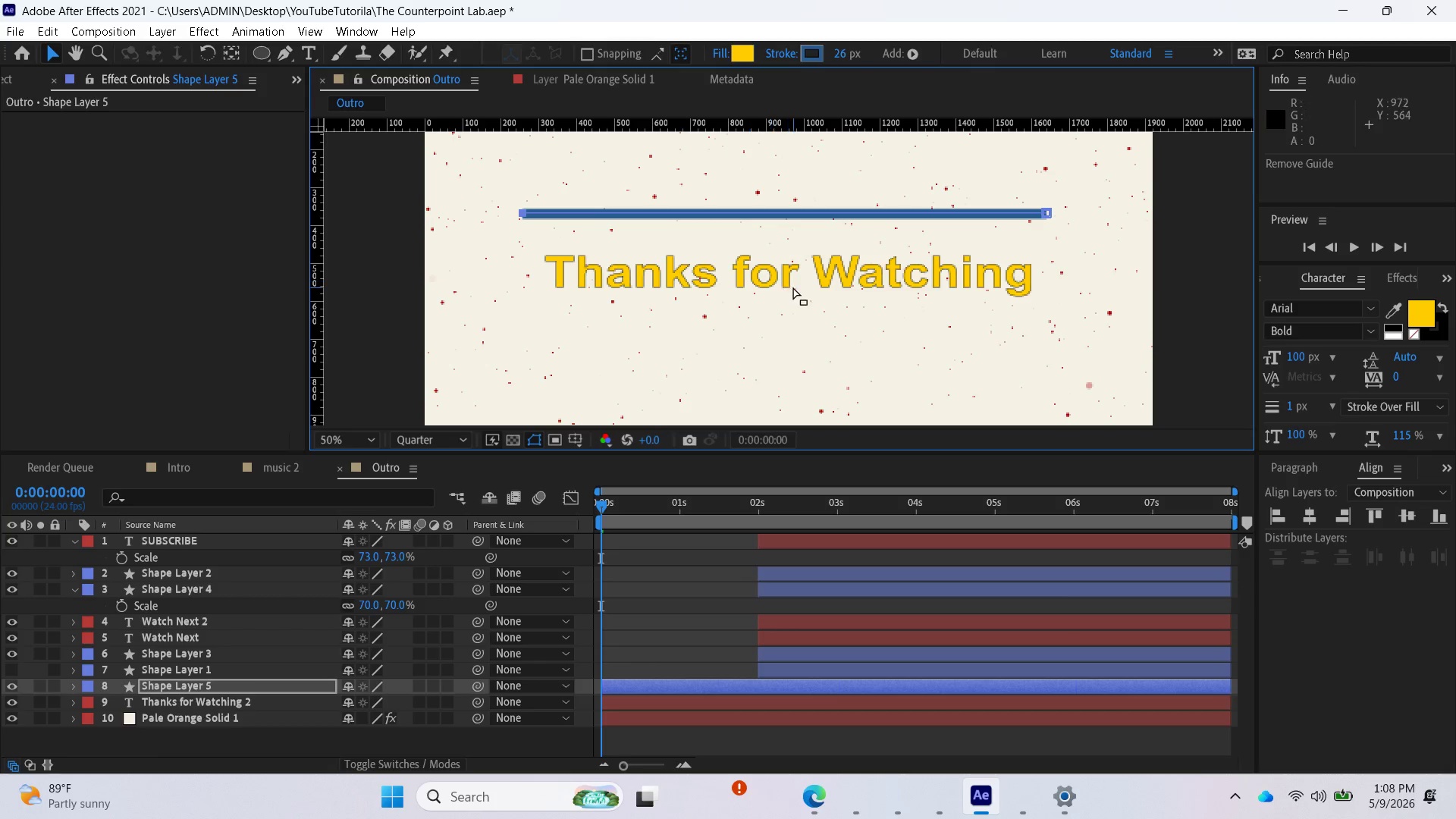 
scroll: coordinate [793, 287], scroll_direction: down, amount: 1.0
 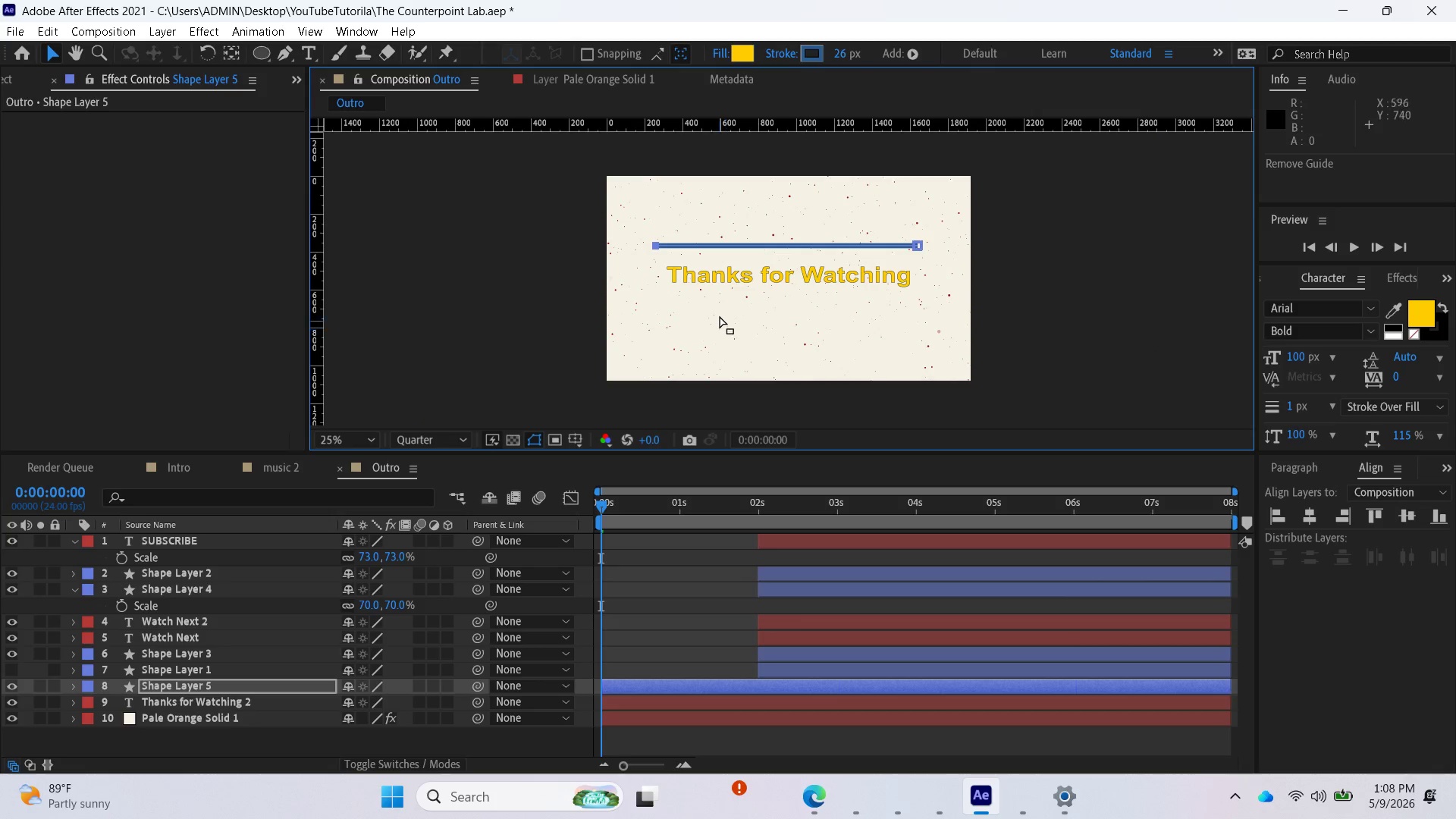 
mouse_move([603, 508])
 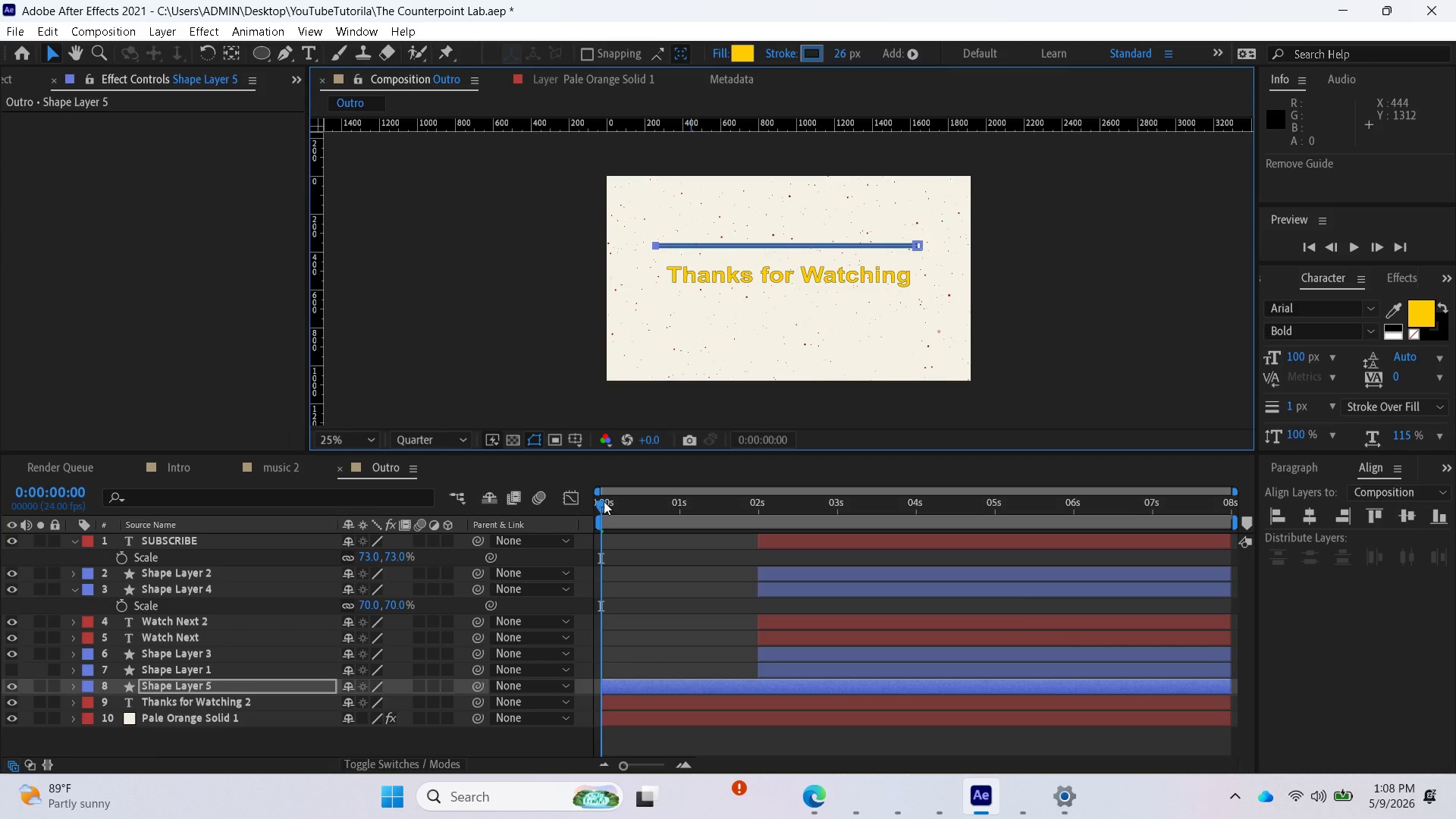 
wait(11.24)
 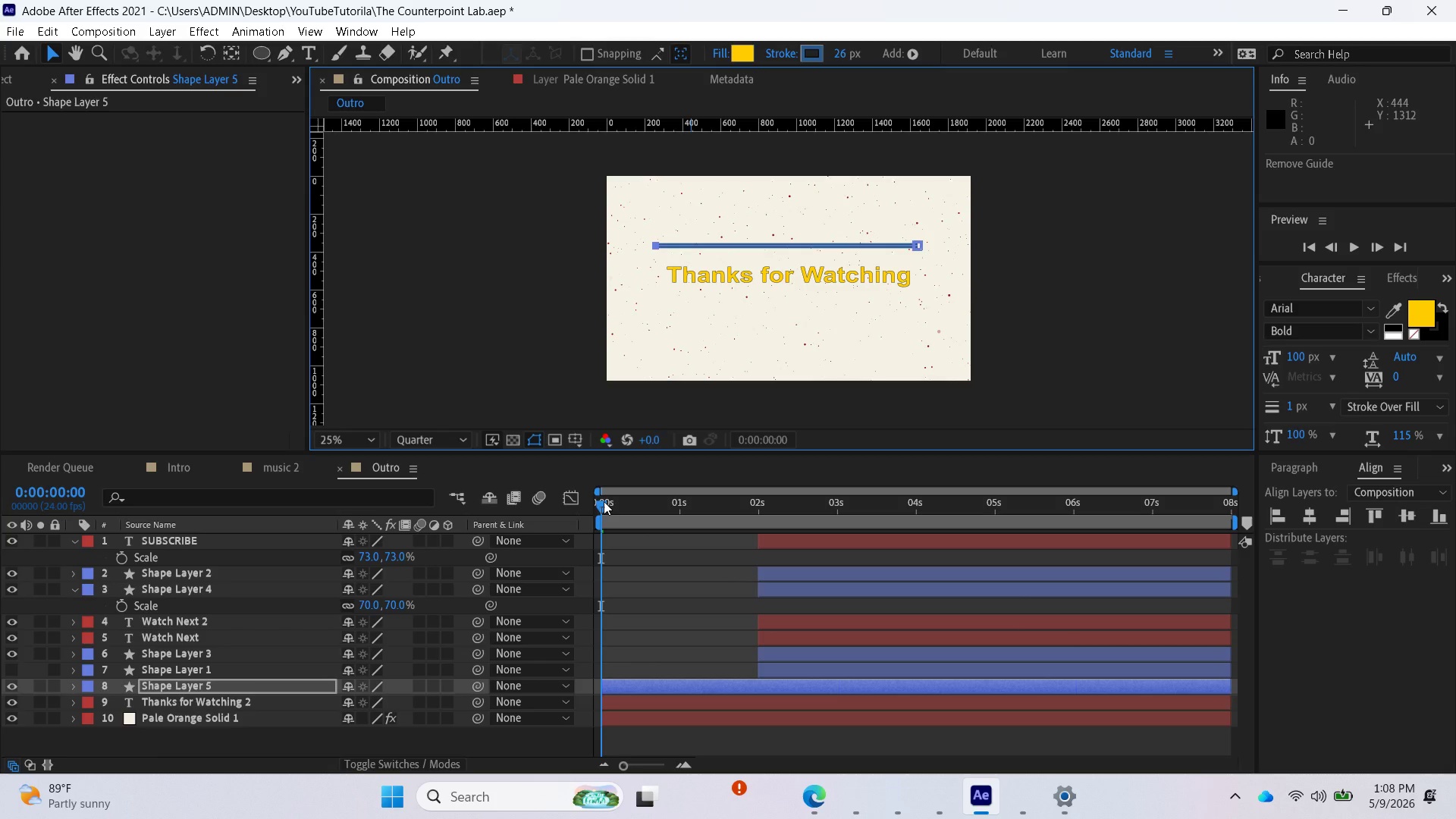 
left_click_drag(start_coordinate=[604, 501], to_coordinate=[591, 502])
 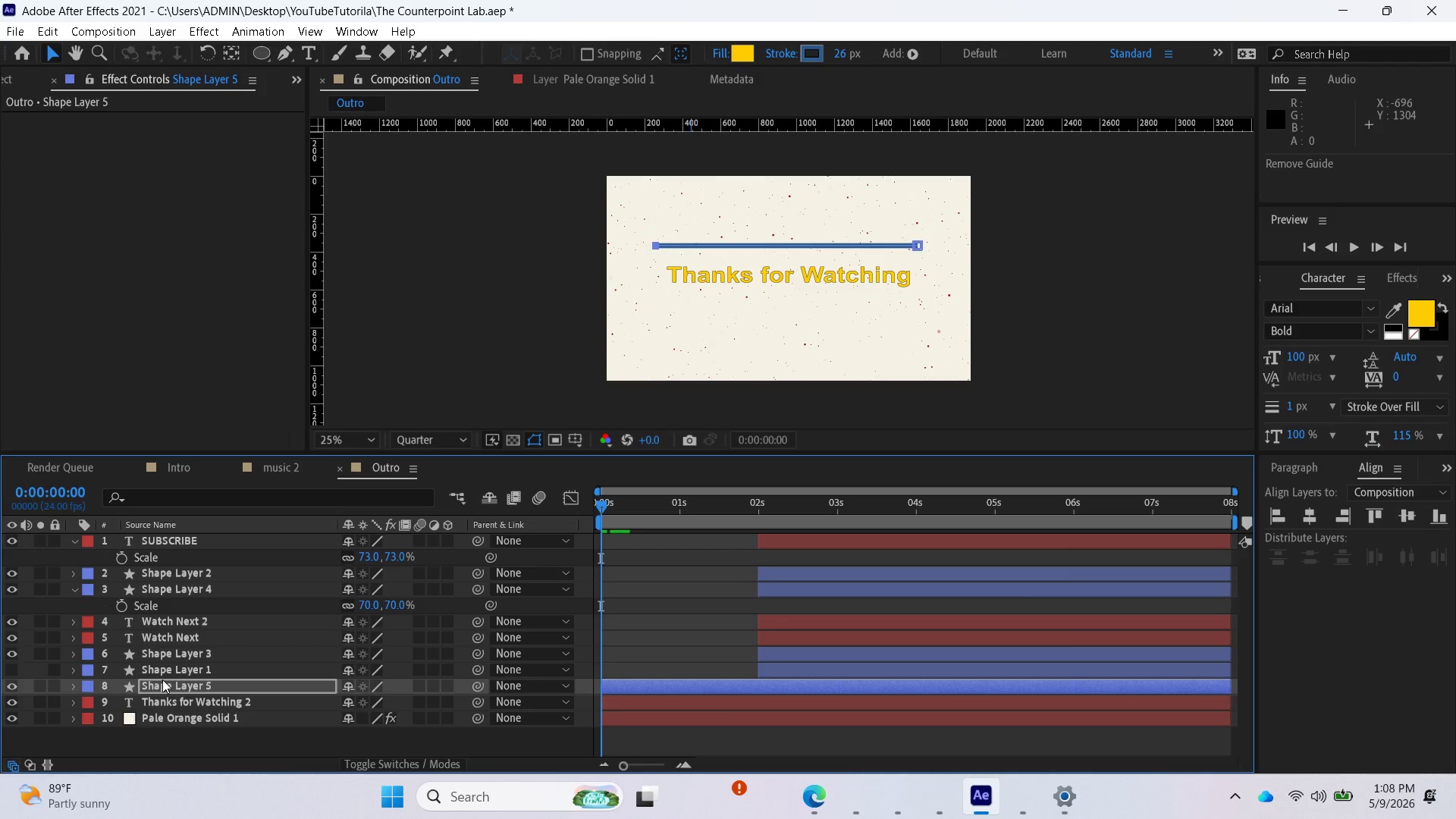 
wait(6.03)
 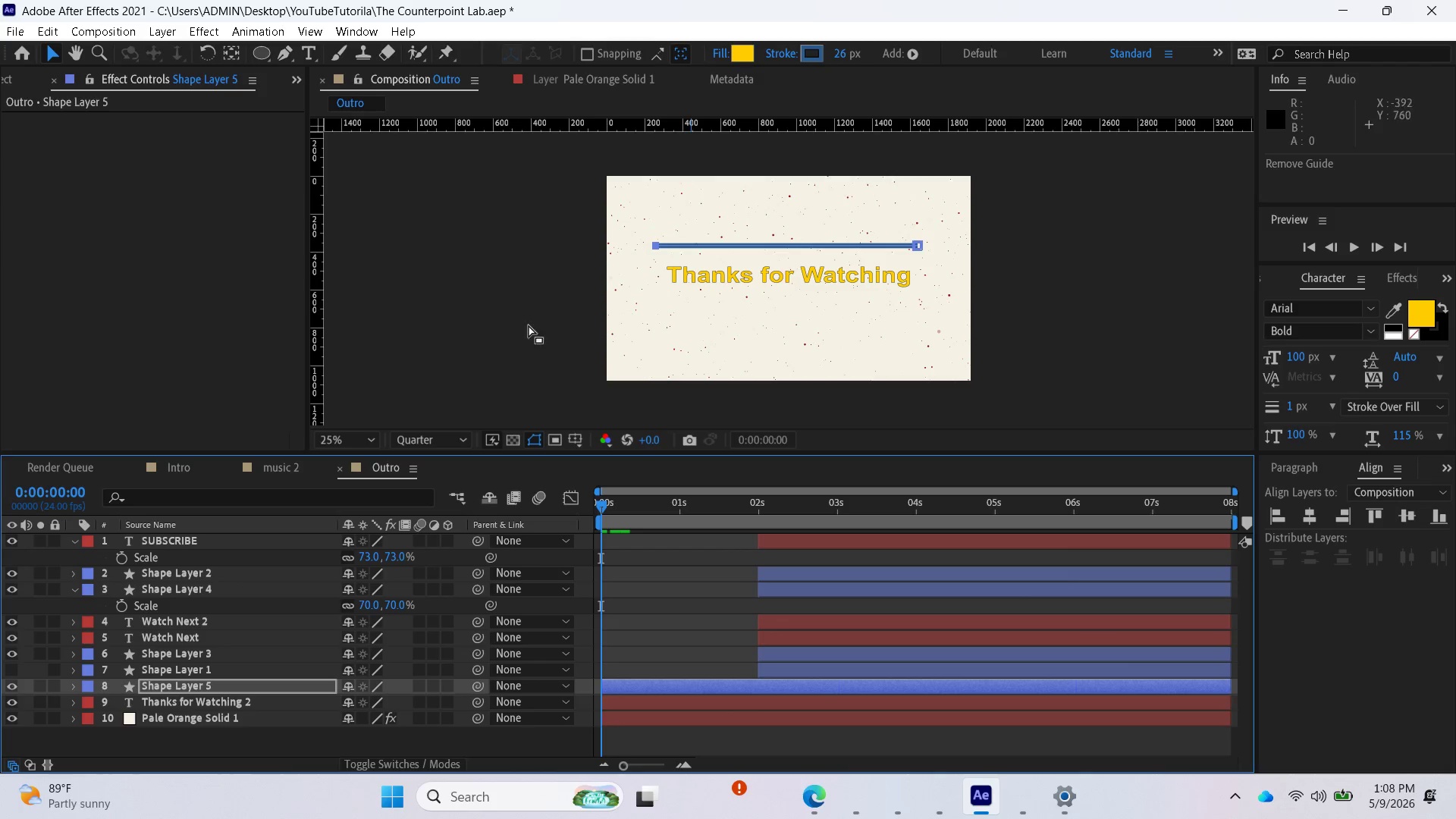 
scroll: coordinate [742, 297], scroll_direction: up, amount: 1.0
 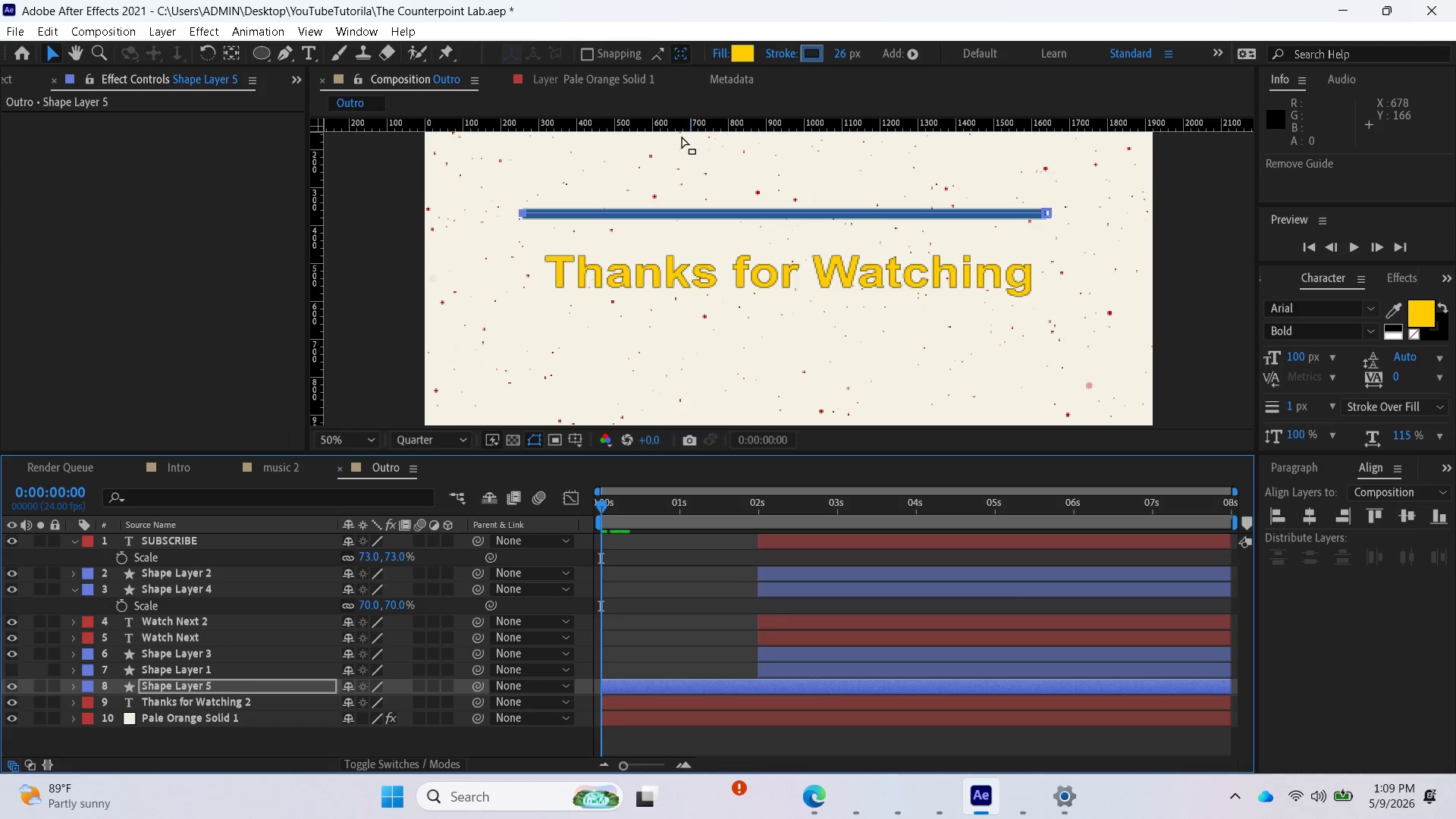 
left_click_drag(start_coordinate=[675, 128], to_coordinate=[658, 121])
 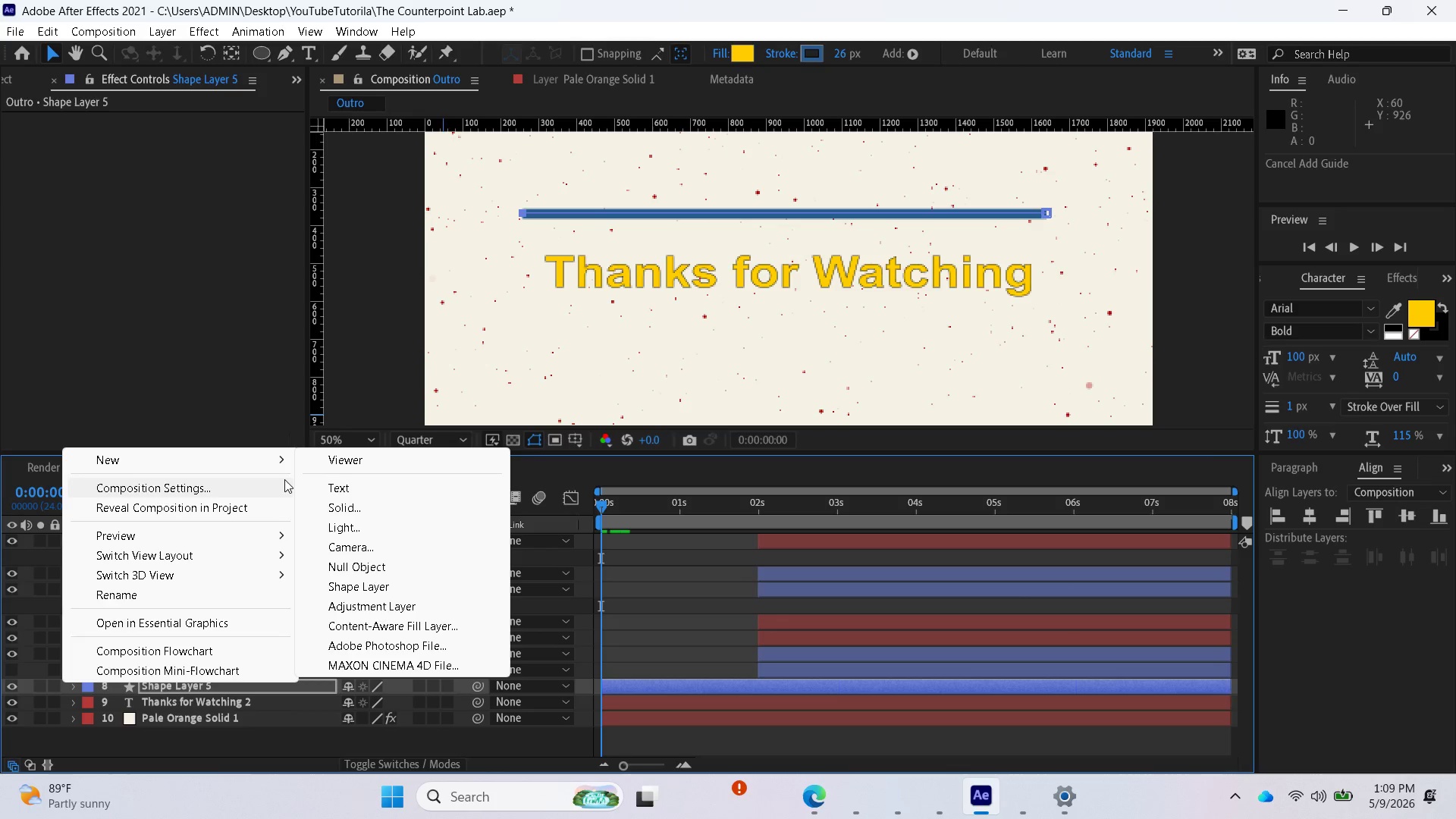 
wait(15.03)
 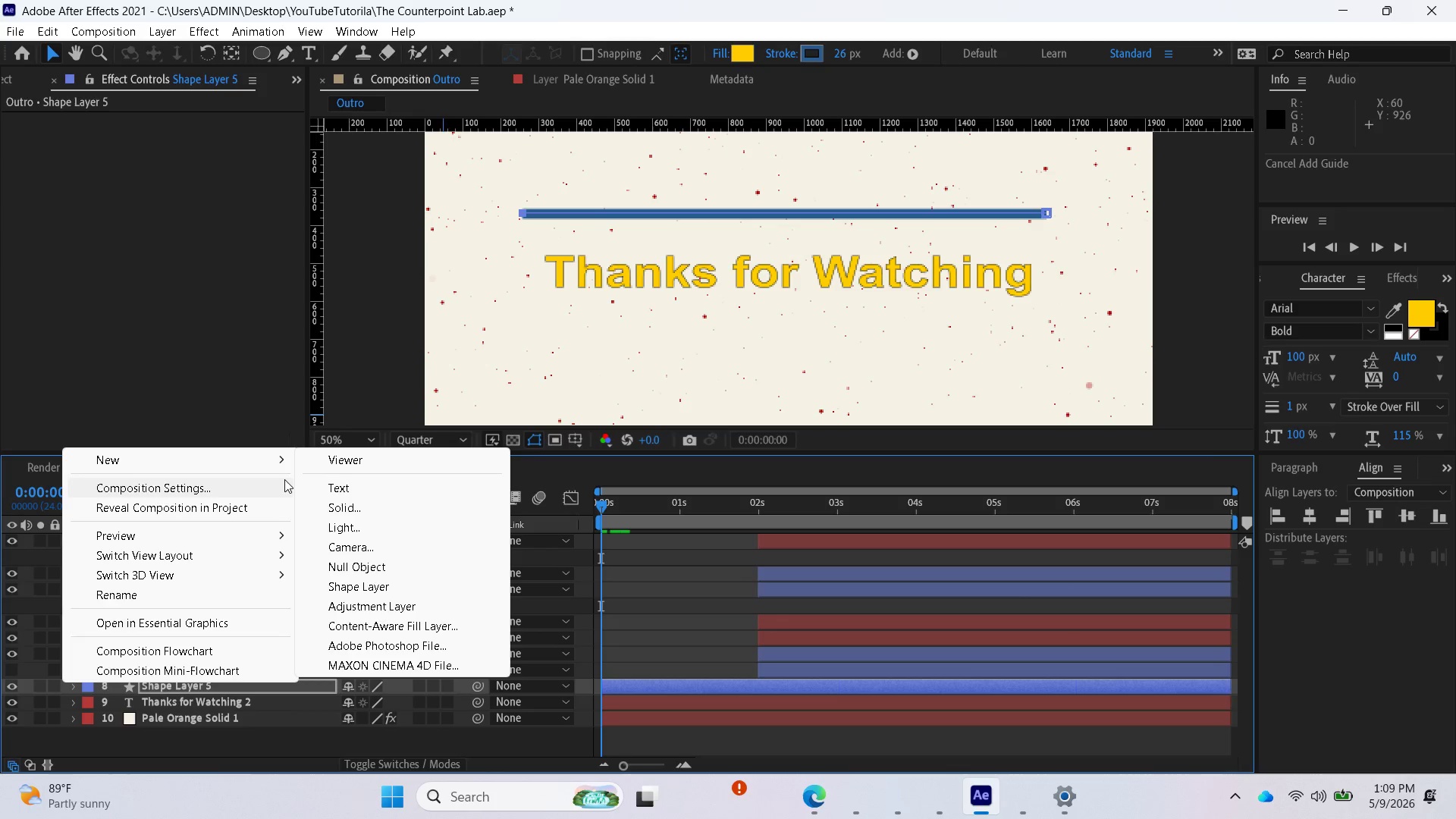 
left_click([350, 589])
 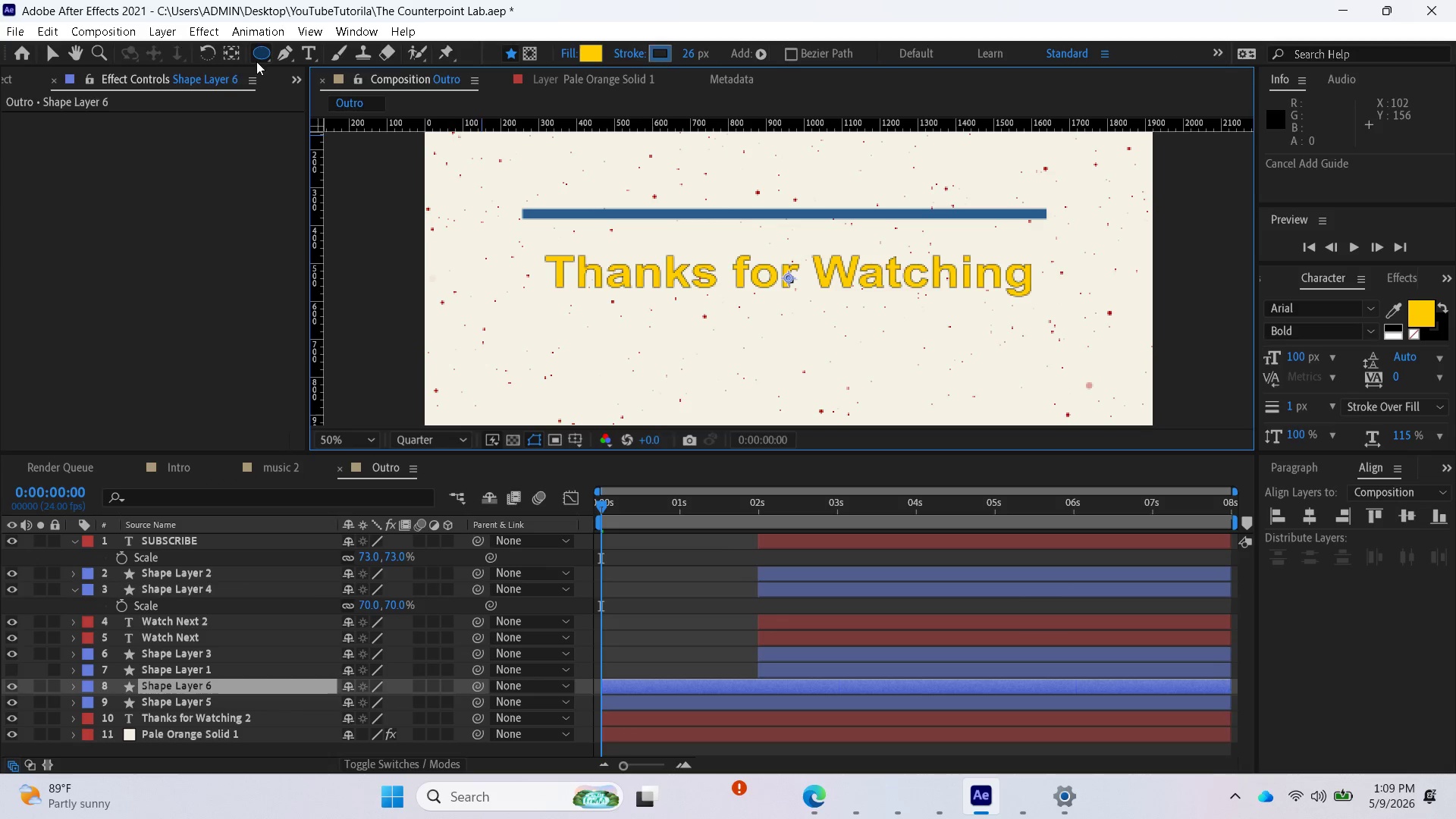 
left_click([253, 58])
 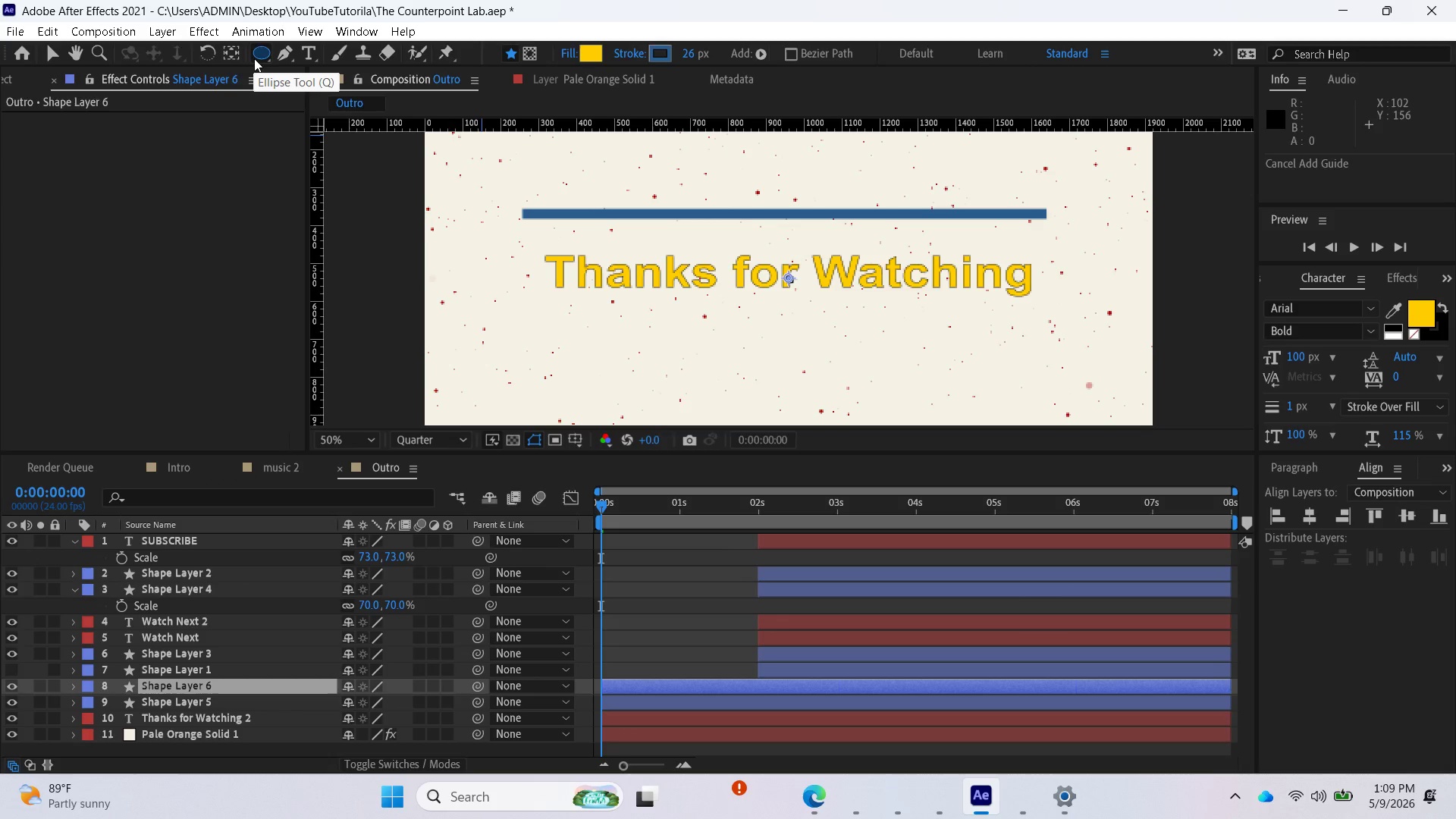 
left_click([262, 57])
 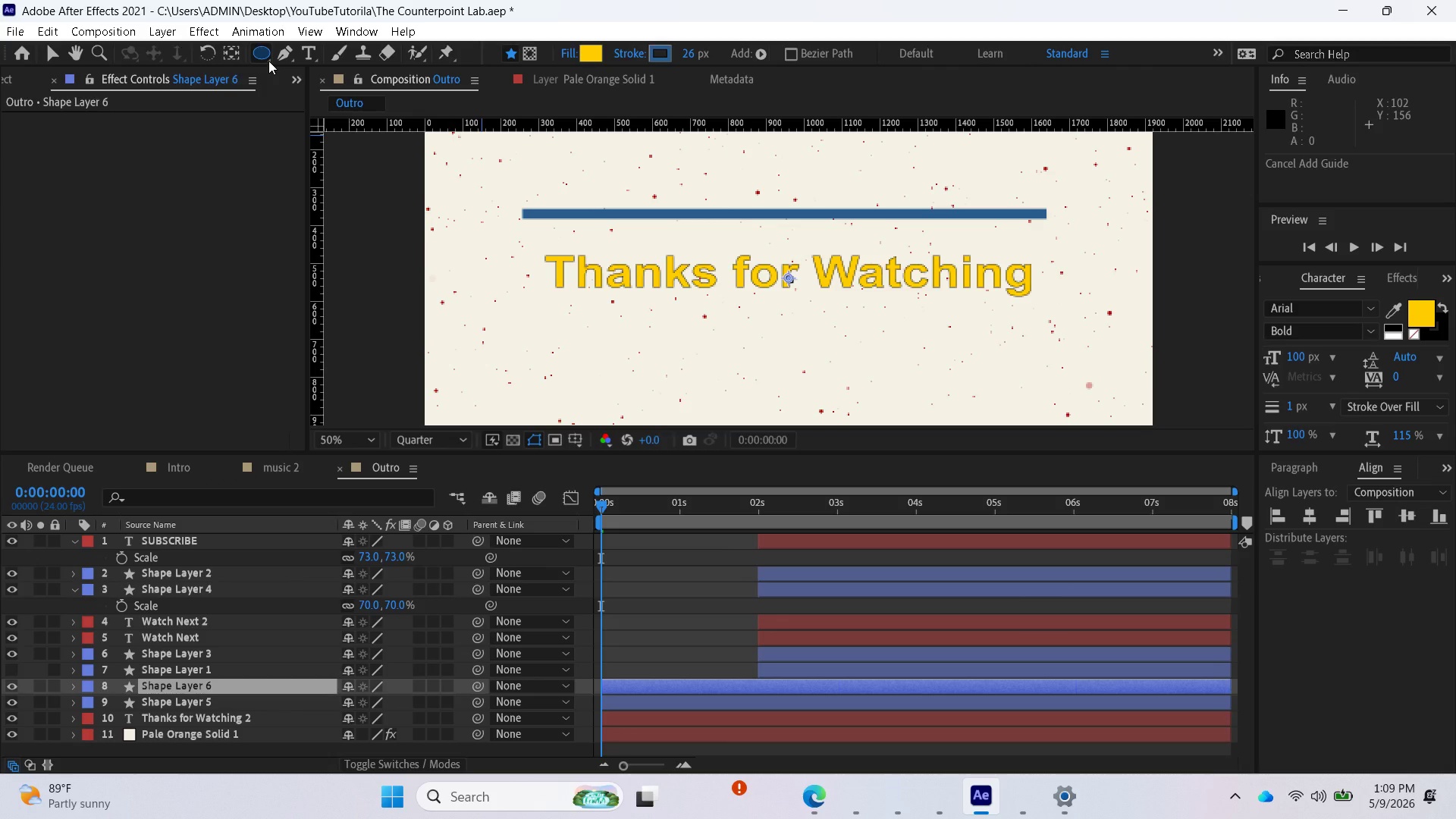 
left_click([268, 61])
 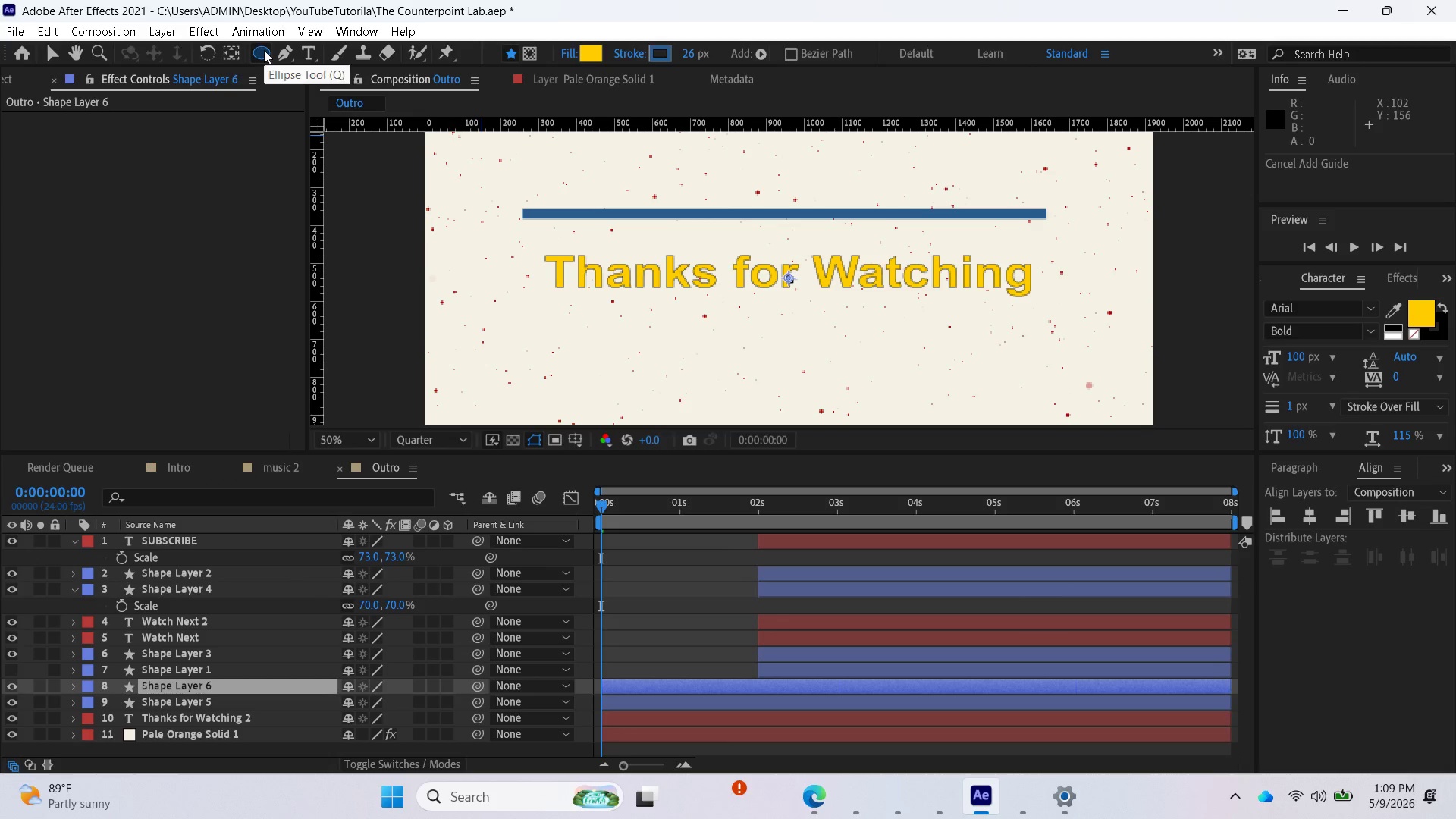 
left_click([264, 50])
 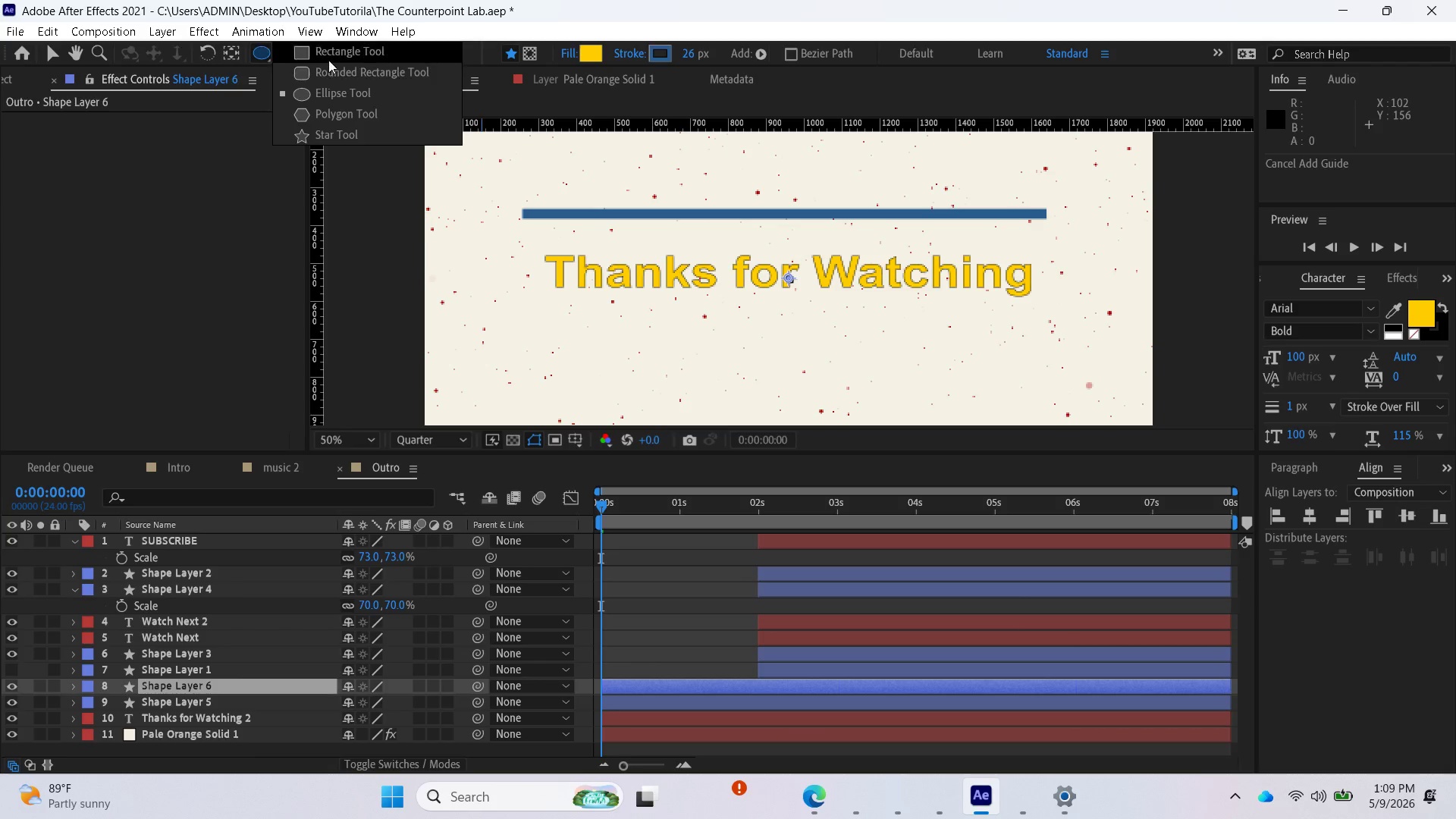 
left_click([334, 55])
 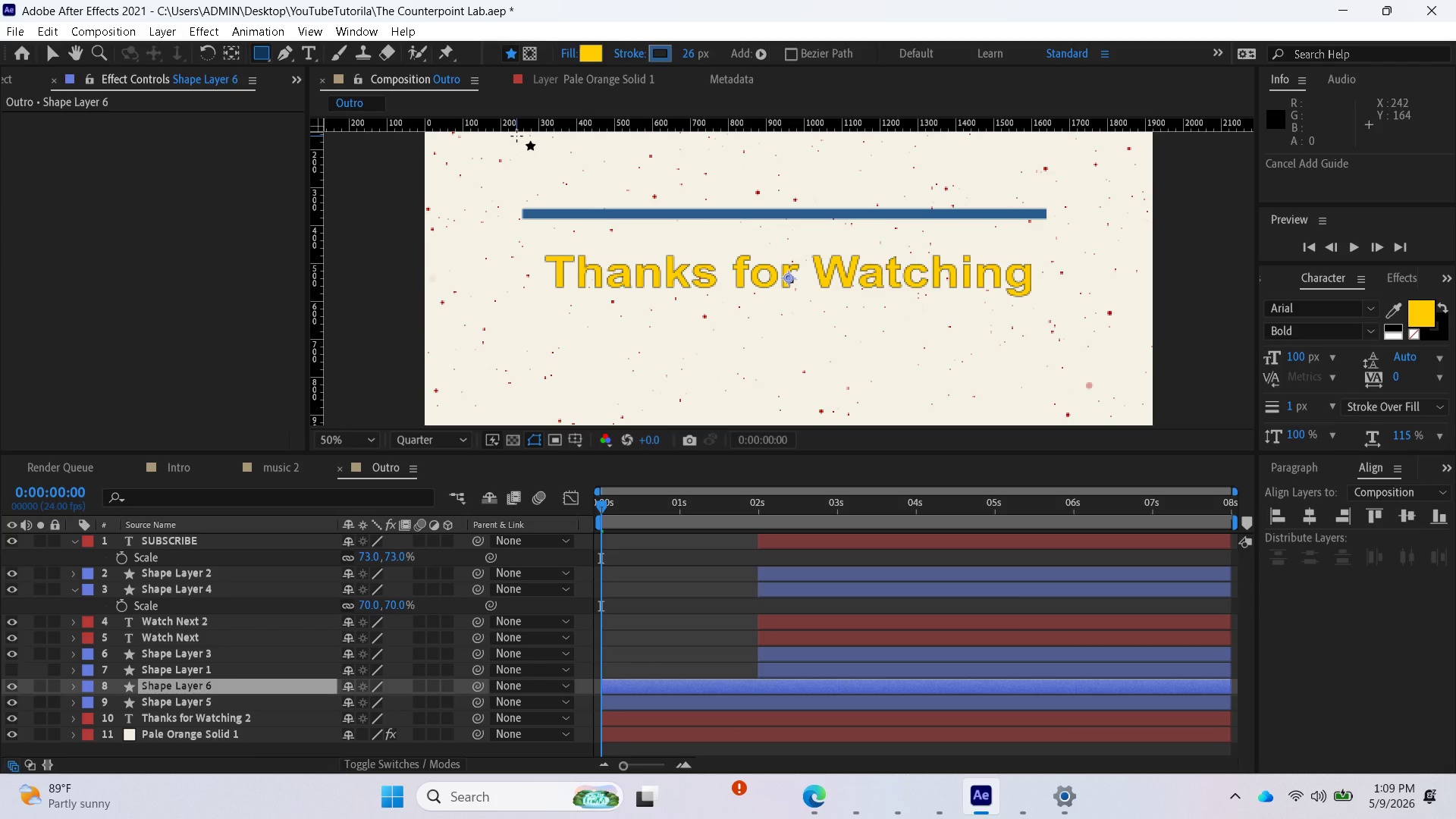 
wait(6.52)
 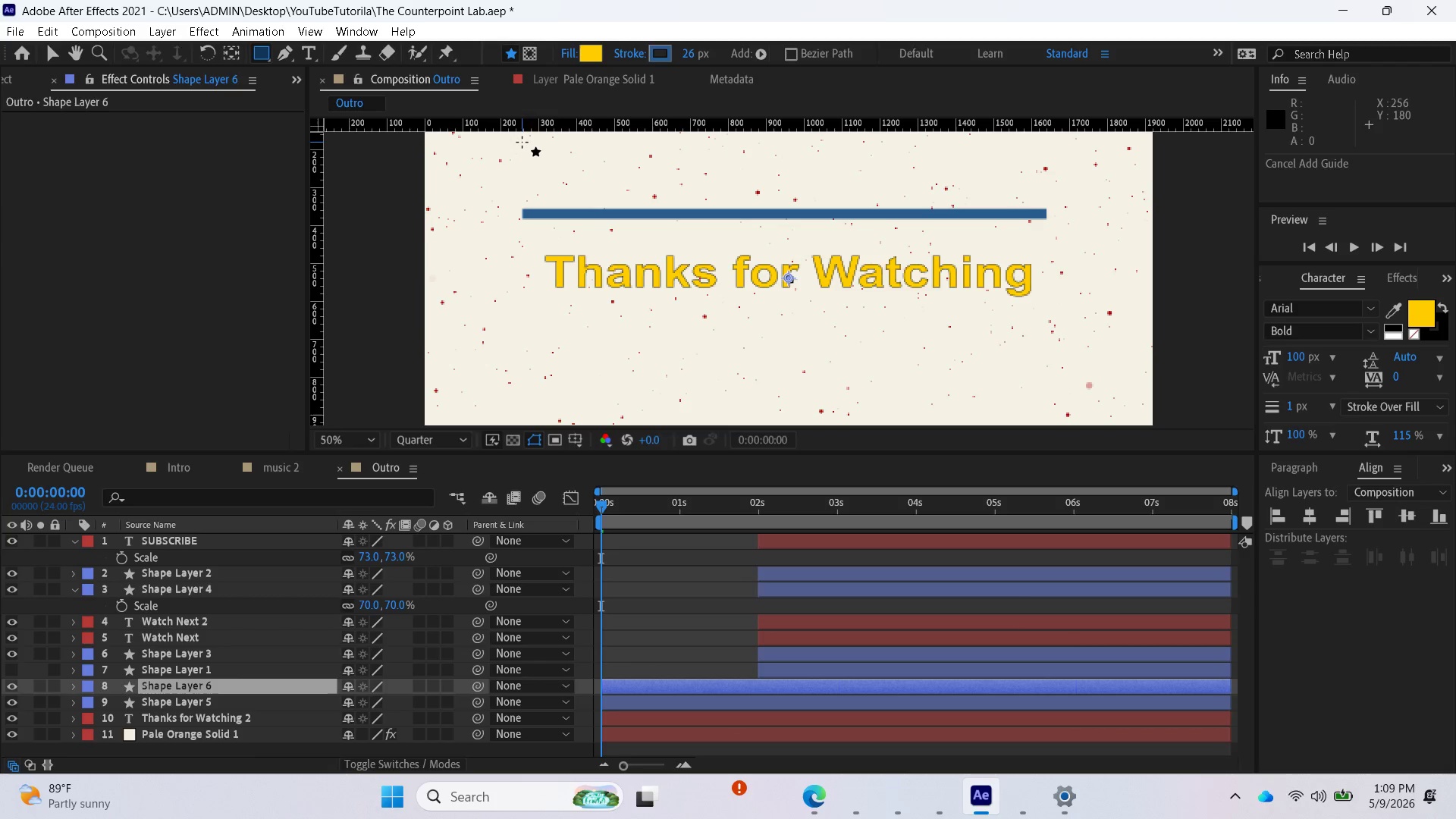 
left_click_drag(start_coordinate=[516, 136], to_coordinate=[1048, 209])
 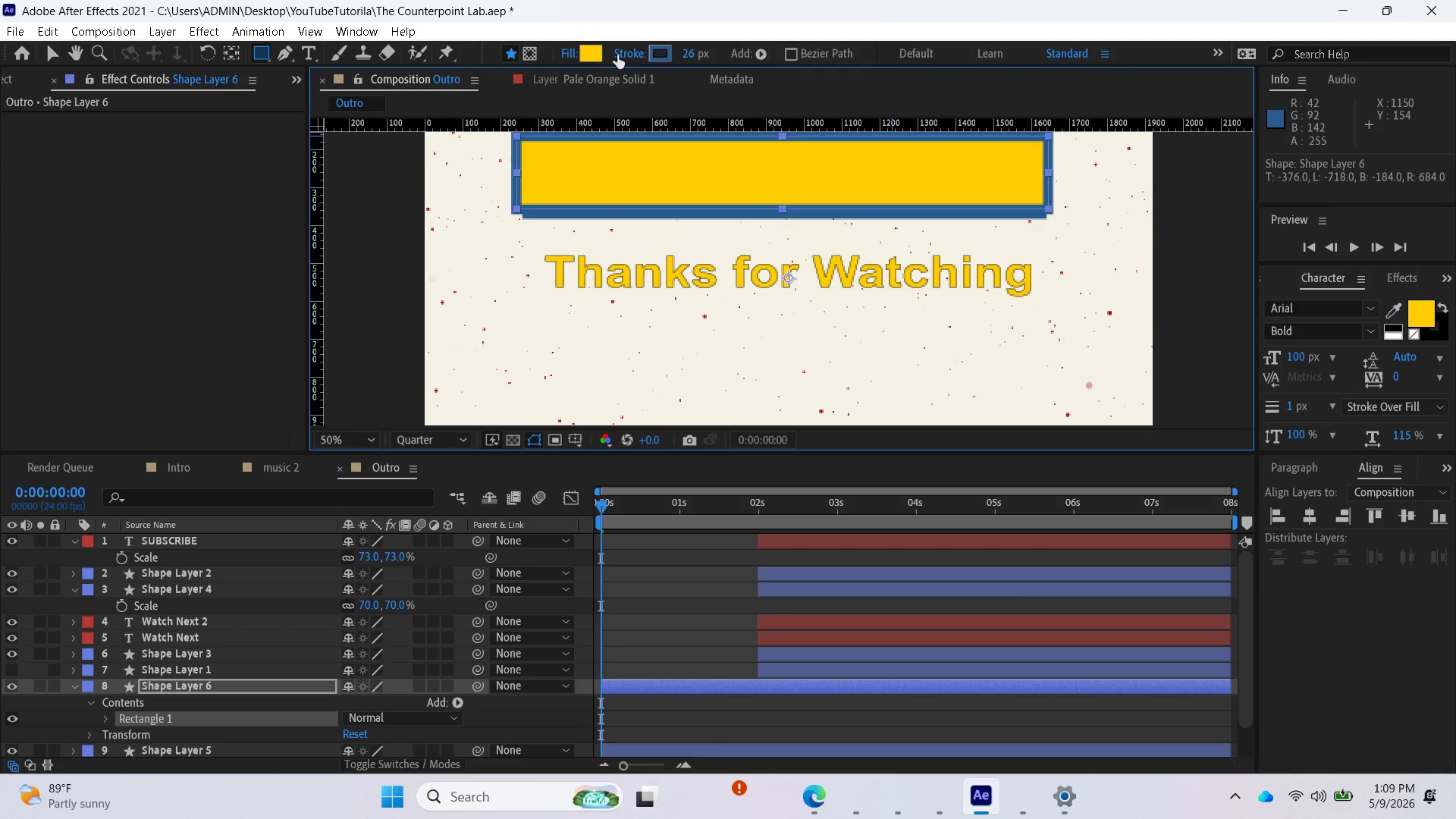 
left_click([635, 53])
 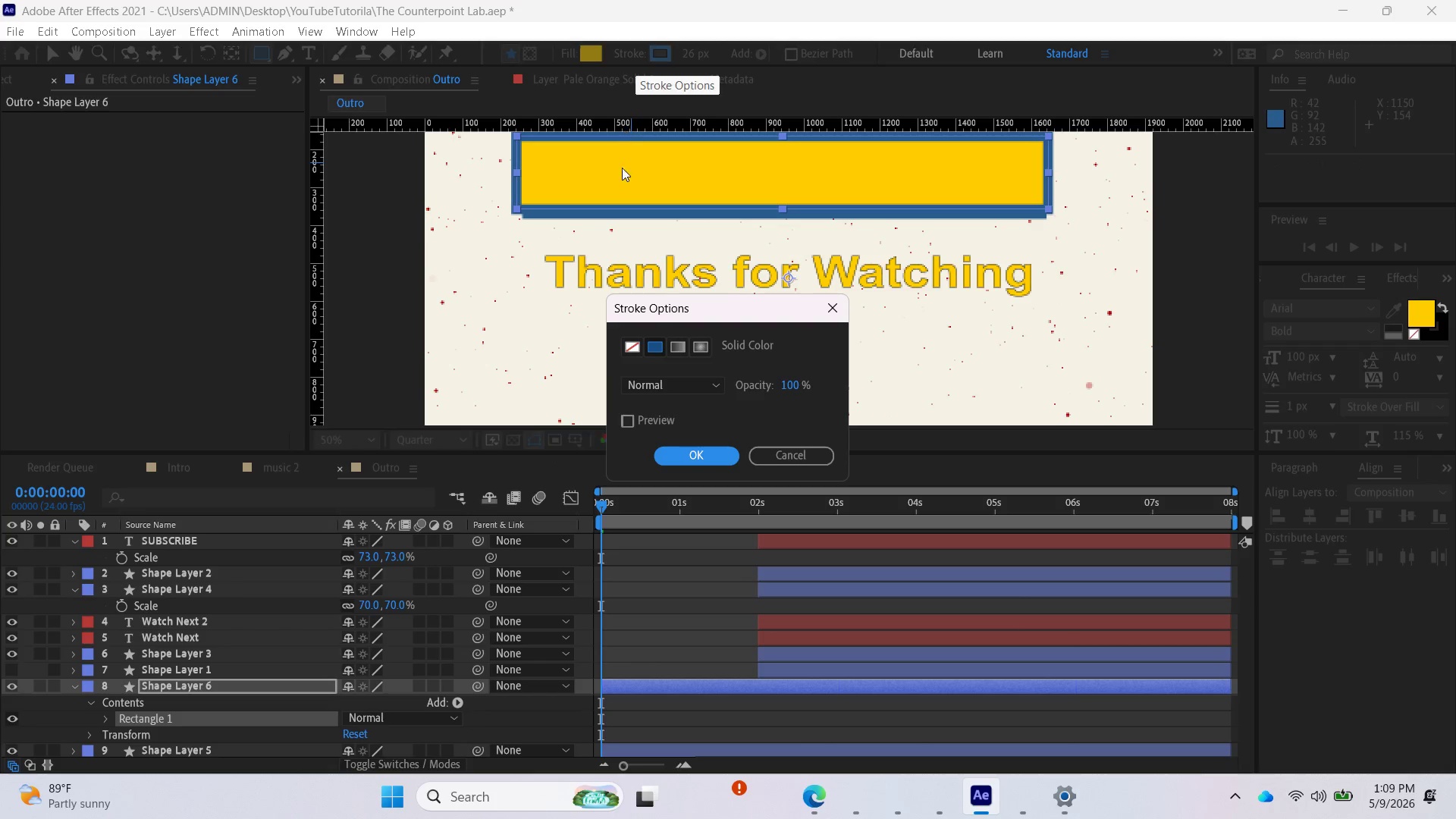 
left_click([626, 350])
 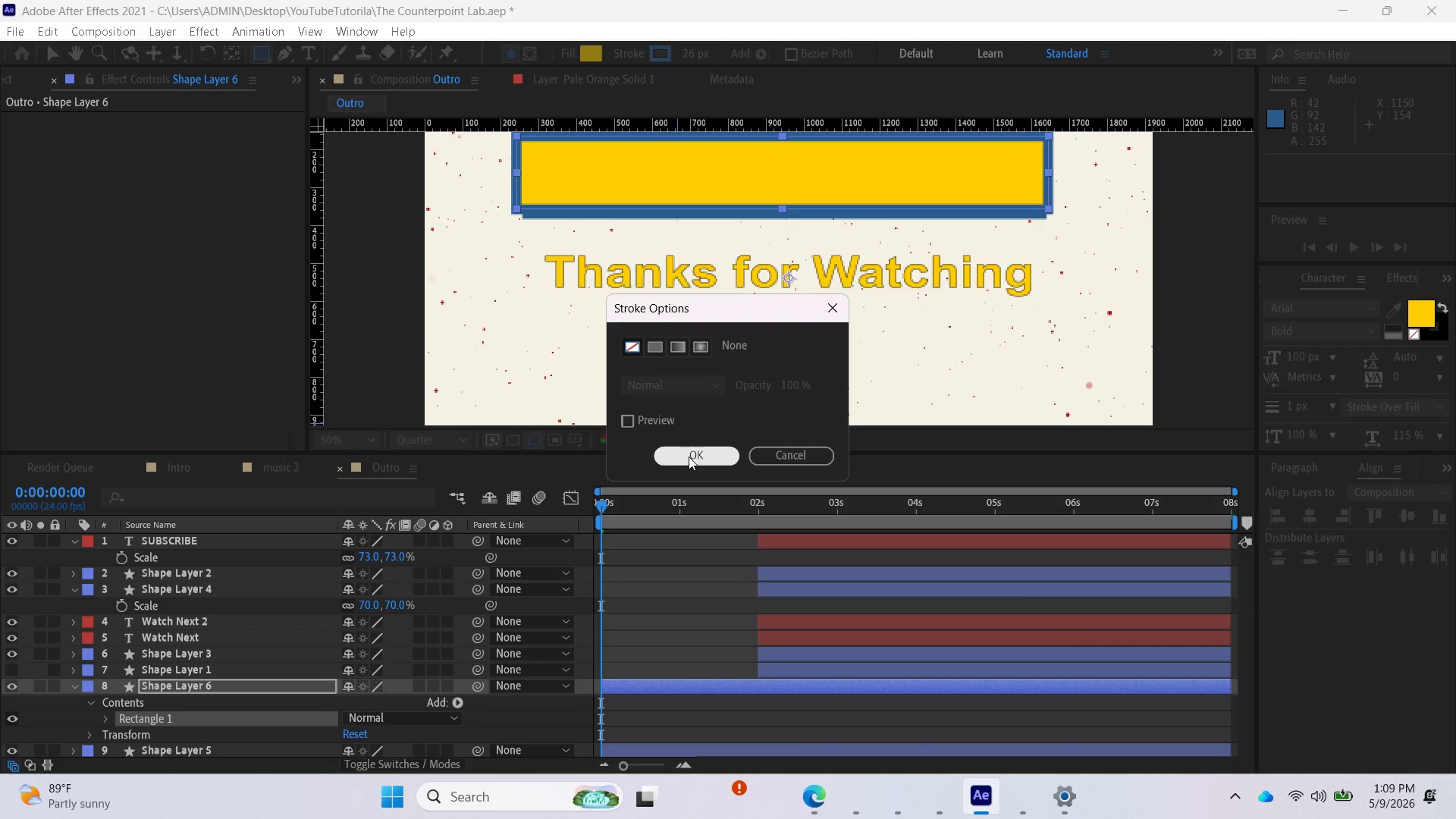 
left_click([689, 460])
 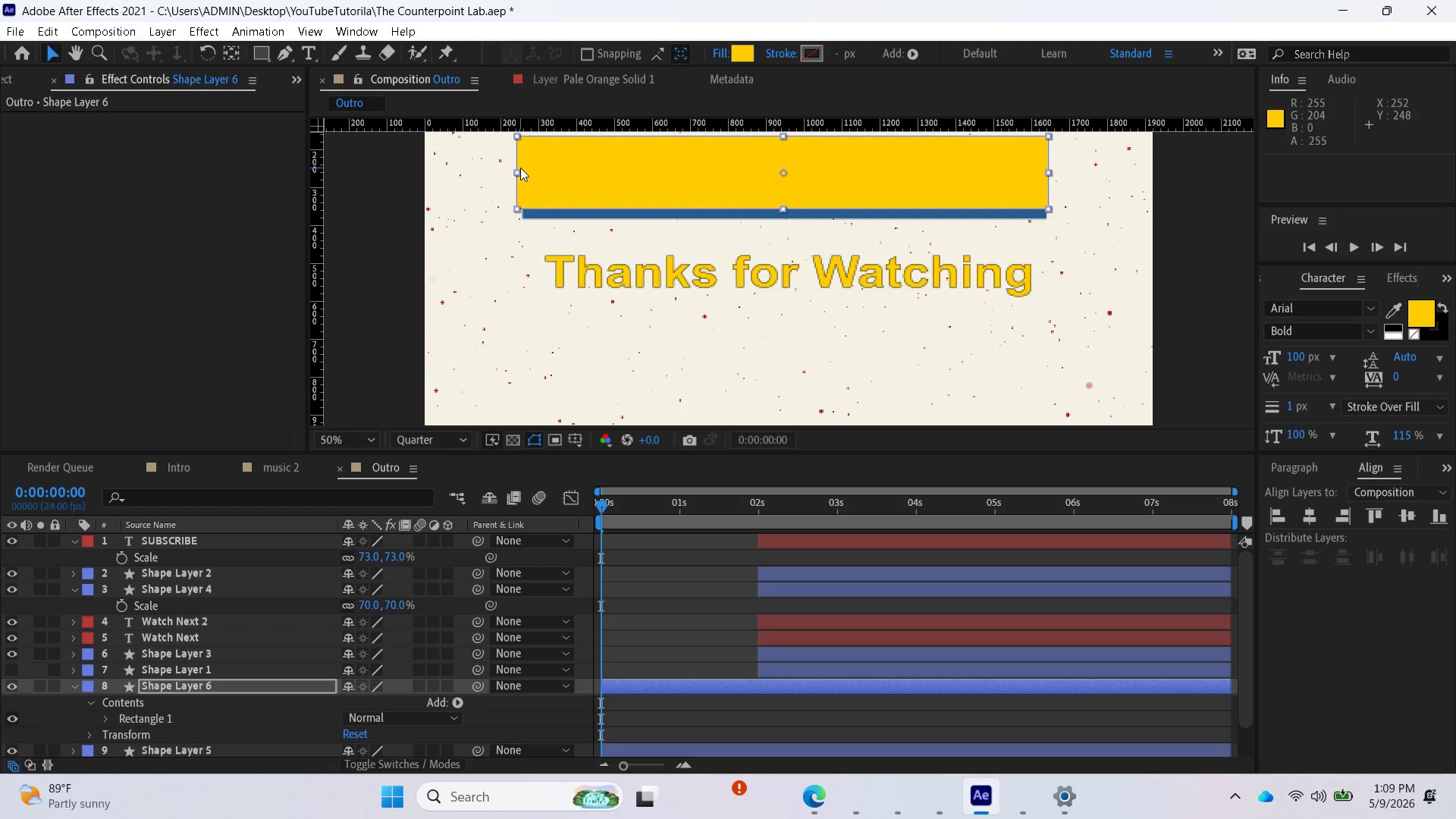 
wait(5.16)
 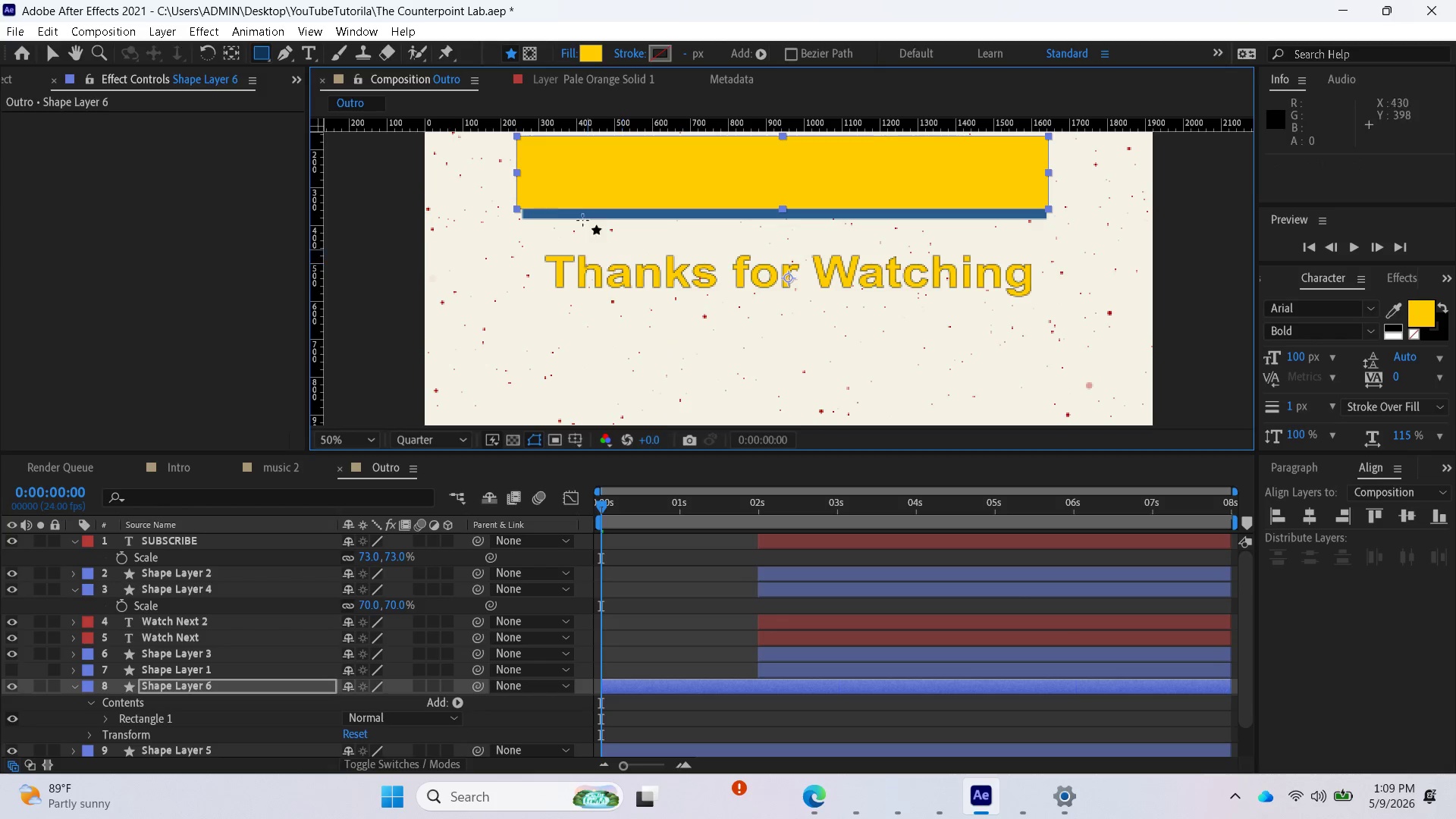 
left_click_drag(start_coordinate=[520, 170], to_coordinate=[525, 170])
 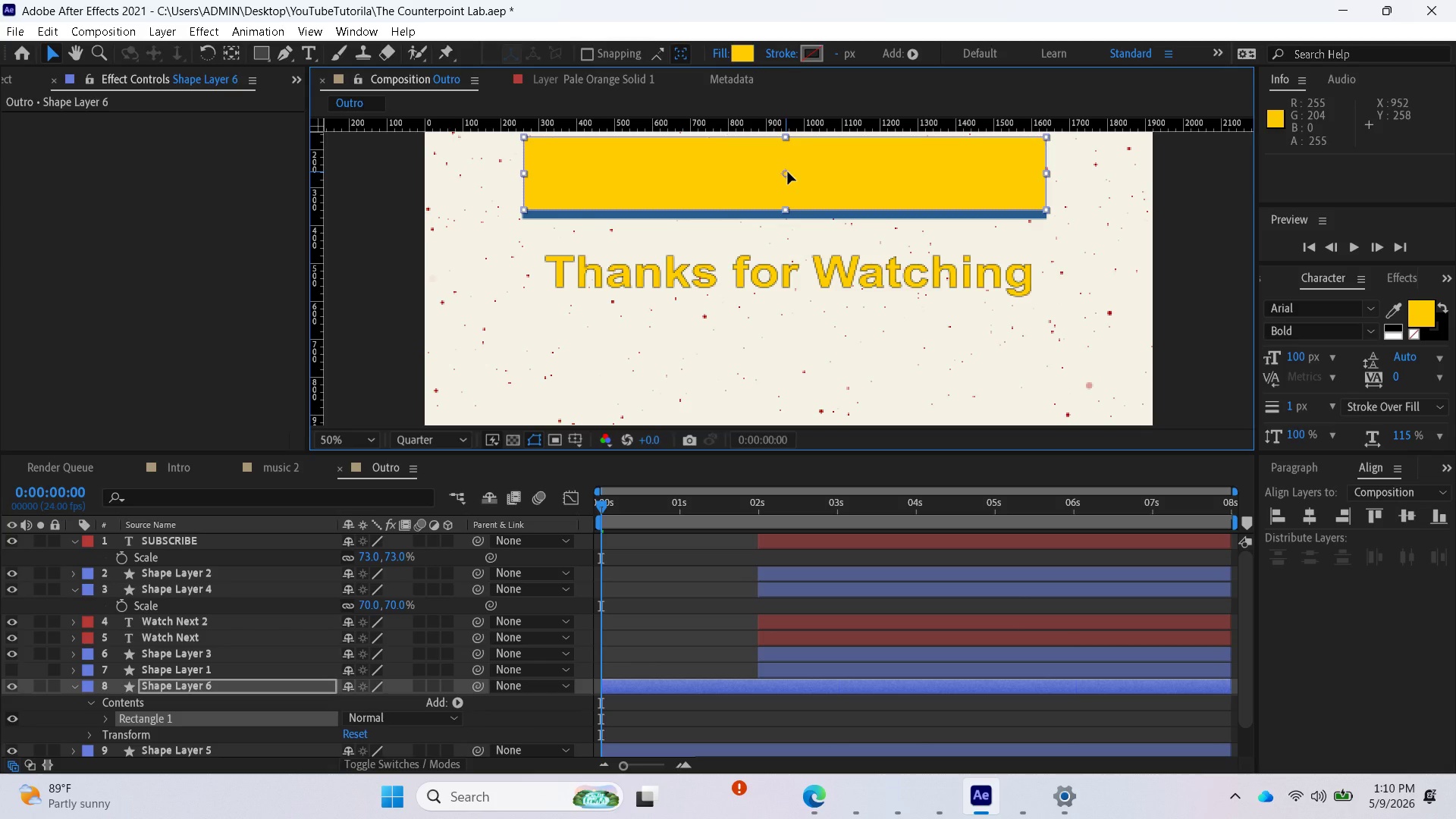 
wait(5.08)
 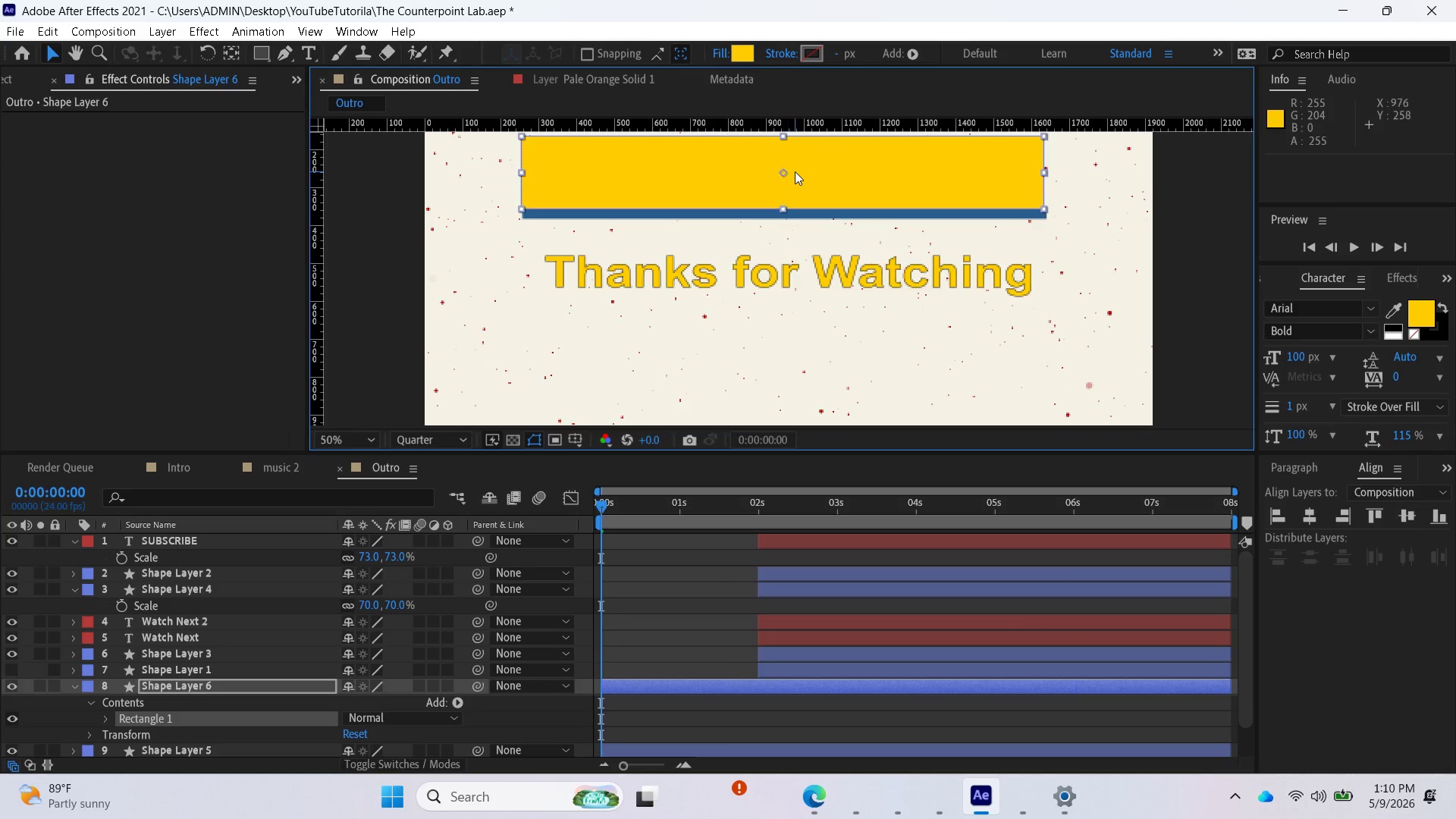 
hold_key(key=ShiftLeft, duration=4.8)
 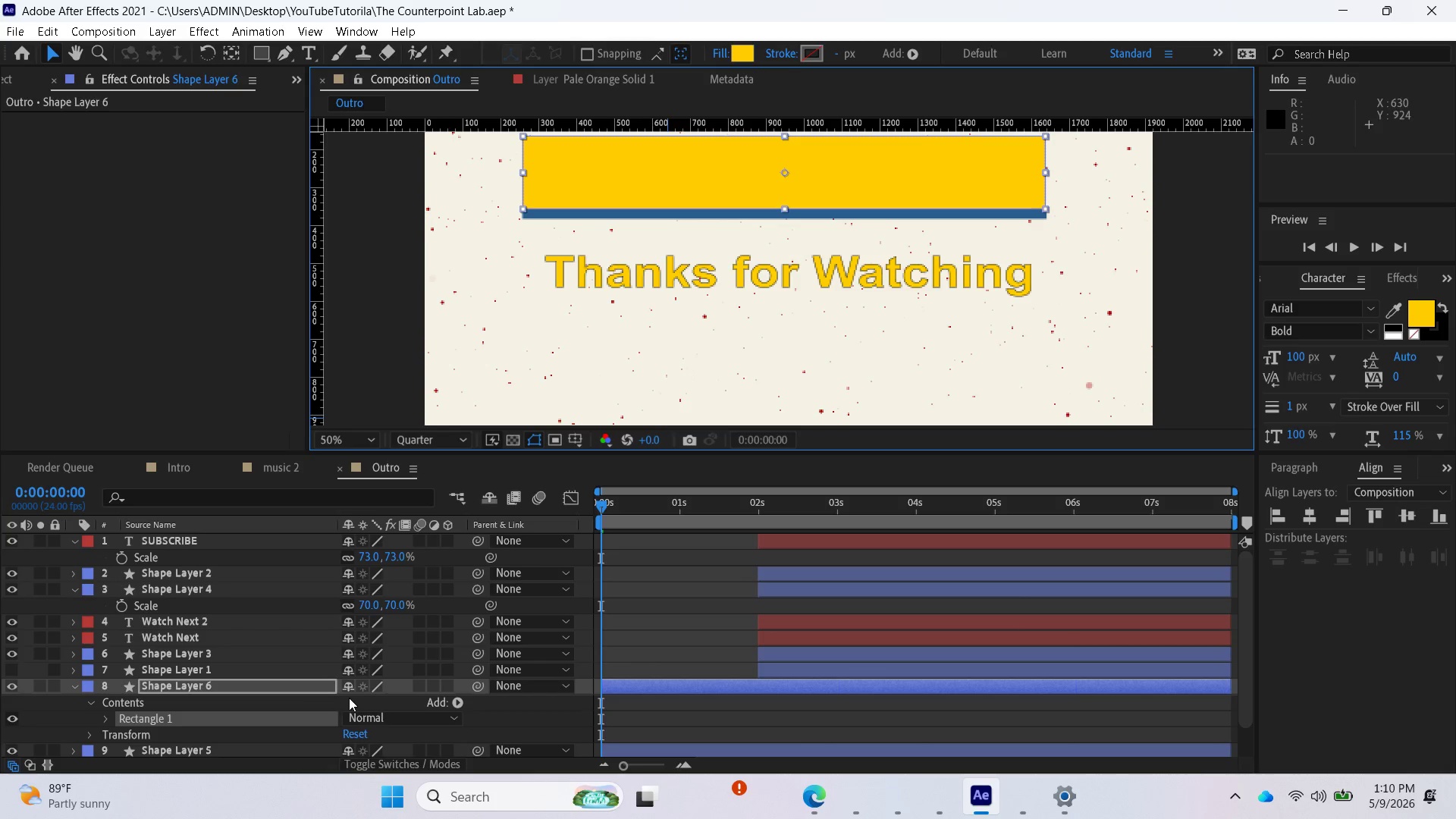 
wait(12.61)
 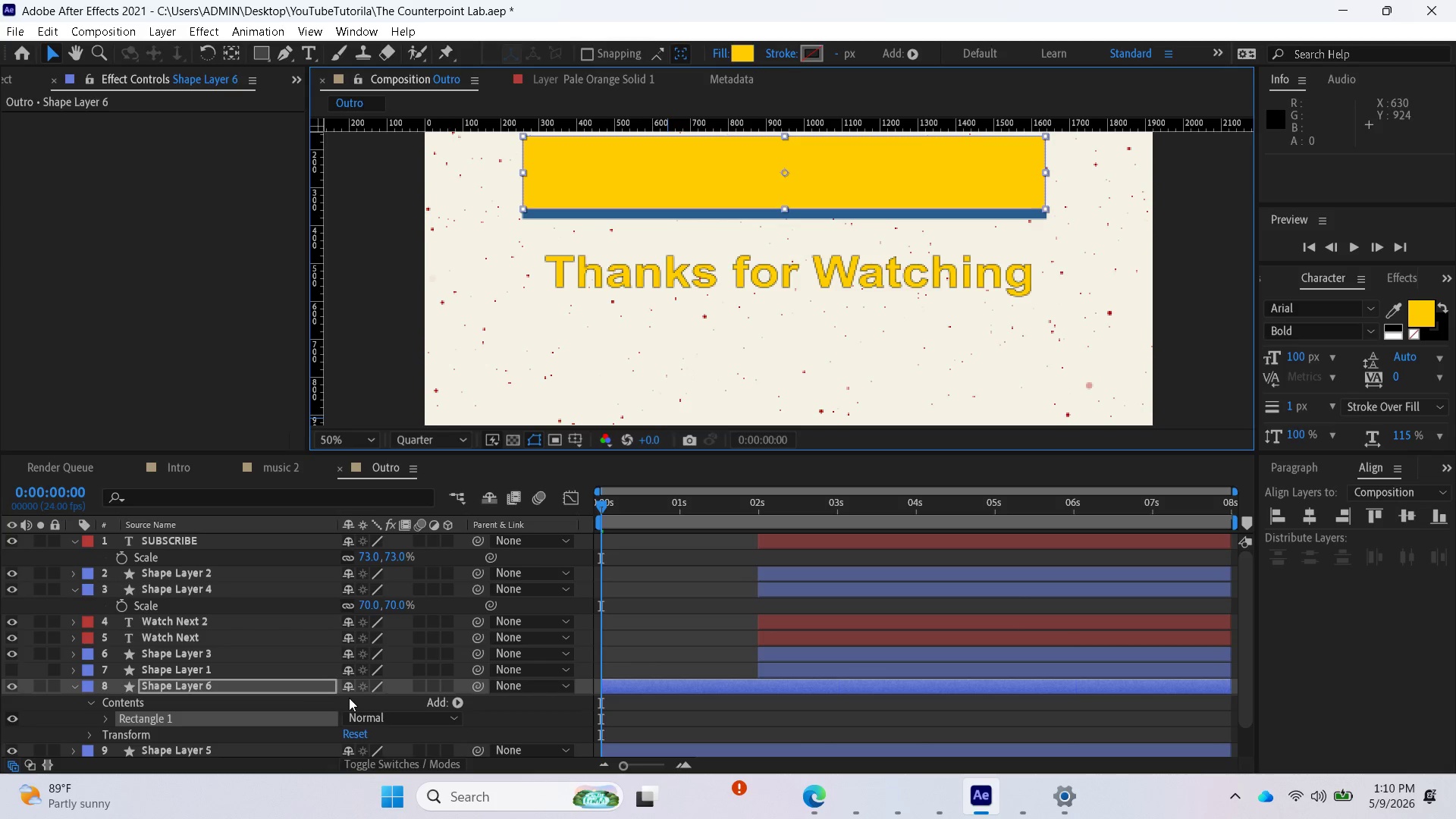 
left_click([73, 689])
 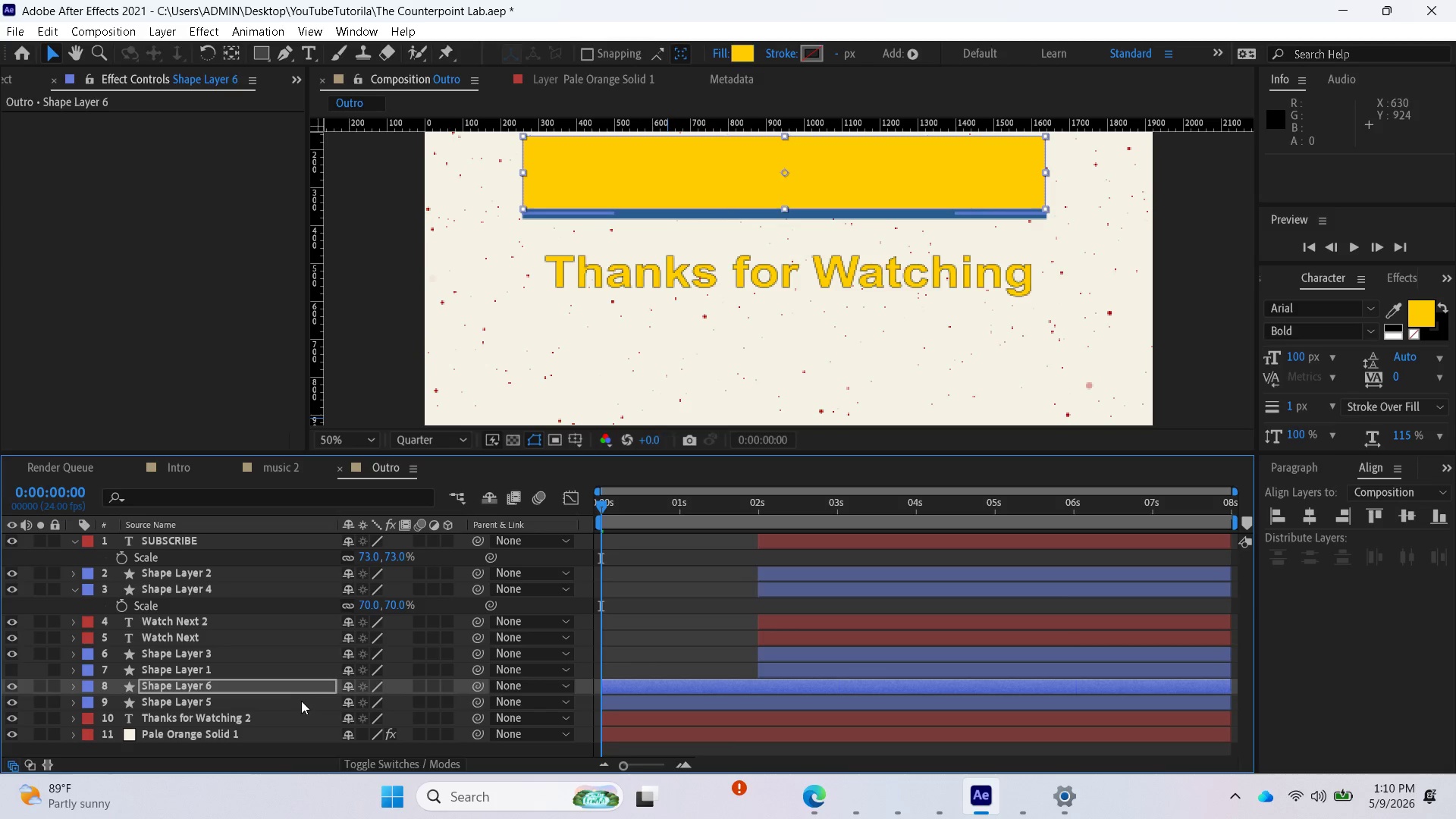 
left_click_drag(start_coordinate=[267, 699], to_coordinate=[266, 683])
 